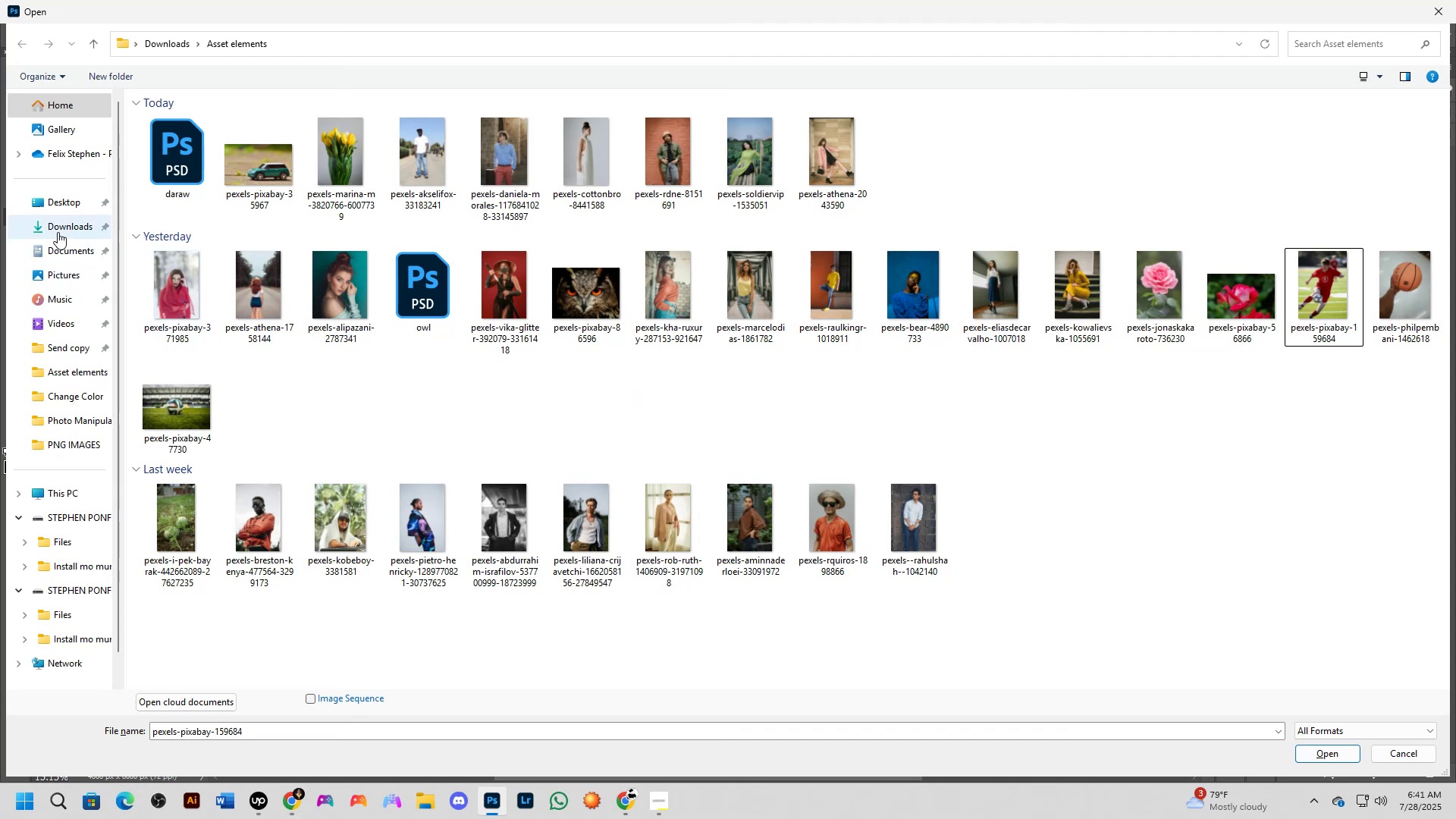 
left_click([55, 228])
 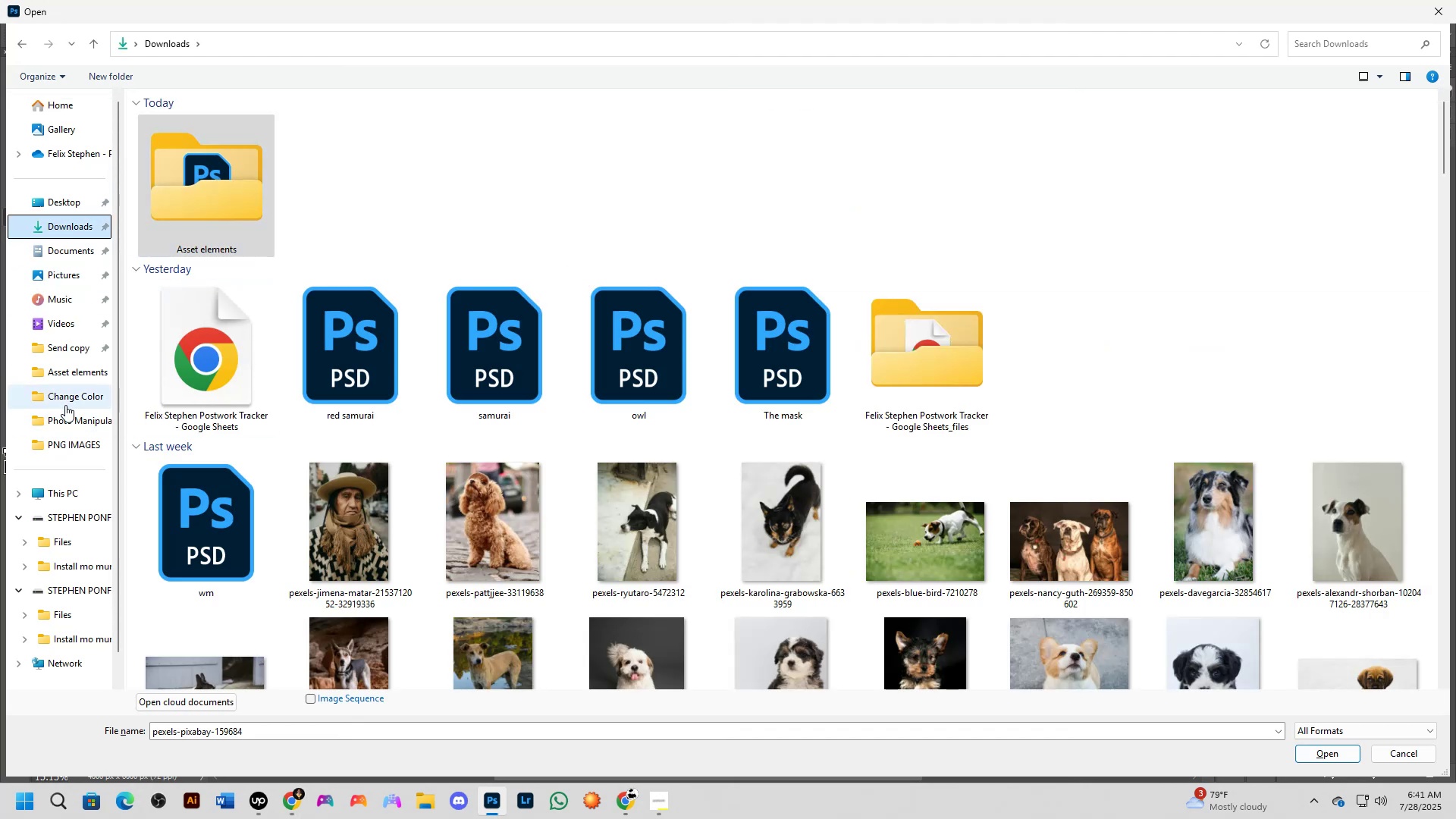 
left_click([61, 367])
 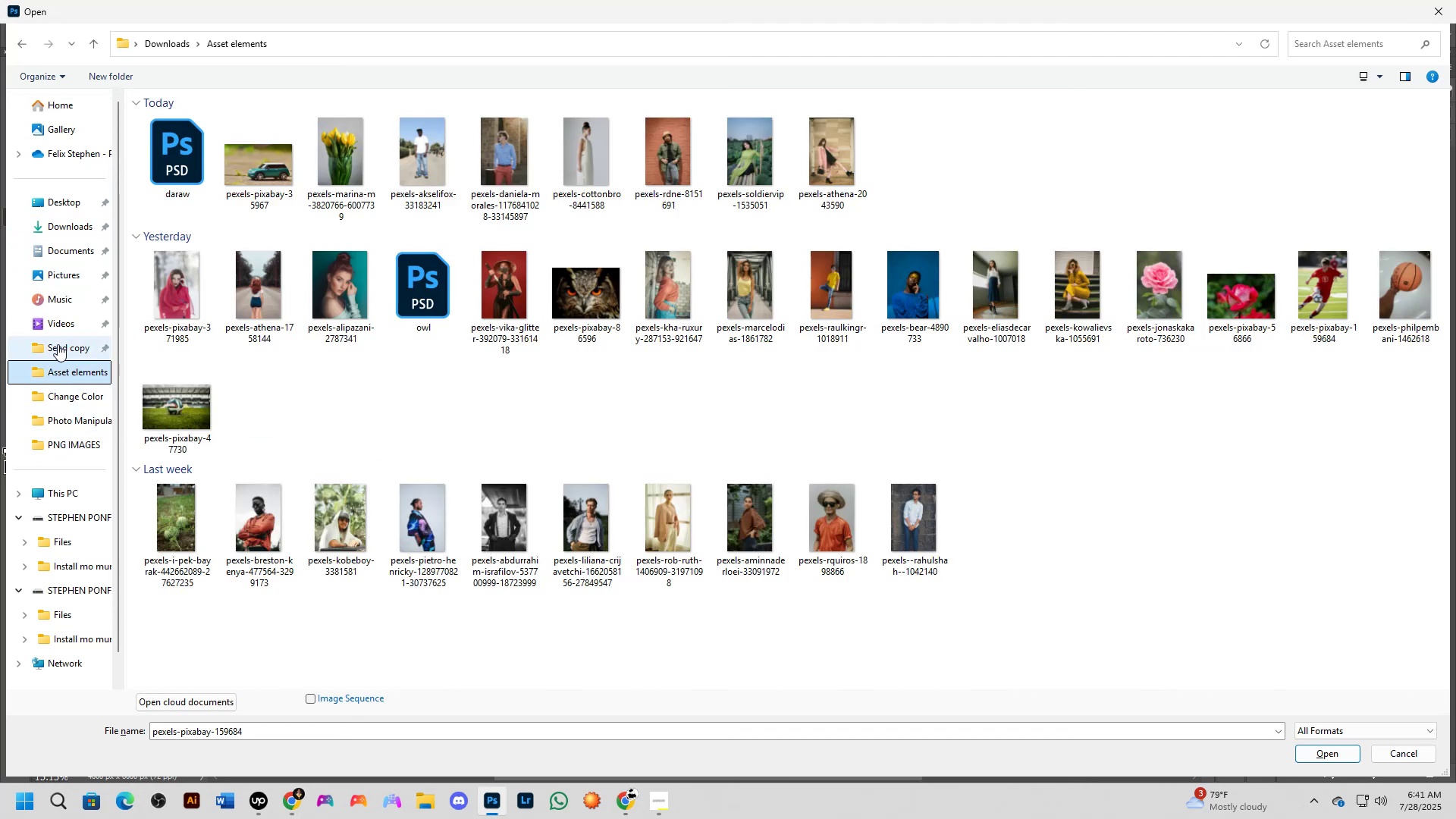 
left_click([59, 340])
 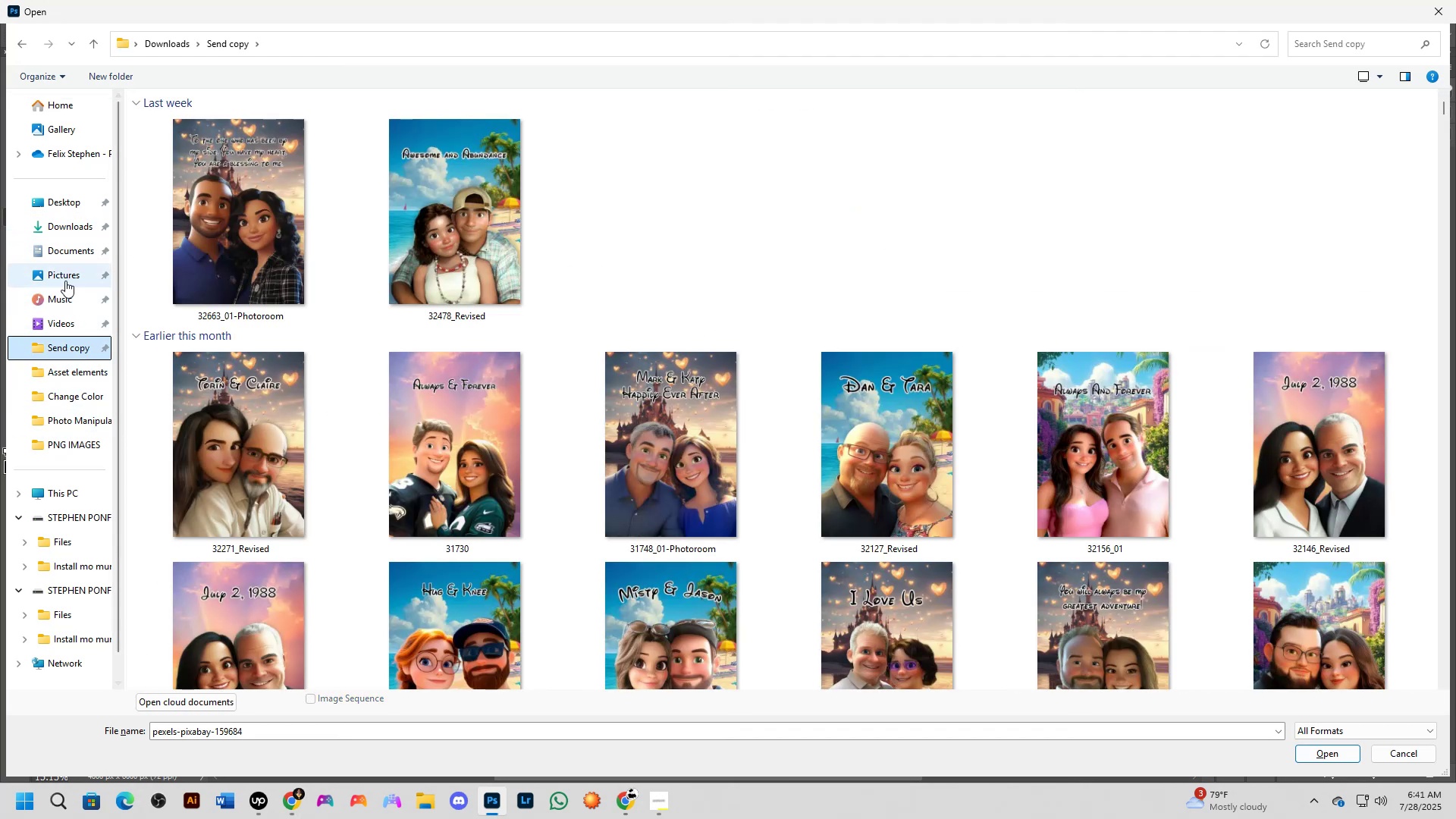 
left_click([61, 209])
 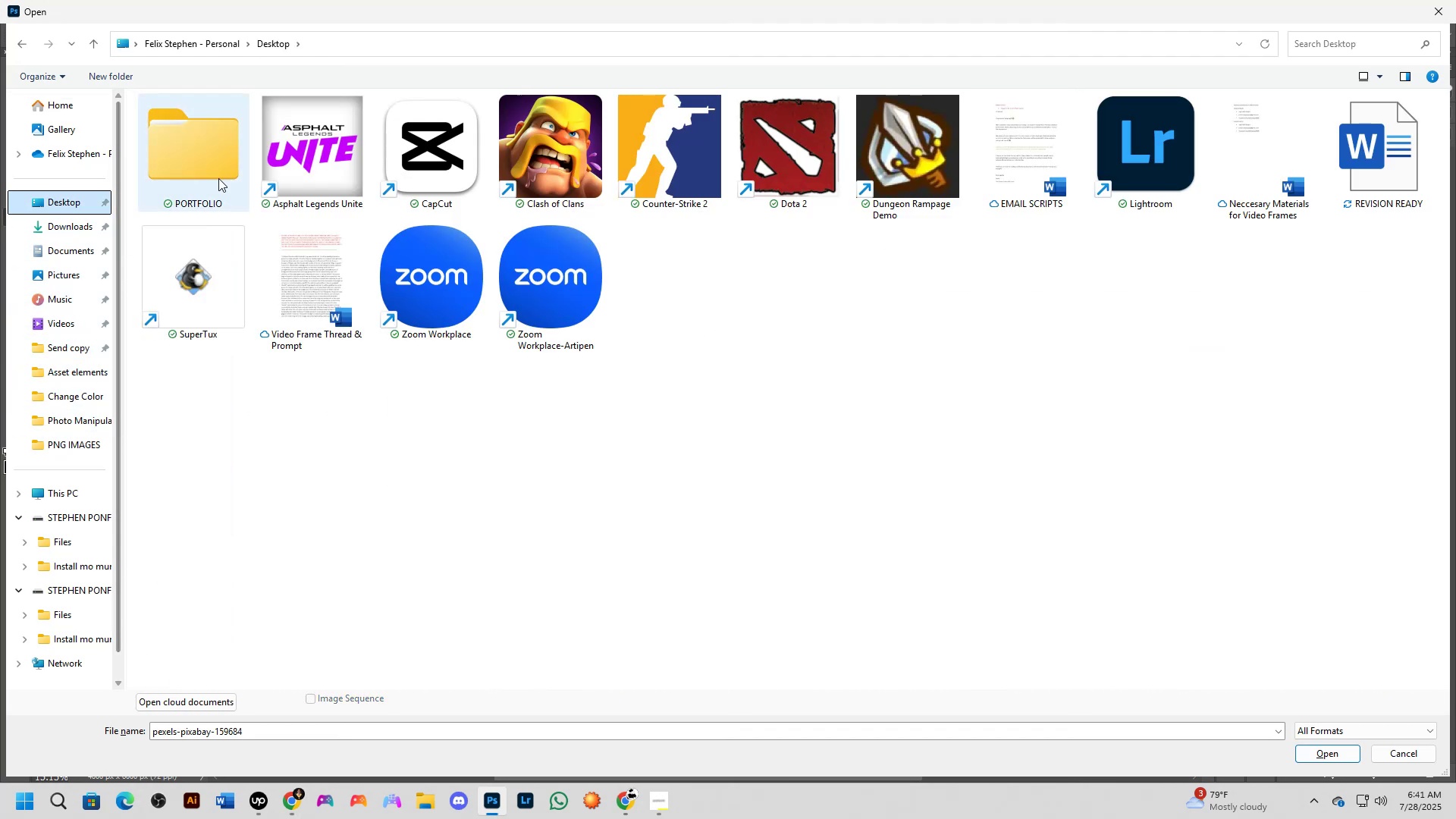 
double_click([224, 155])
 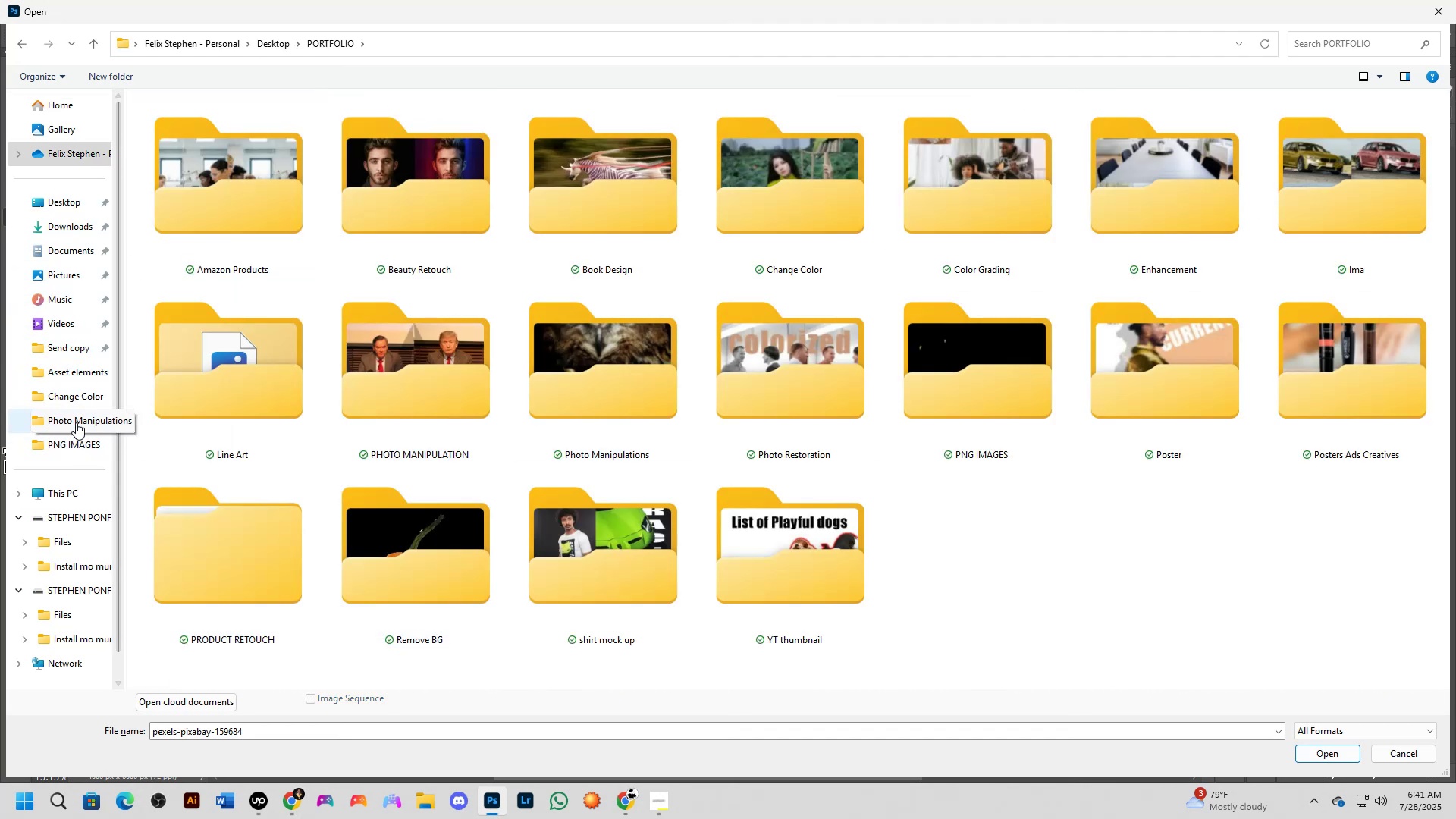 
left_click([64, 378])
 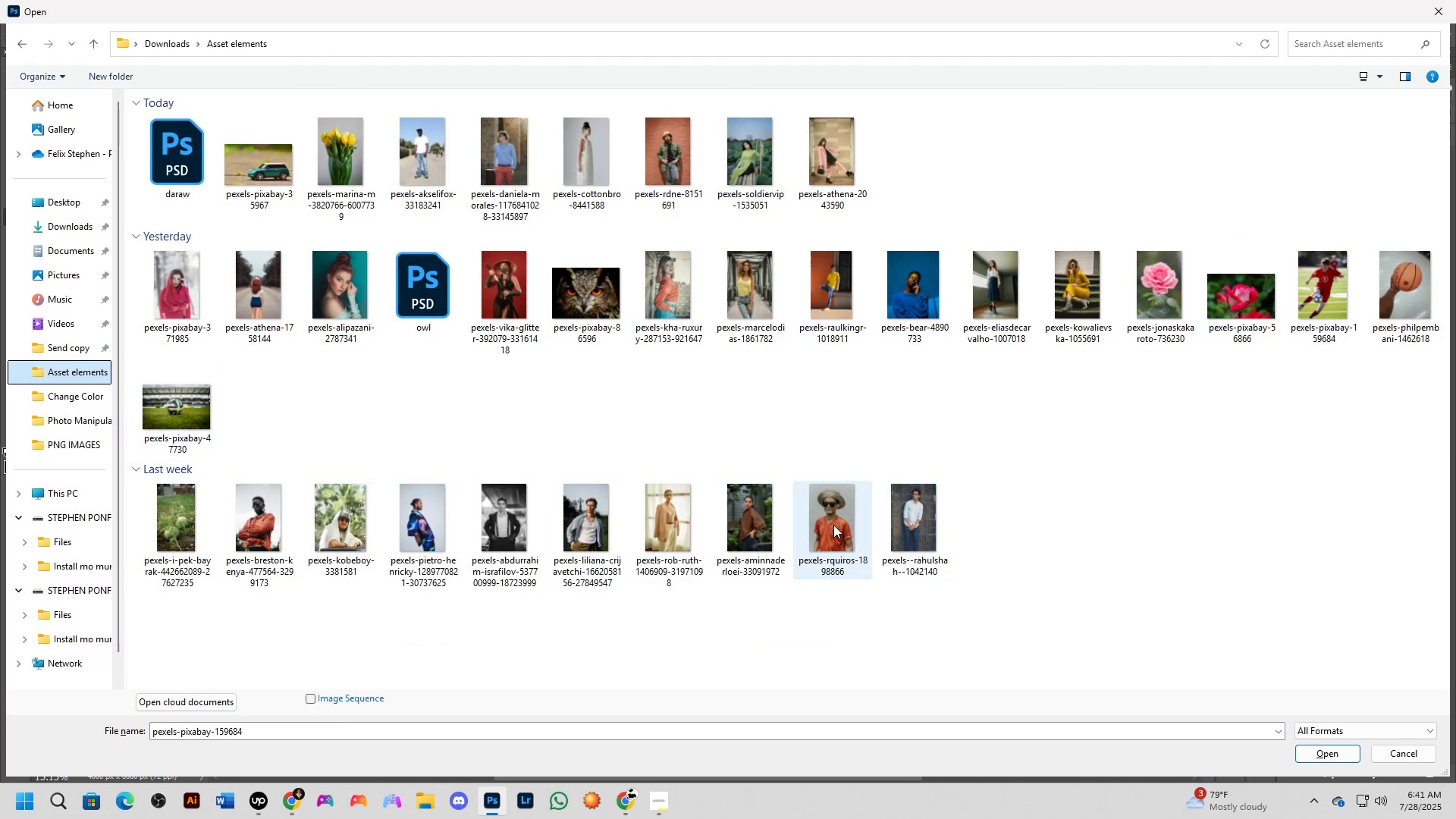 
left_click([1319, 293])
 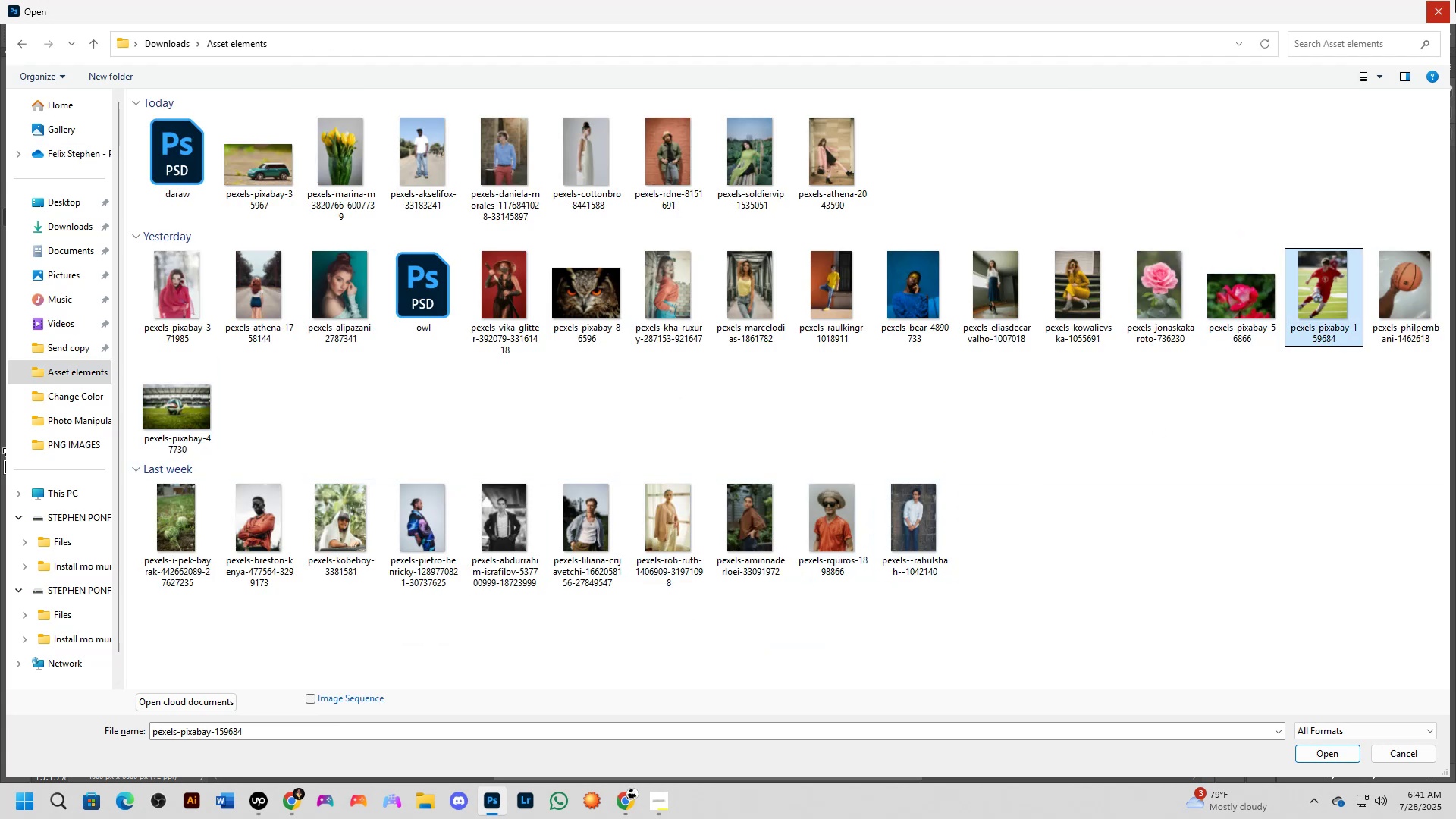 
left_click([1455, 0])
 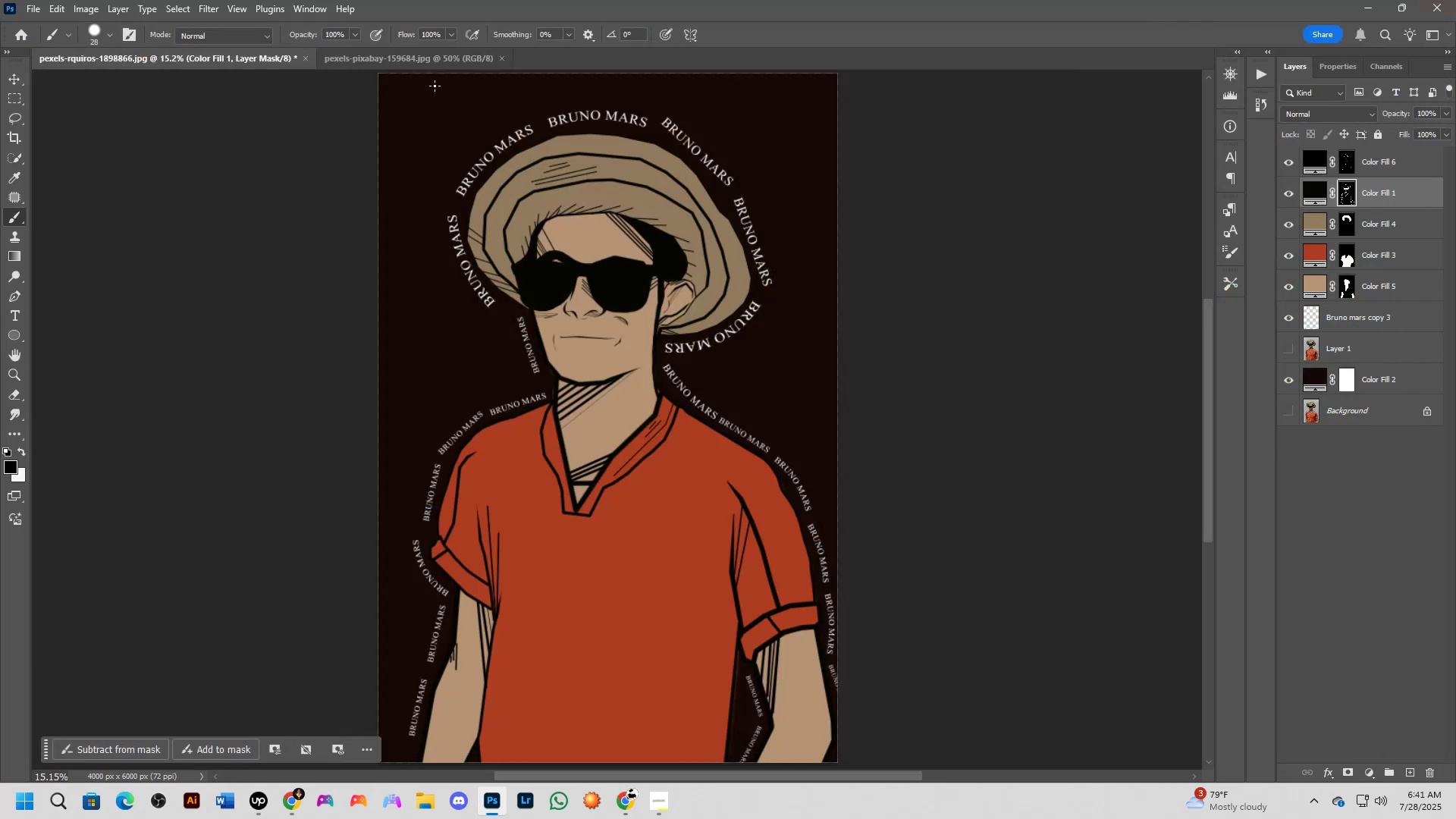 
key(Control+ControlLeft)
 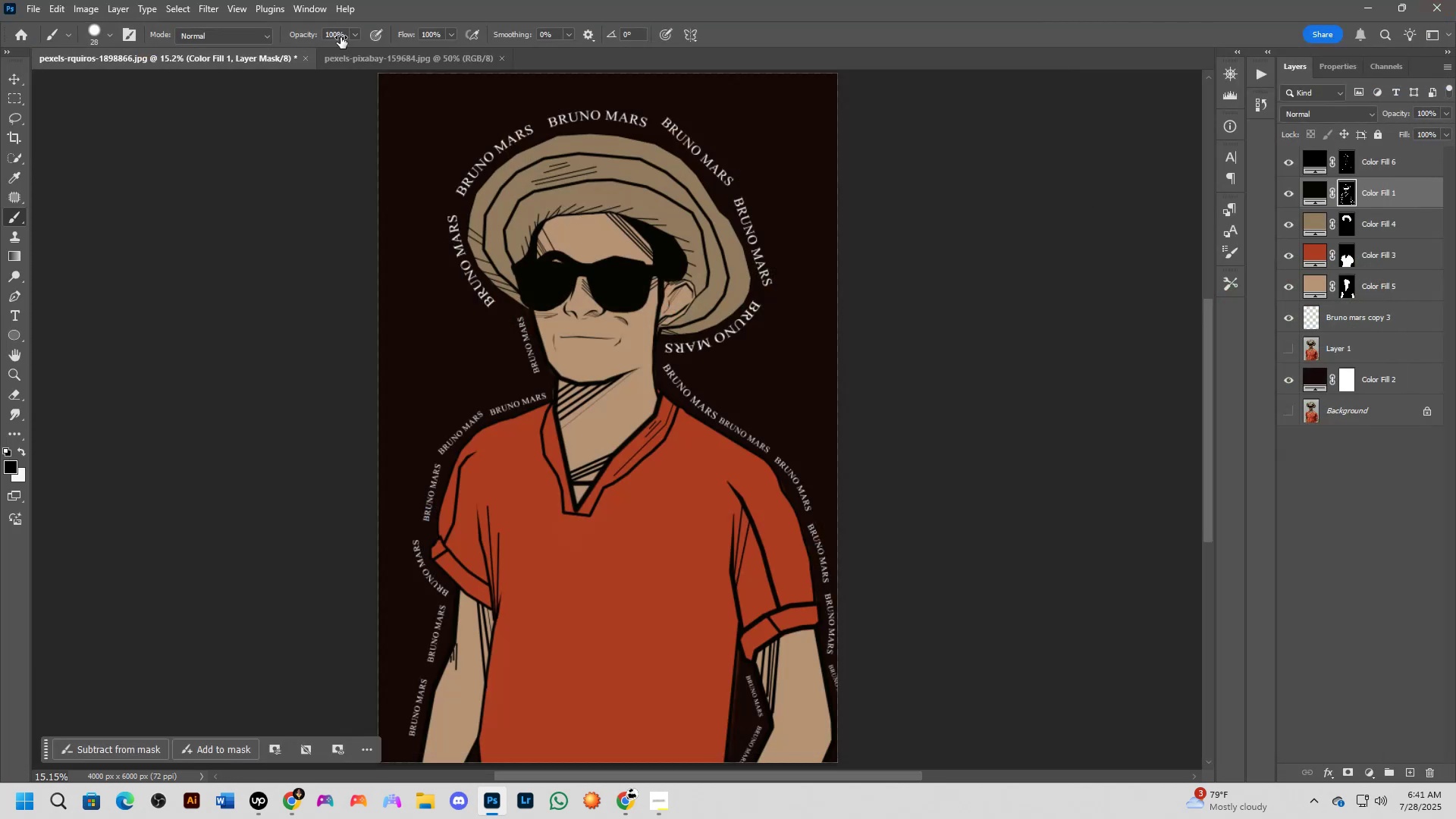 
key(Control+Tab)
 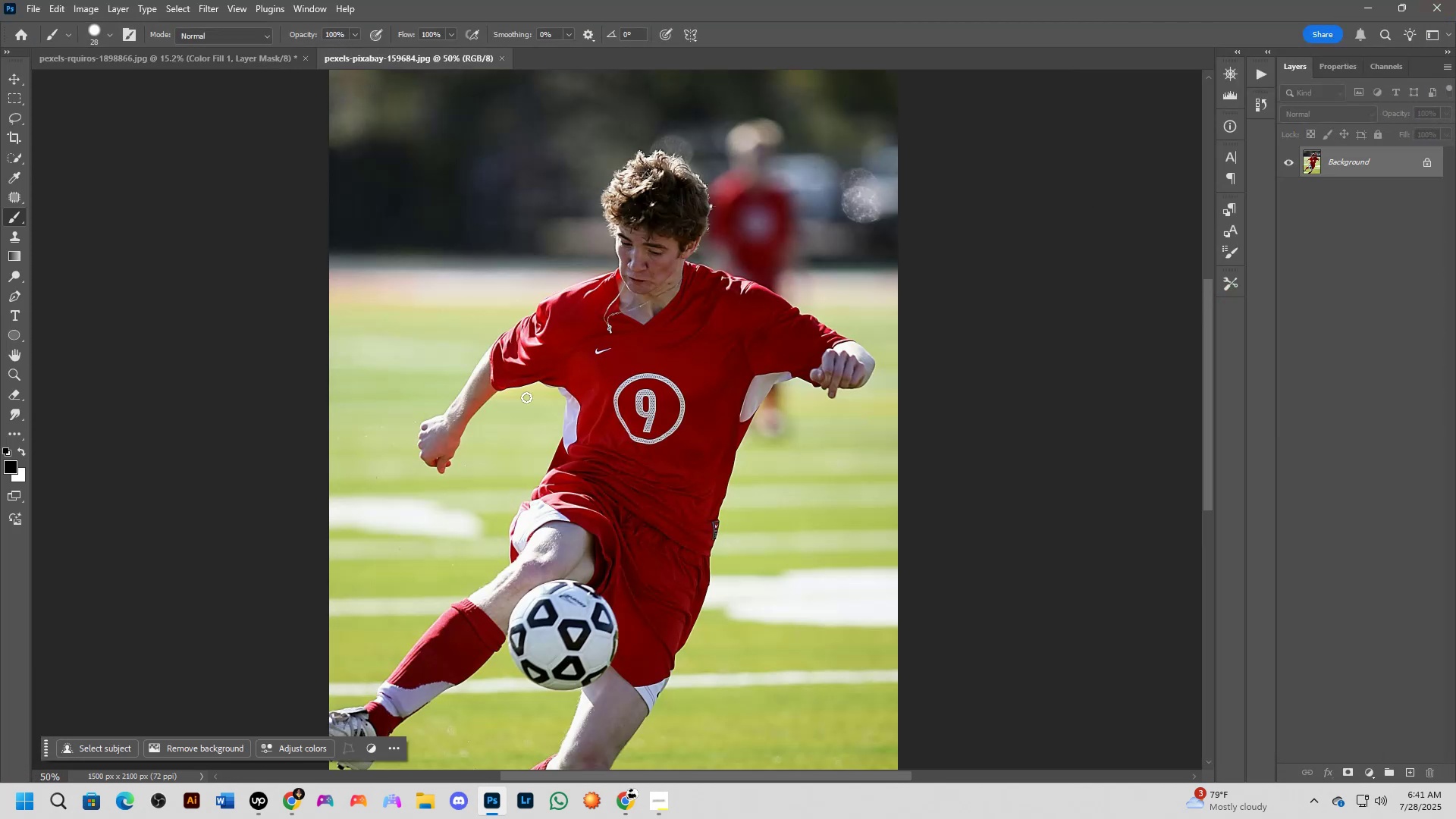 
key(Shift+ShiftLeft)
 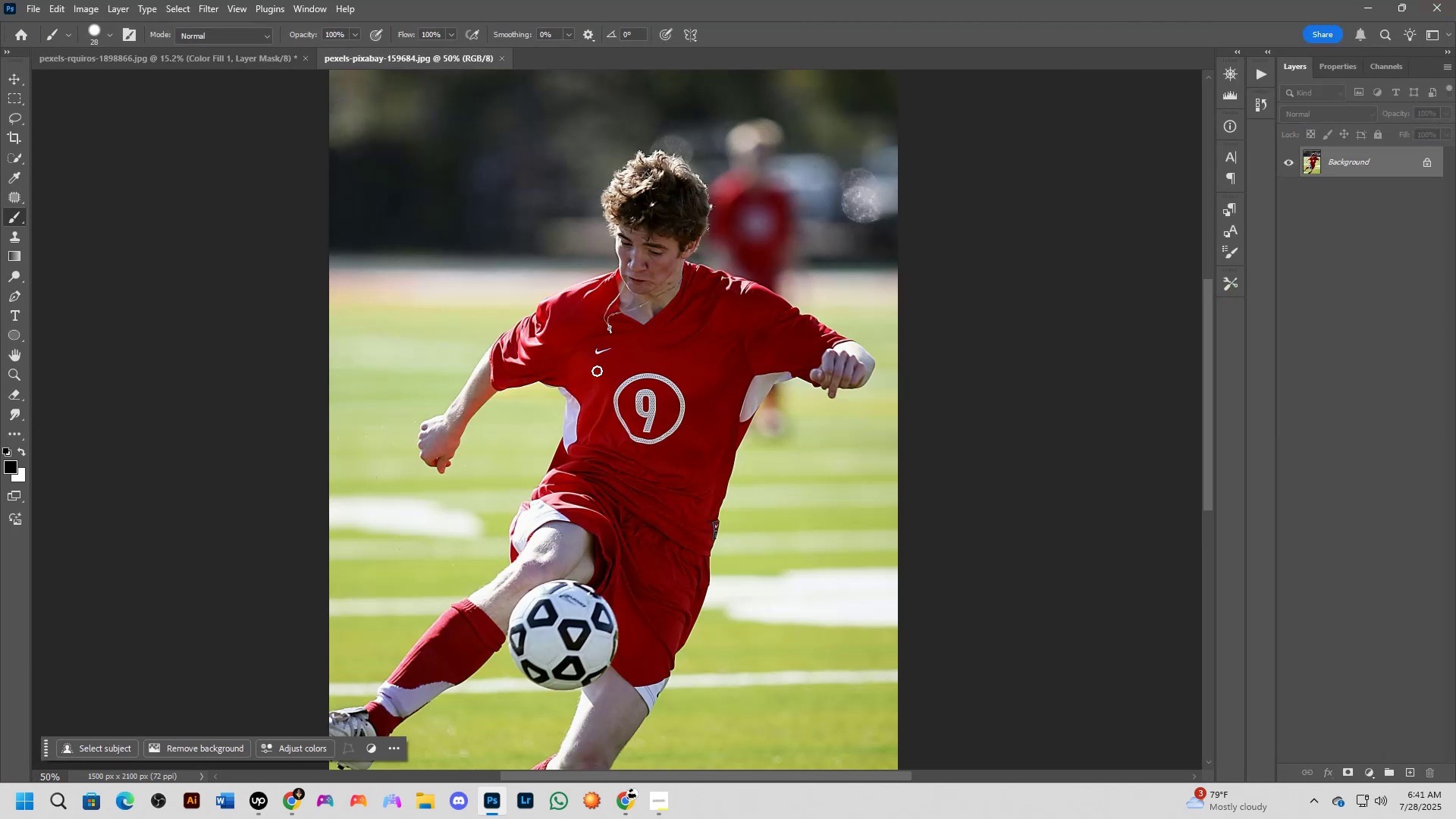 
scroll: coordinate [628, 308], scroll_direction: up, amount: 2.0
 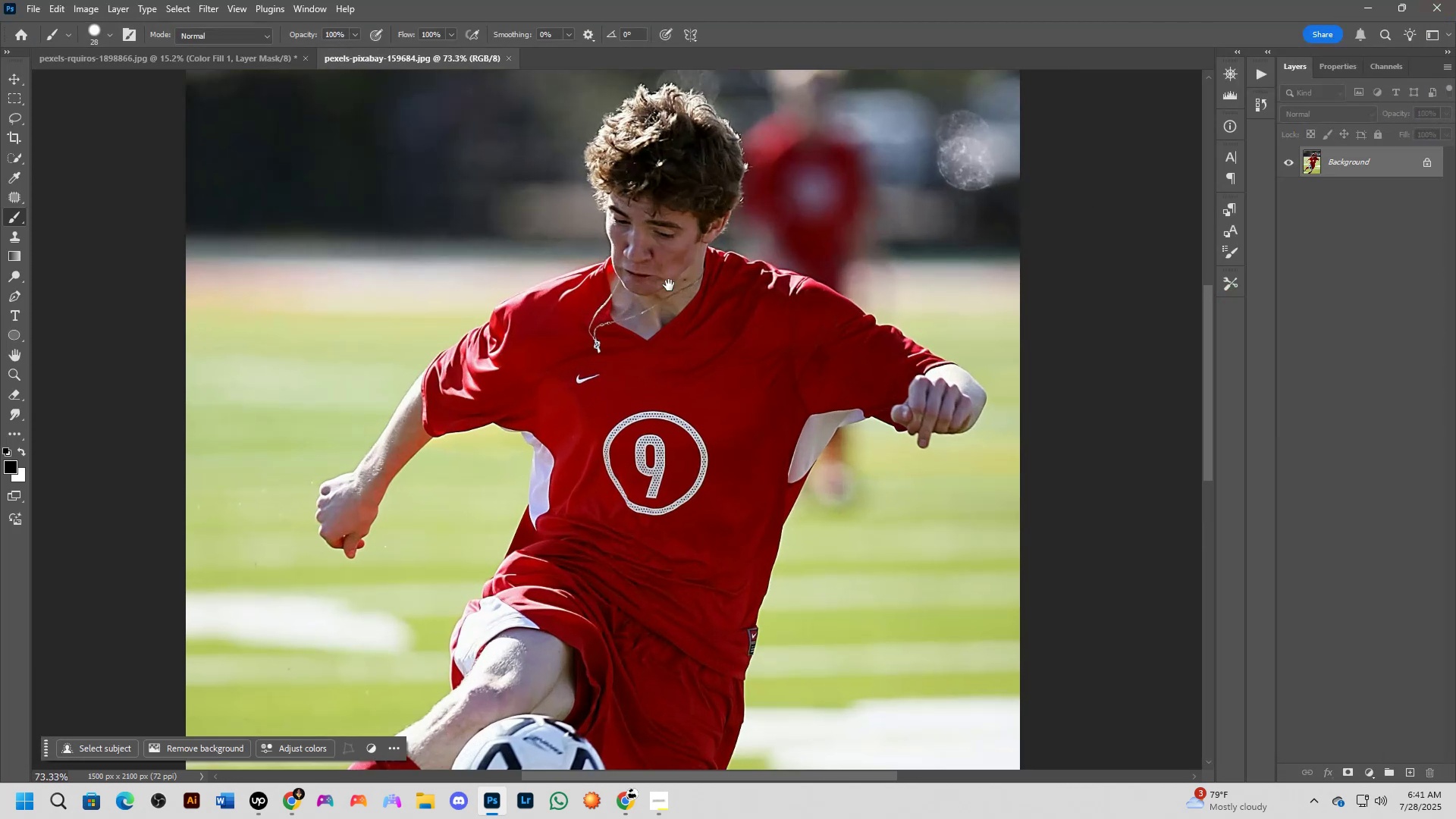 
key(Shift+ShiftLeft)
 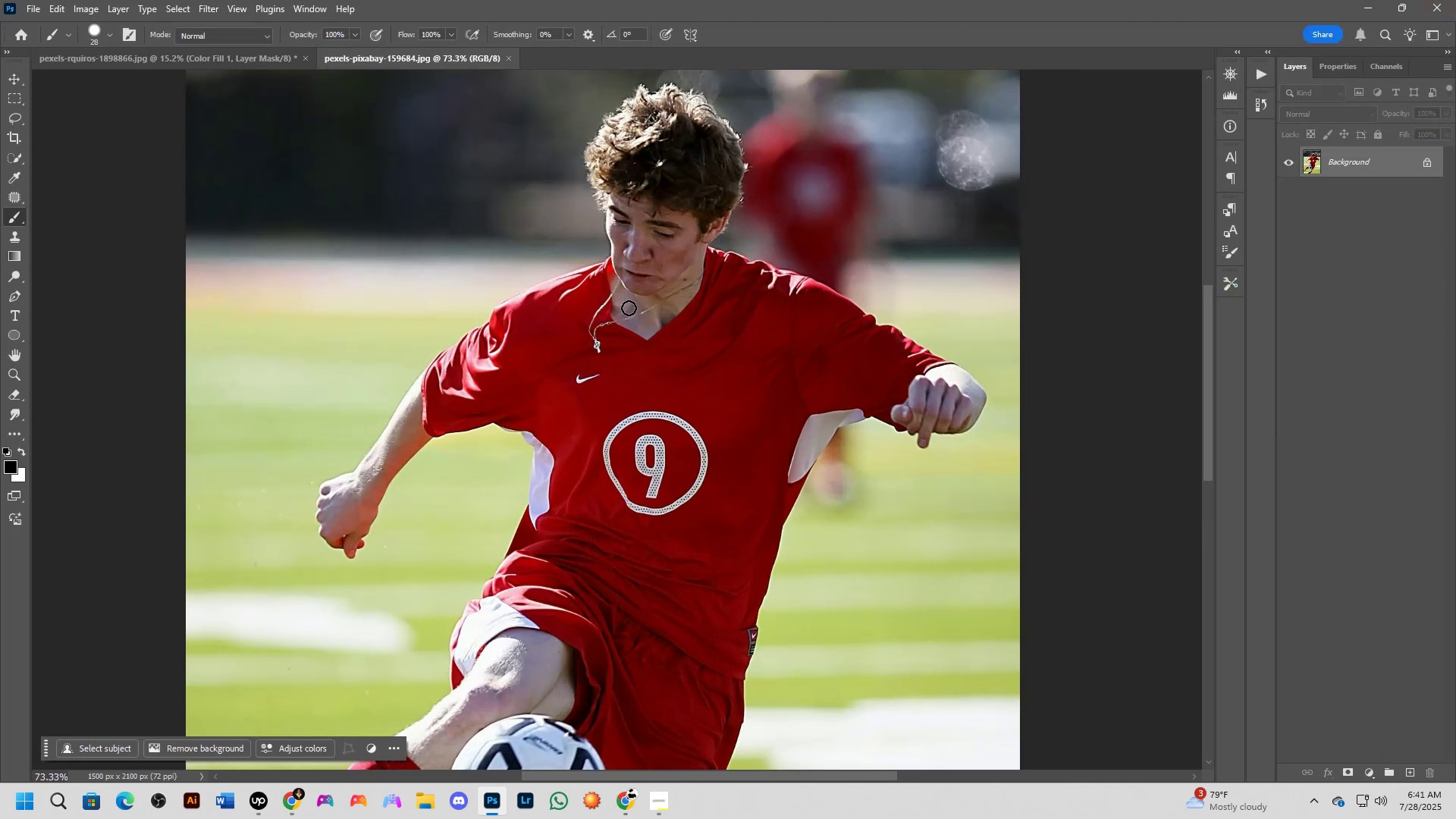 
hold_key(key=Space, duration=0.47)
 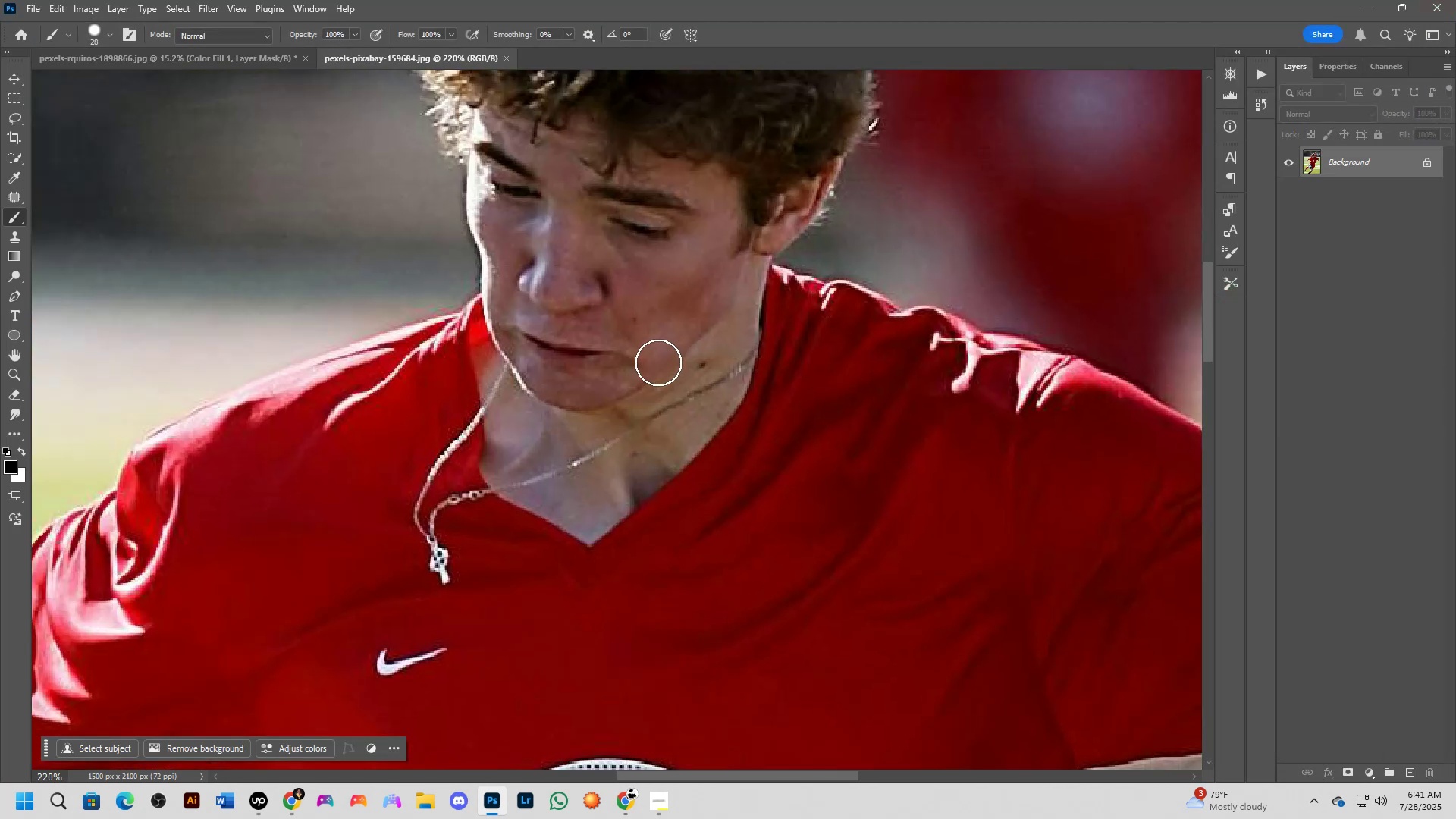 
left_click_drag(start_coordinate=[678, 282], to_coordinate=[667, 366])
 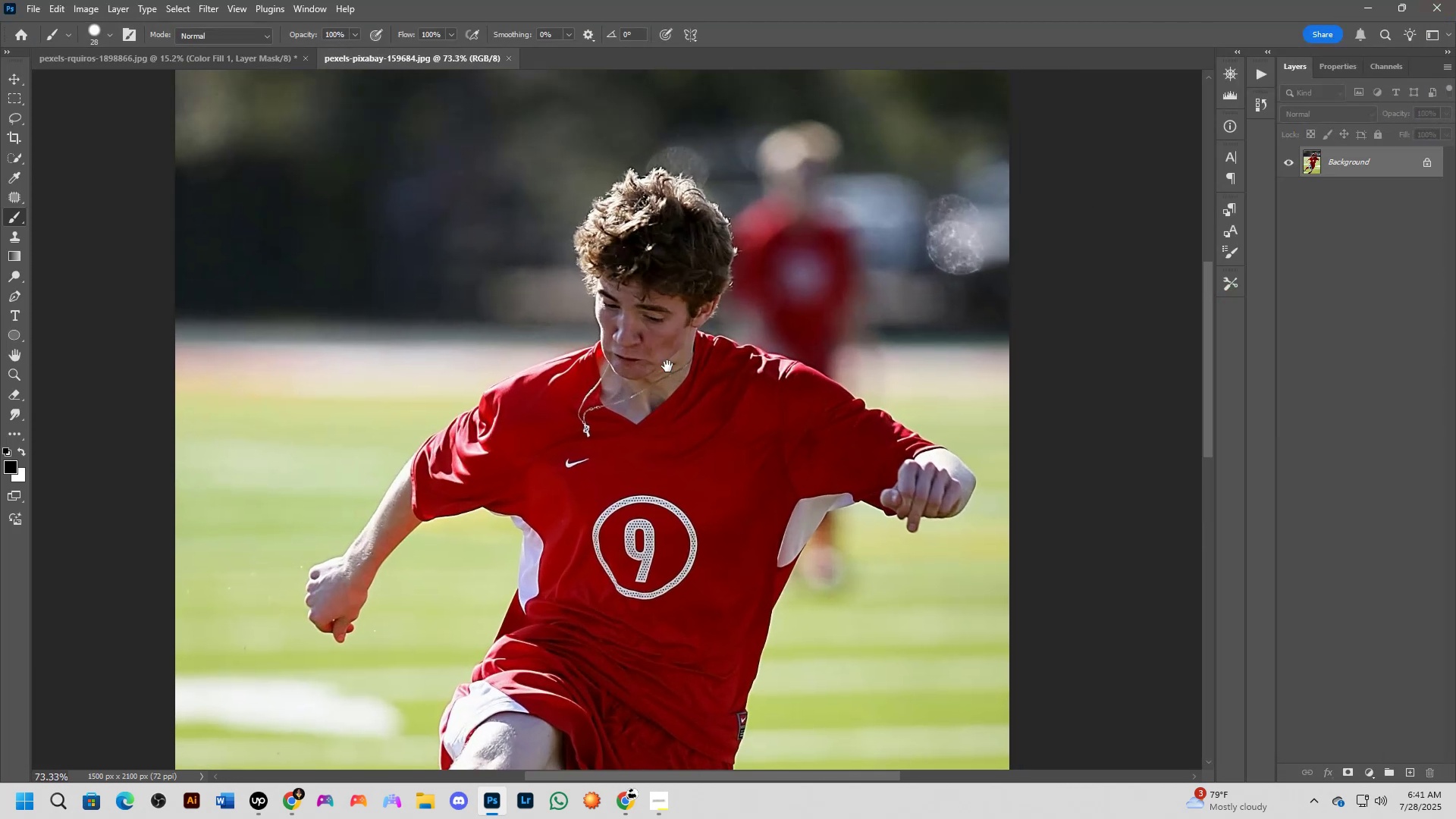 
key(Shift+ShiftLeft)
 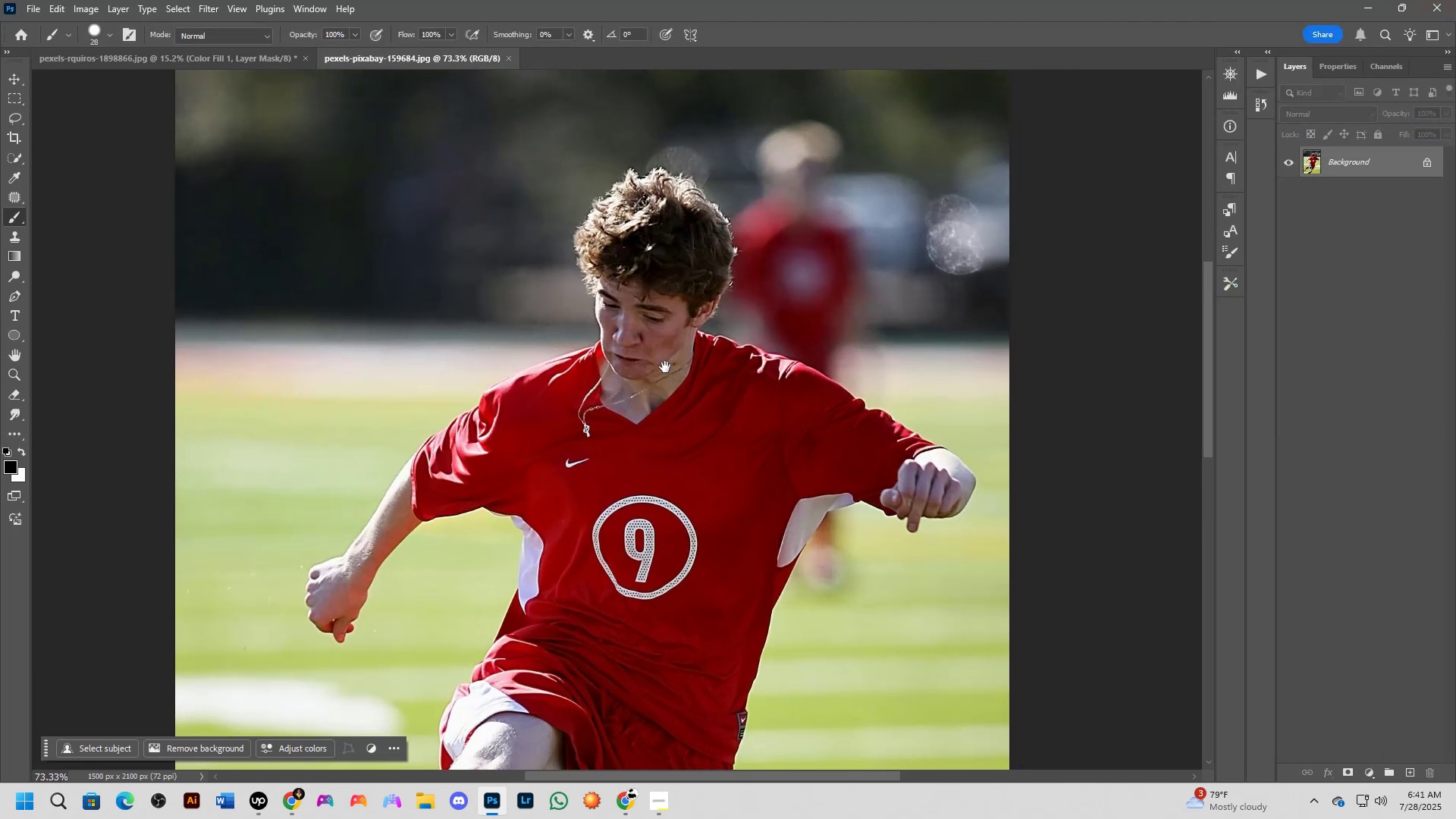 
scroll: coordinate [658, 358], scroll_direction: up, amount: 6.0
 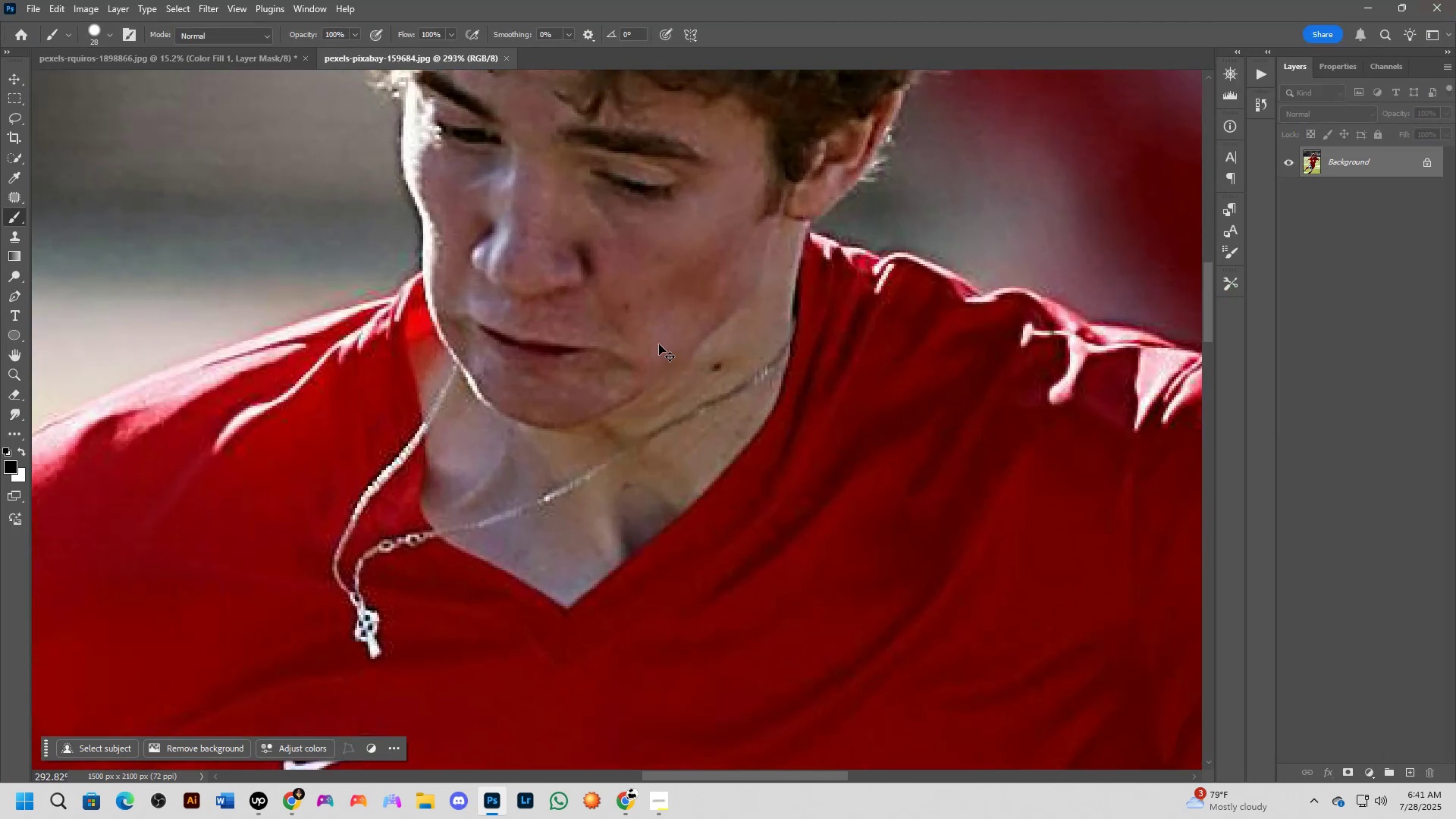 
key(Shift+ShiftLeft)
 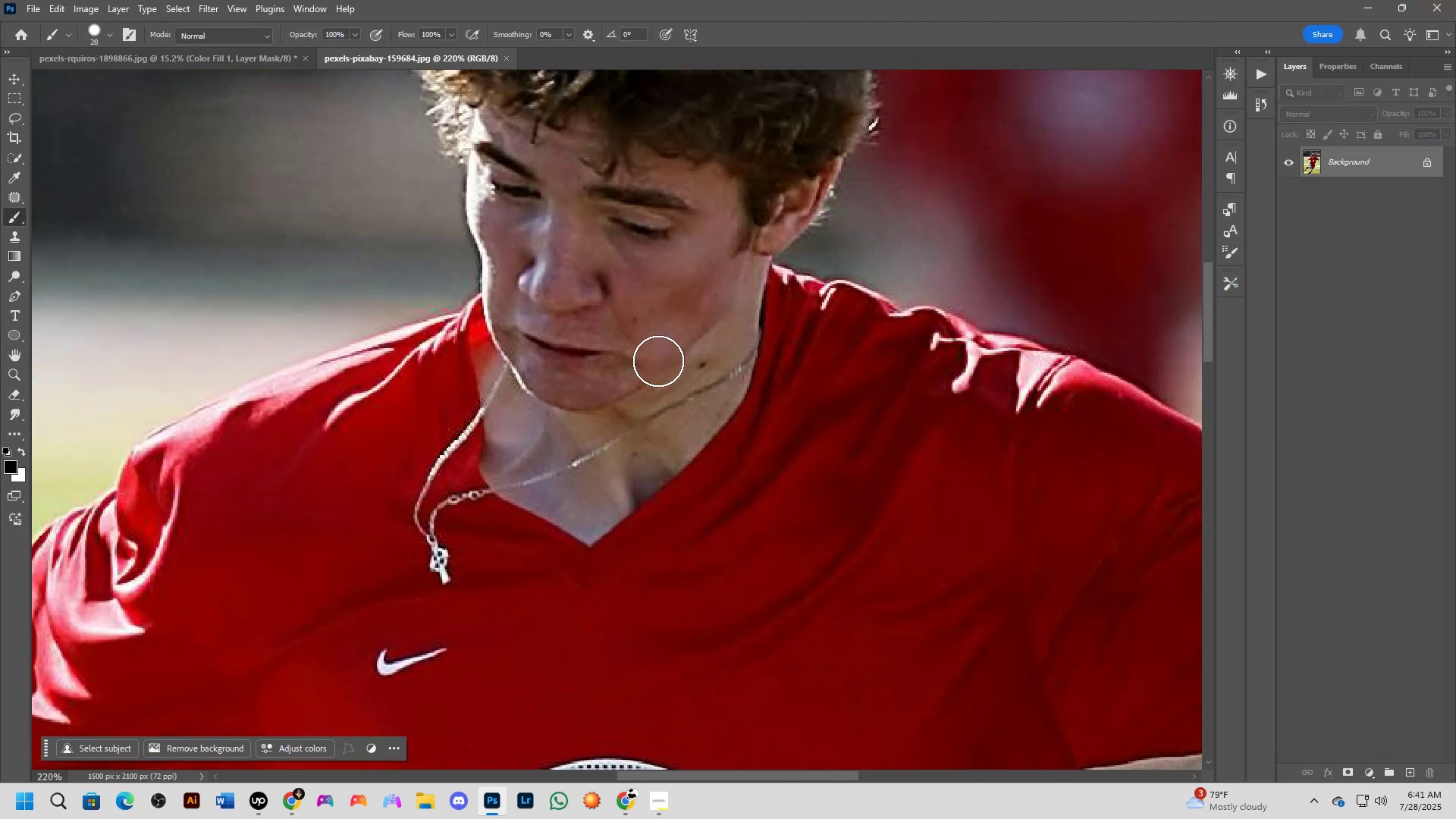 
key(Control+J)
 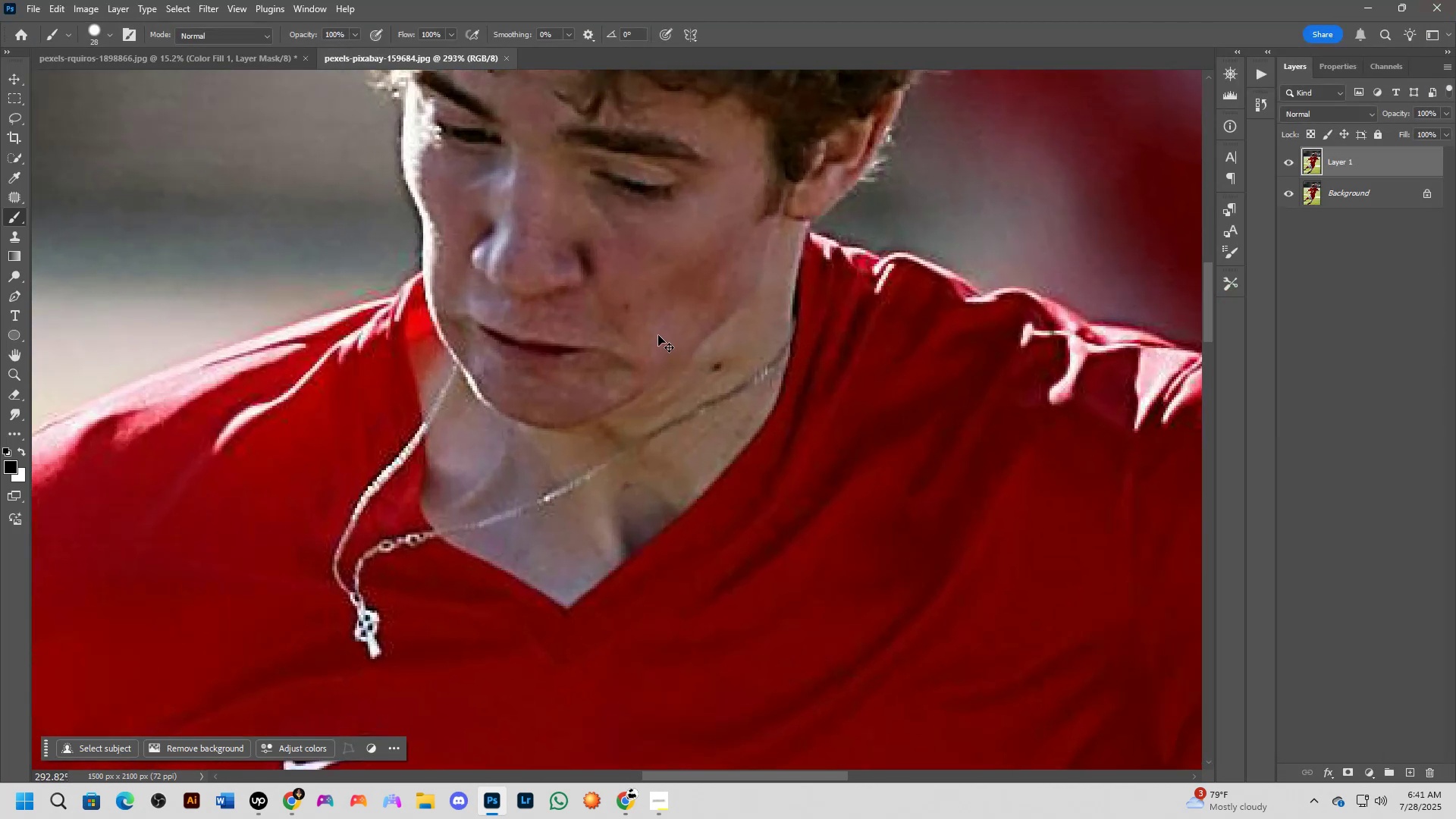 
scroll: coordinate [664, 334], scroll_direction: down, amount: 4.0
 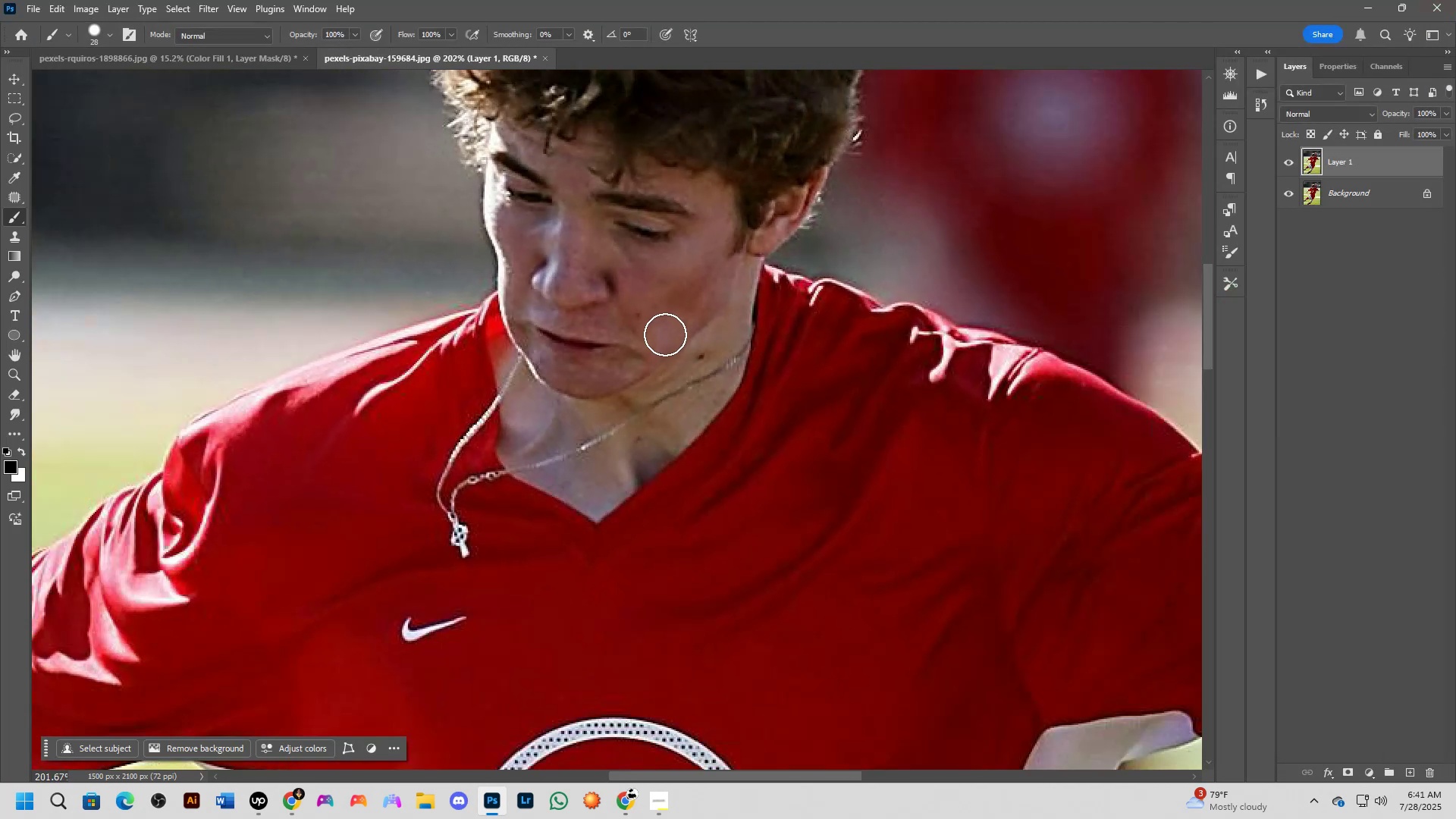 
hold_key(key=Space, duration=0.52)
 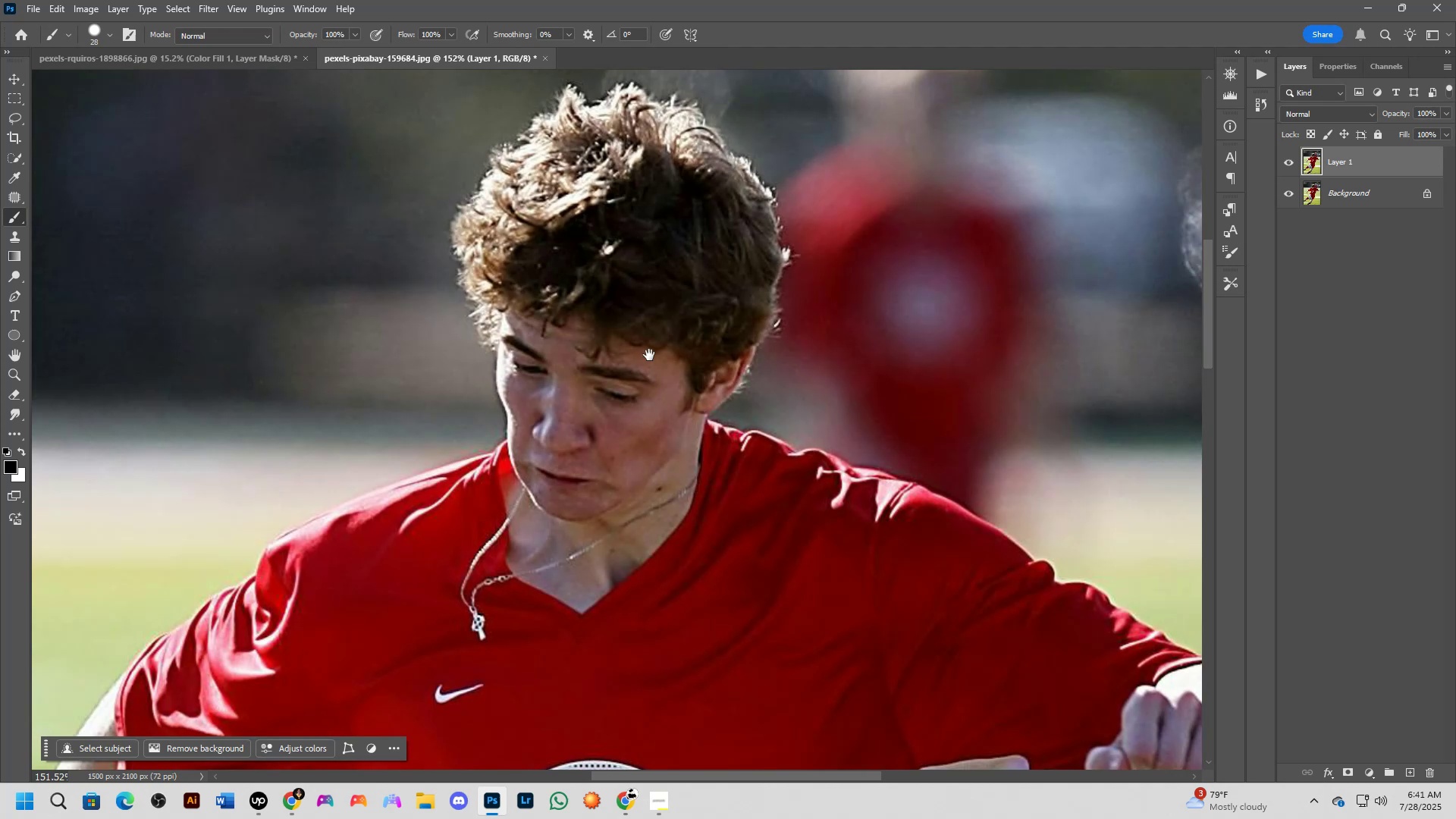 
left_click_drag(start_coordinate=[688, 306], to_coordinate=[652, 462])
 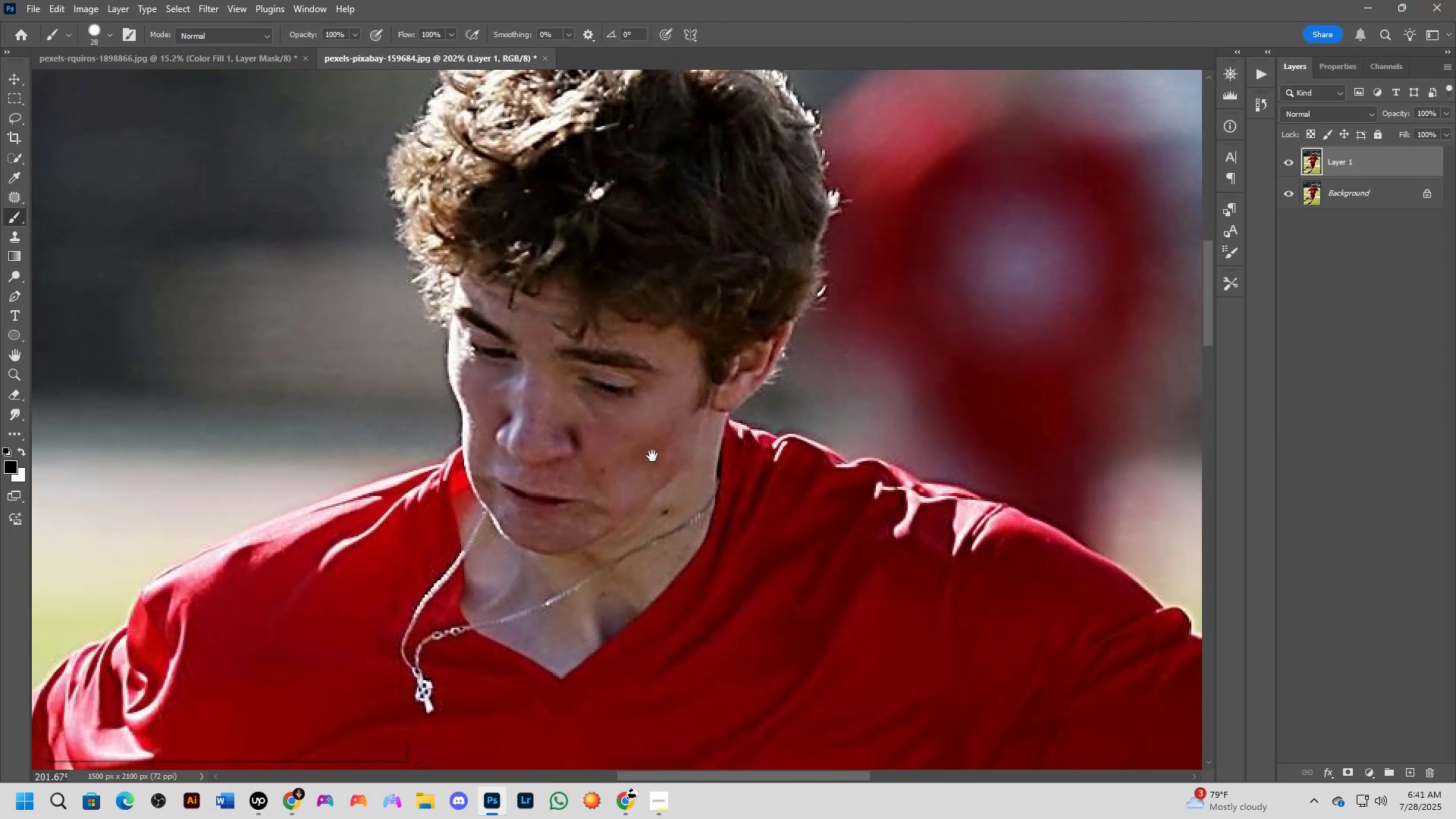 
scroll: coordinate [642, 421], scroll_direction: down, amount: 3.0
 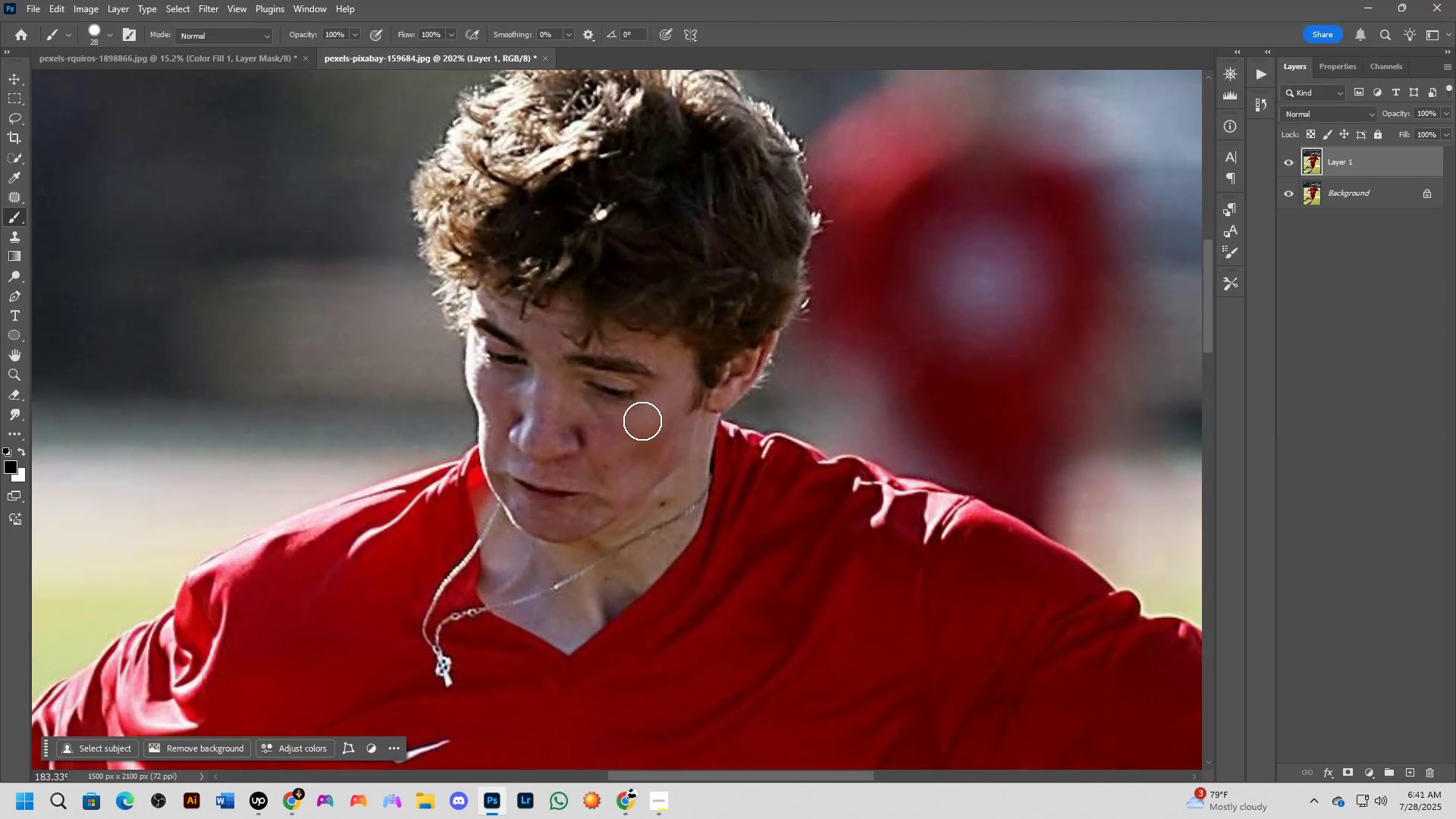 
hold_key(key=Space, duration=0.55)
 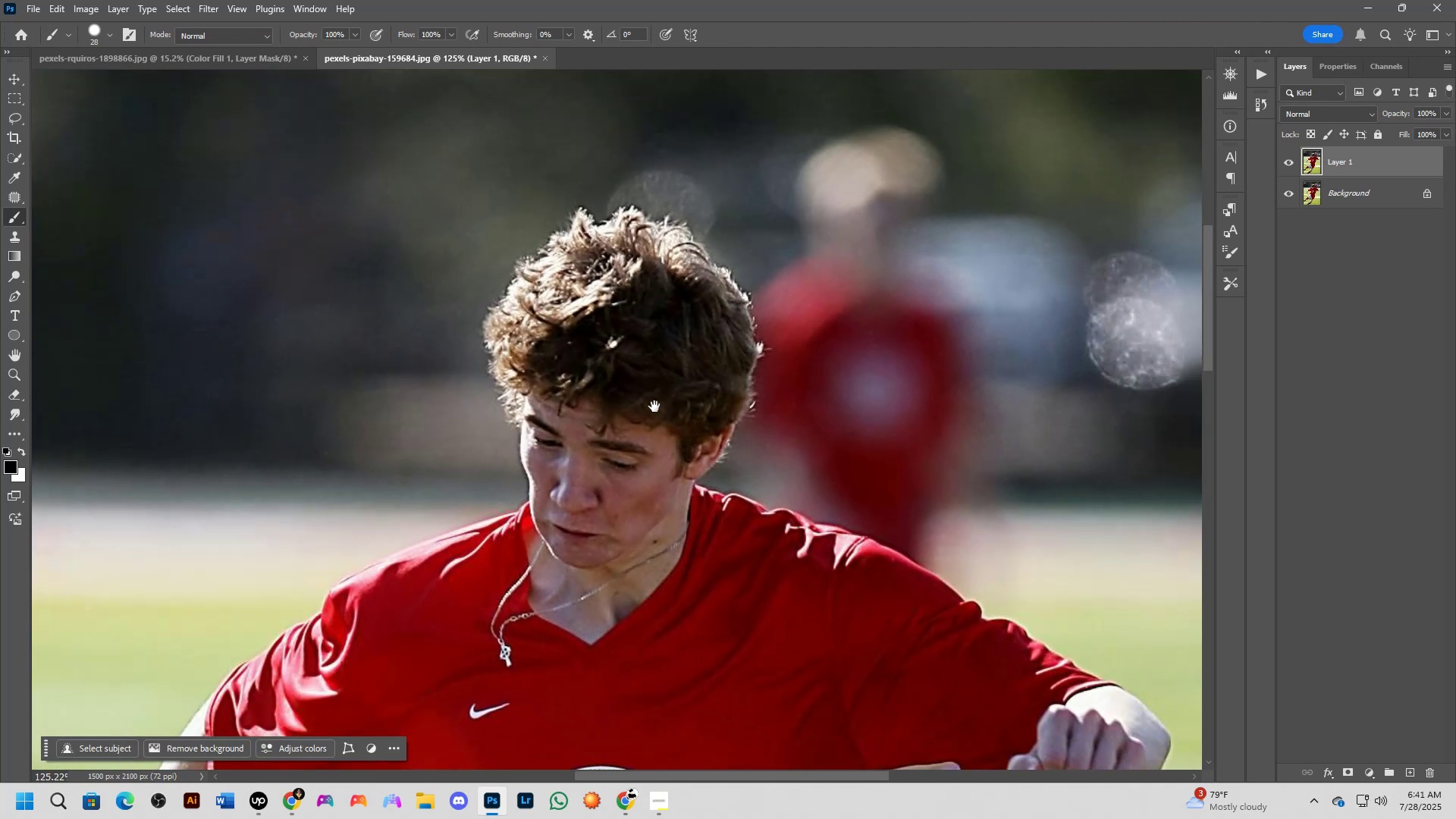 
left_click_drag(start_coordinate=[650, 355], to_coordinate=[648, 432])
 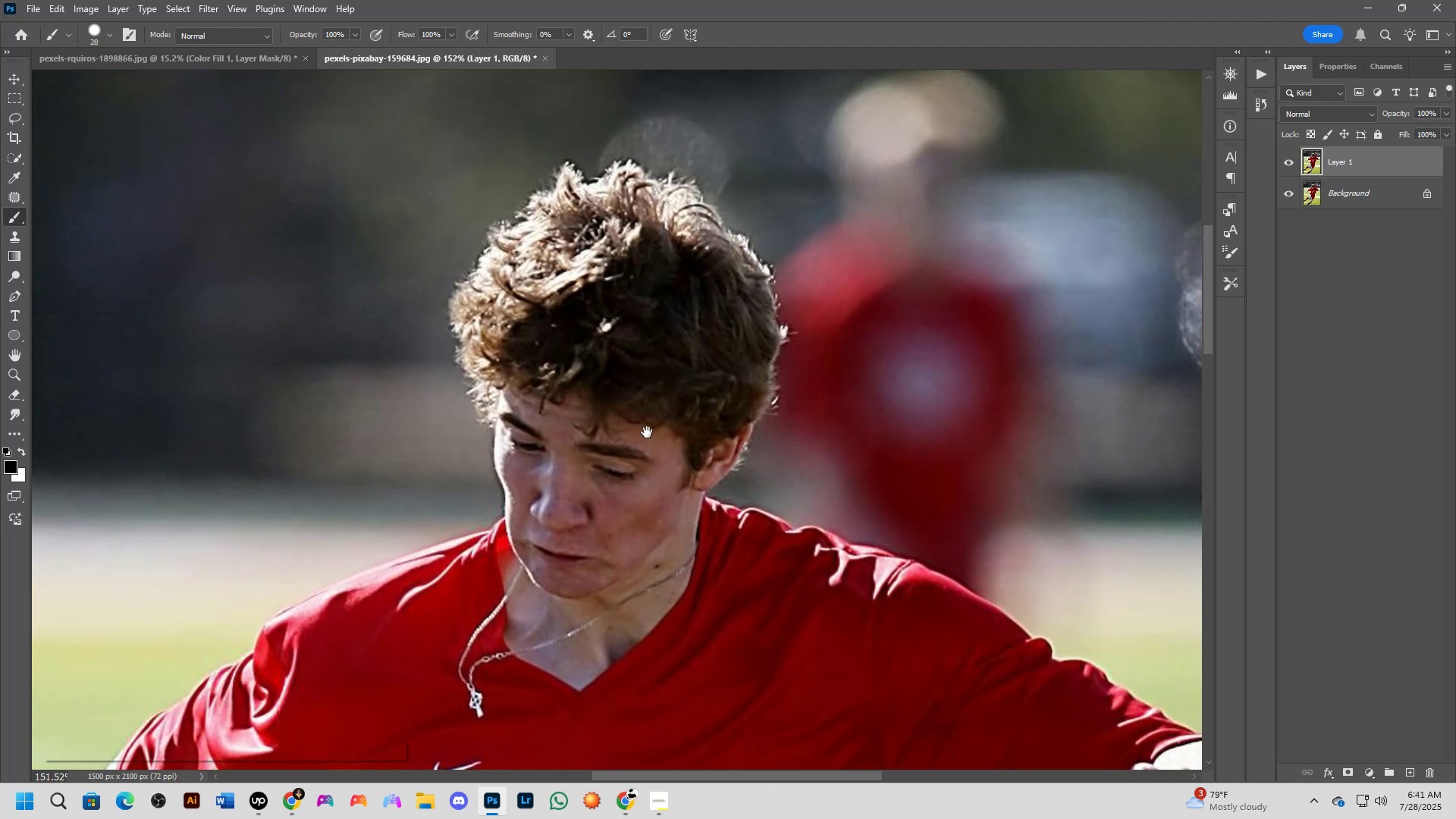 
scroll: coordinate [646, 422], scroll_direction: down, amount: 2.0
 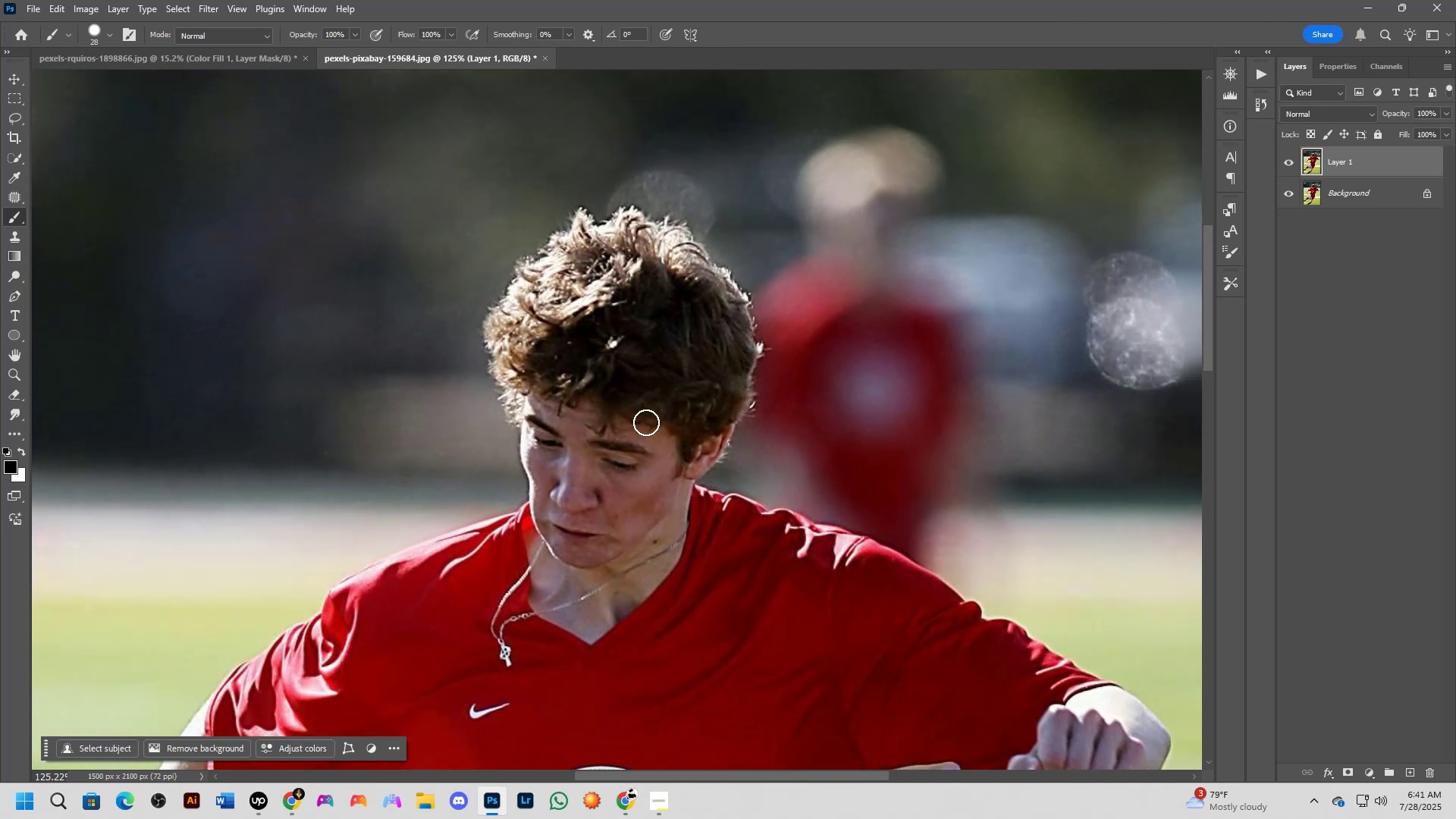 
hold_key(key=Space, duration=0.51)
 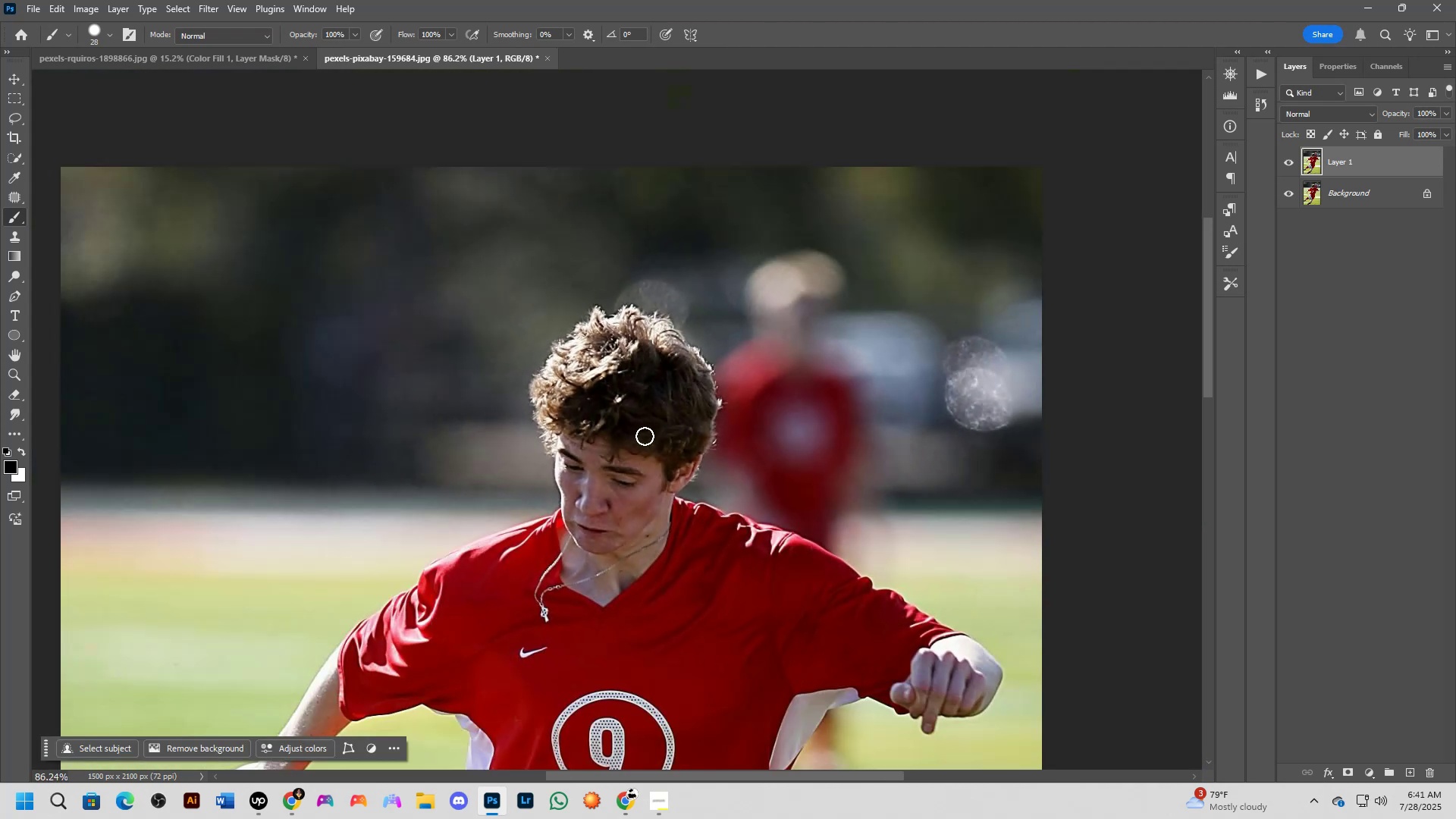 
left_click_drag(start_coordinate=[654, 406], to_coordinate=[648, 448])
 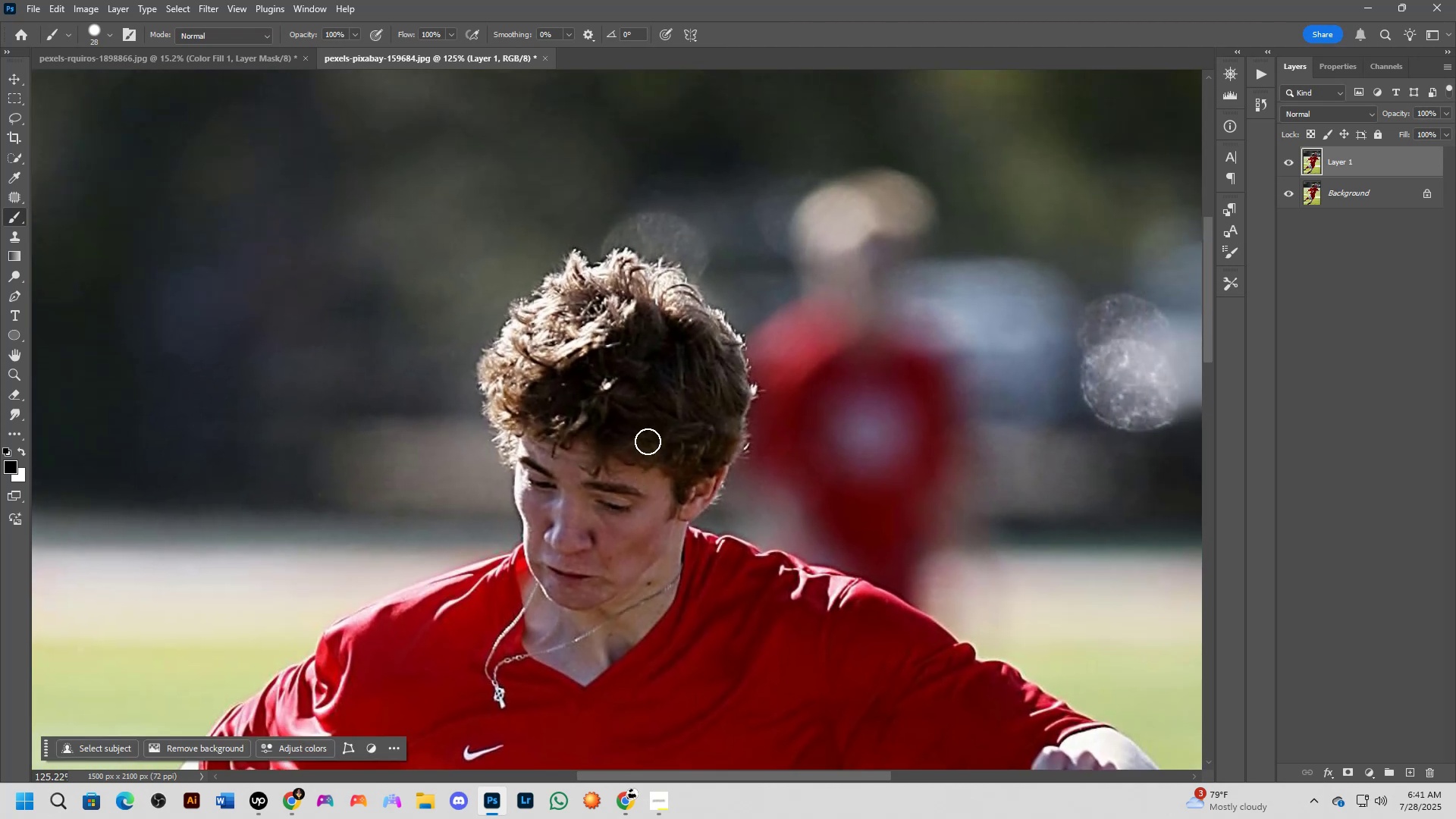 
scroll: coordinate [645, 431], scroll_direction: down, amount: 4.0
 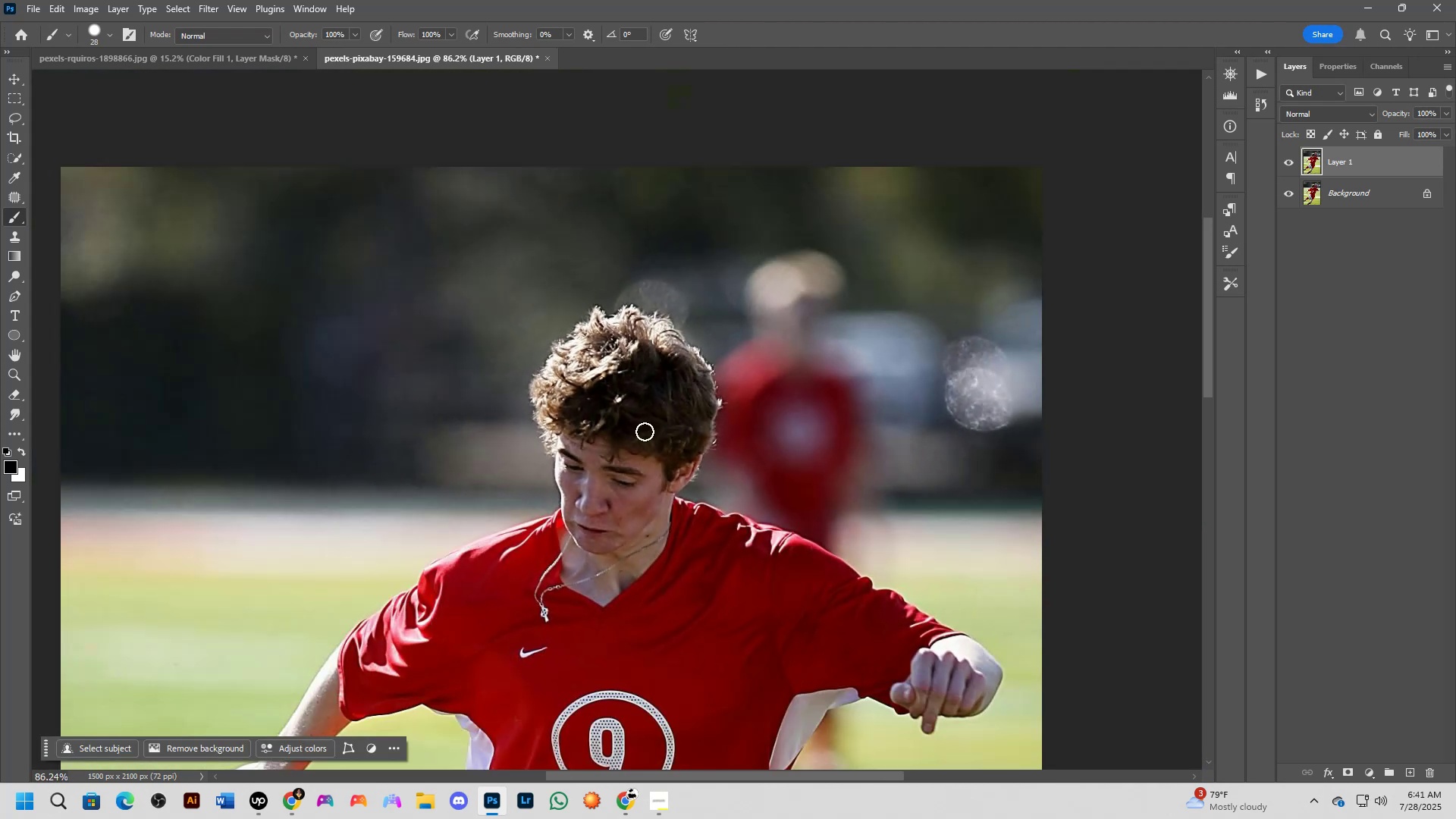 
hold_key(key=Space, duration=0.59)
 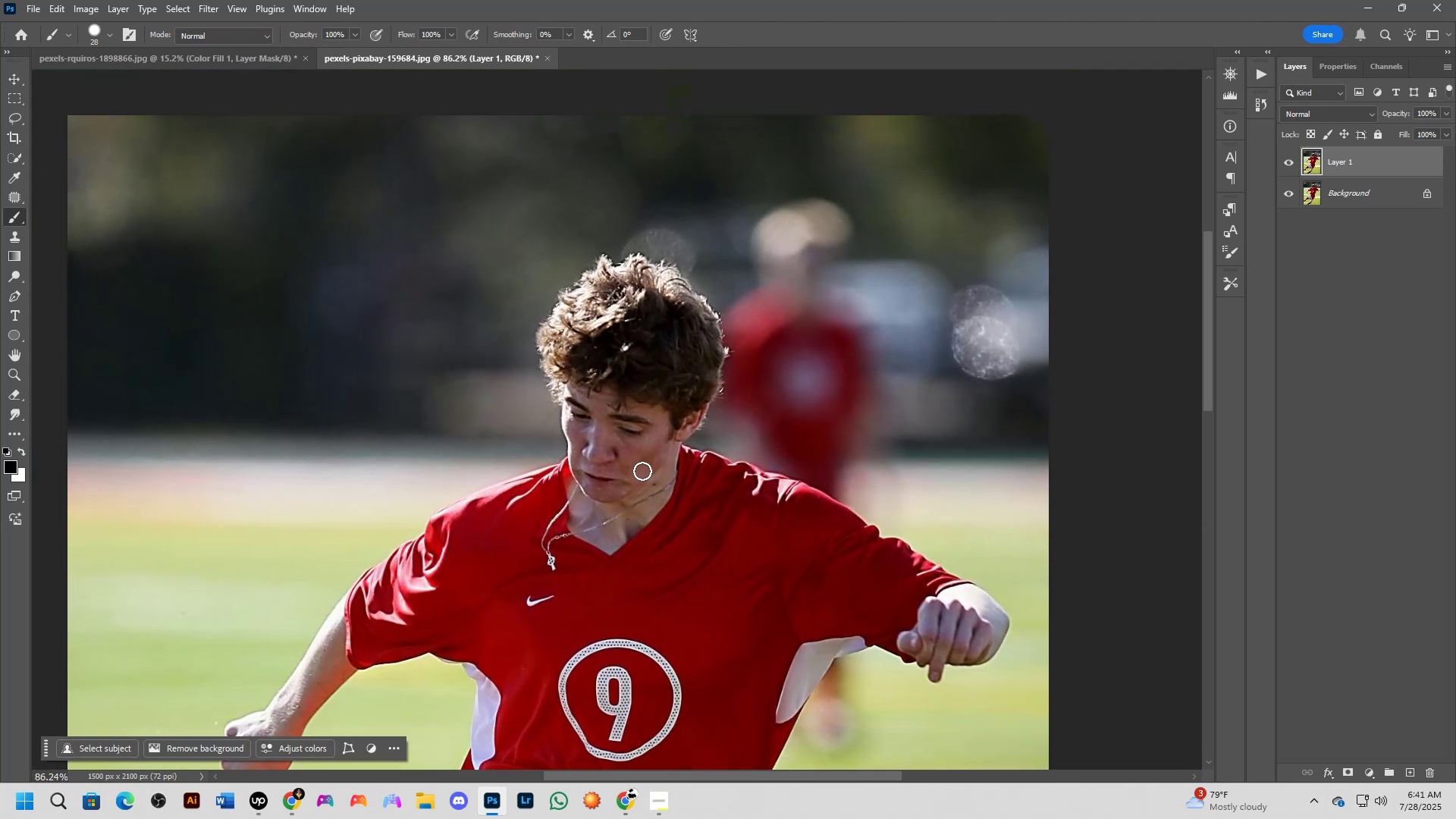 
left_click_drag(start_coordinate=[644, 438], to_coordinate=[651, 386])
 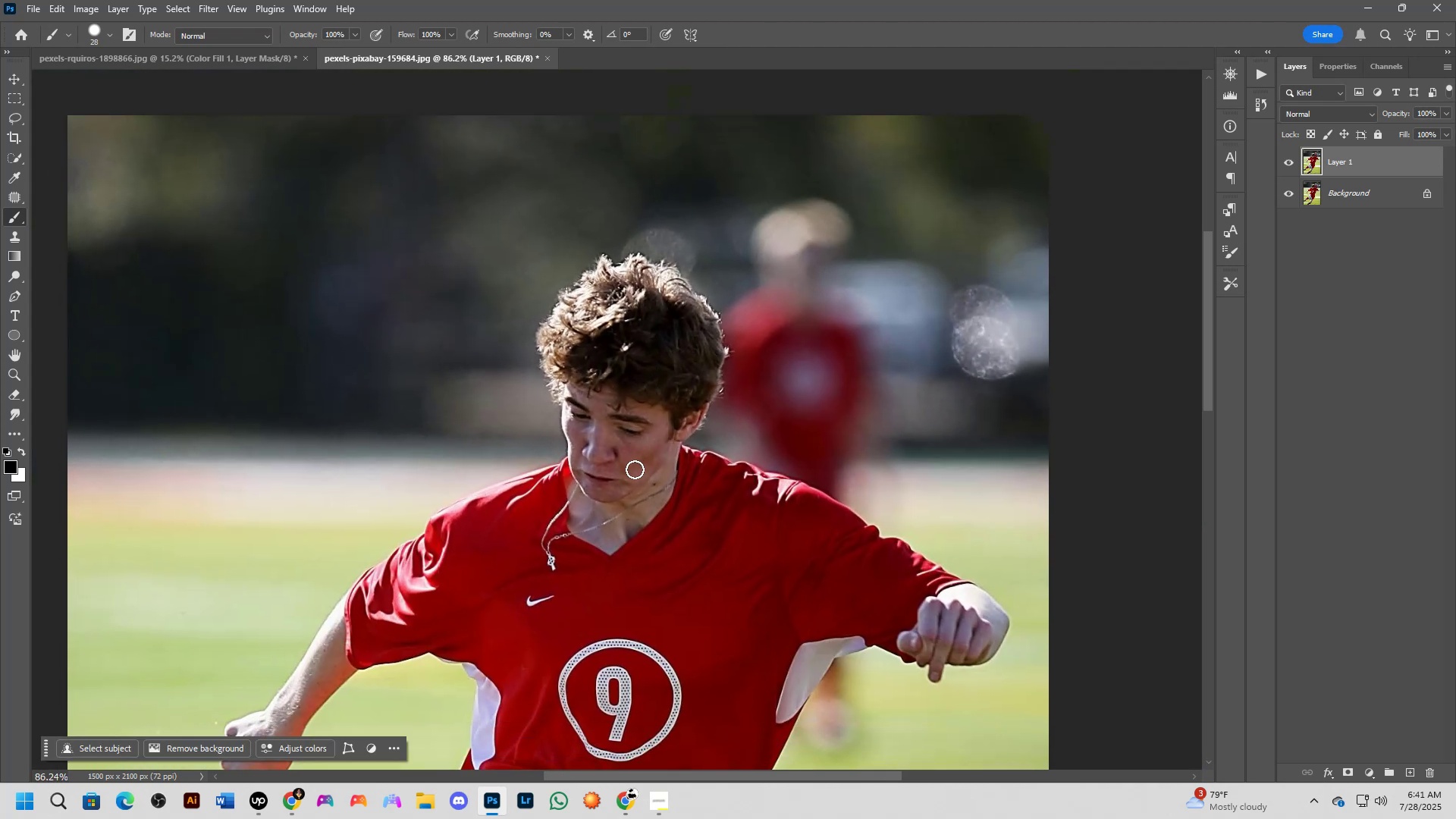 
scroll: coordinate [642, 471], scroll_direction: up, amount: 4.0
 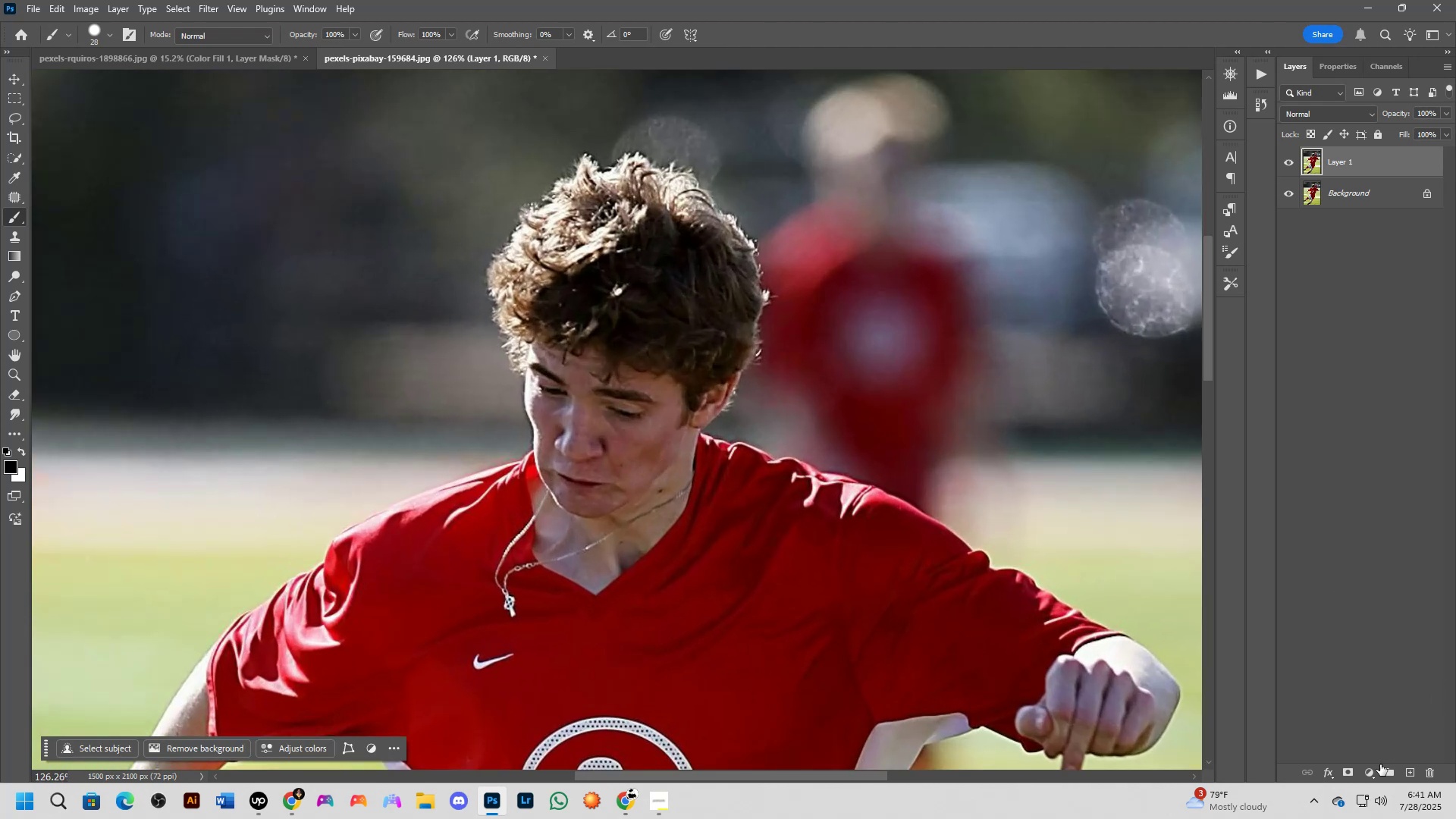 
left_click([1371, 773])
 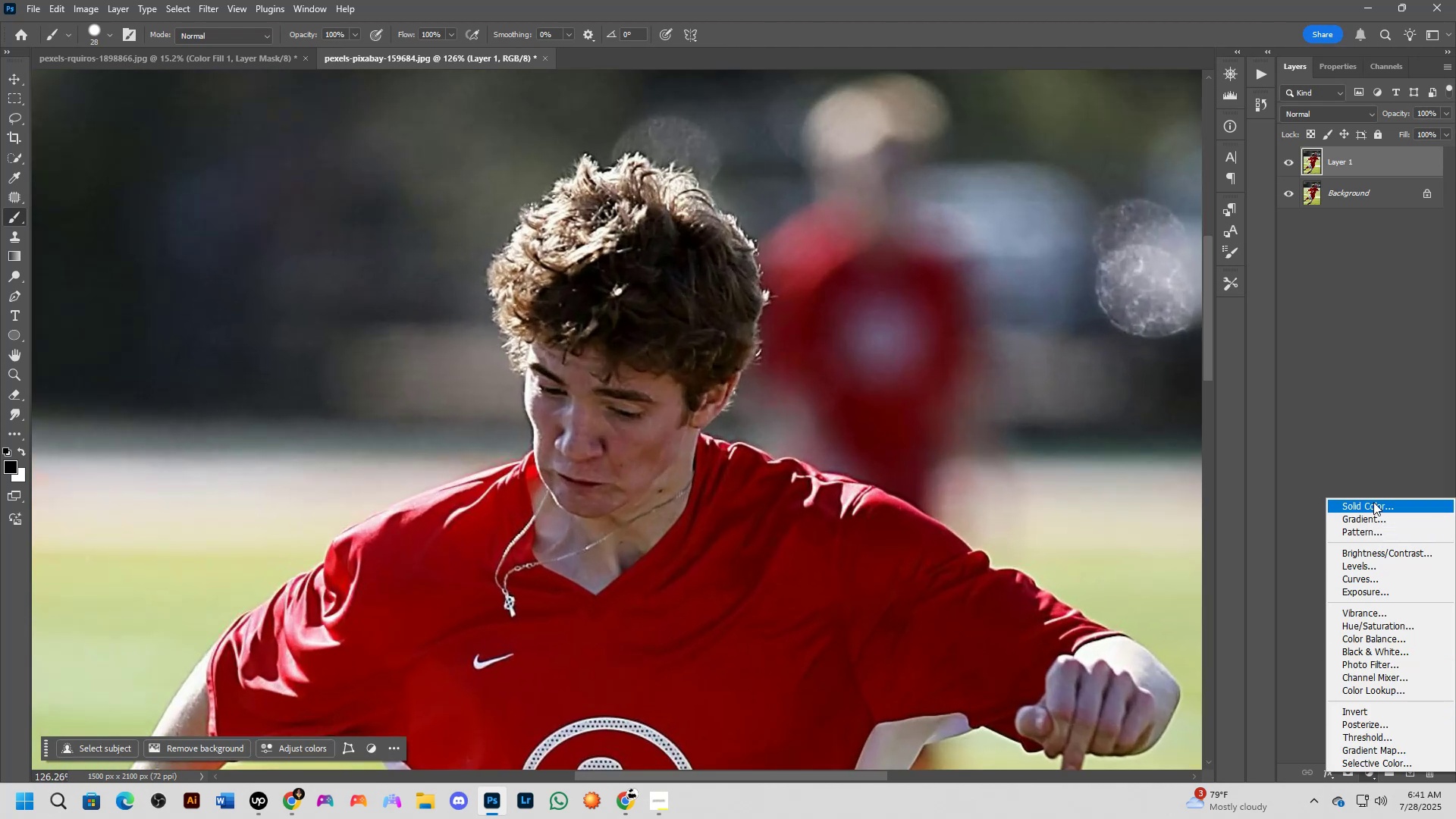 
left_click([1373, 501])
 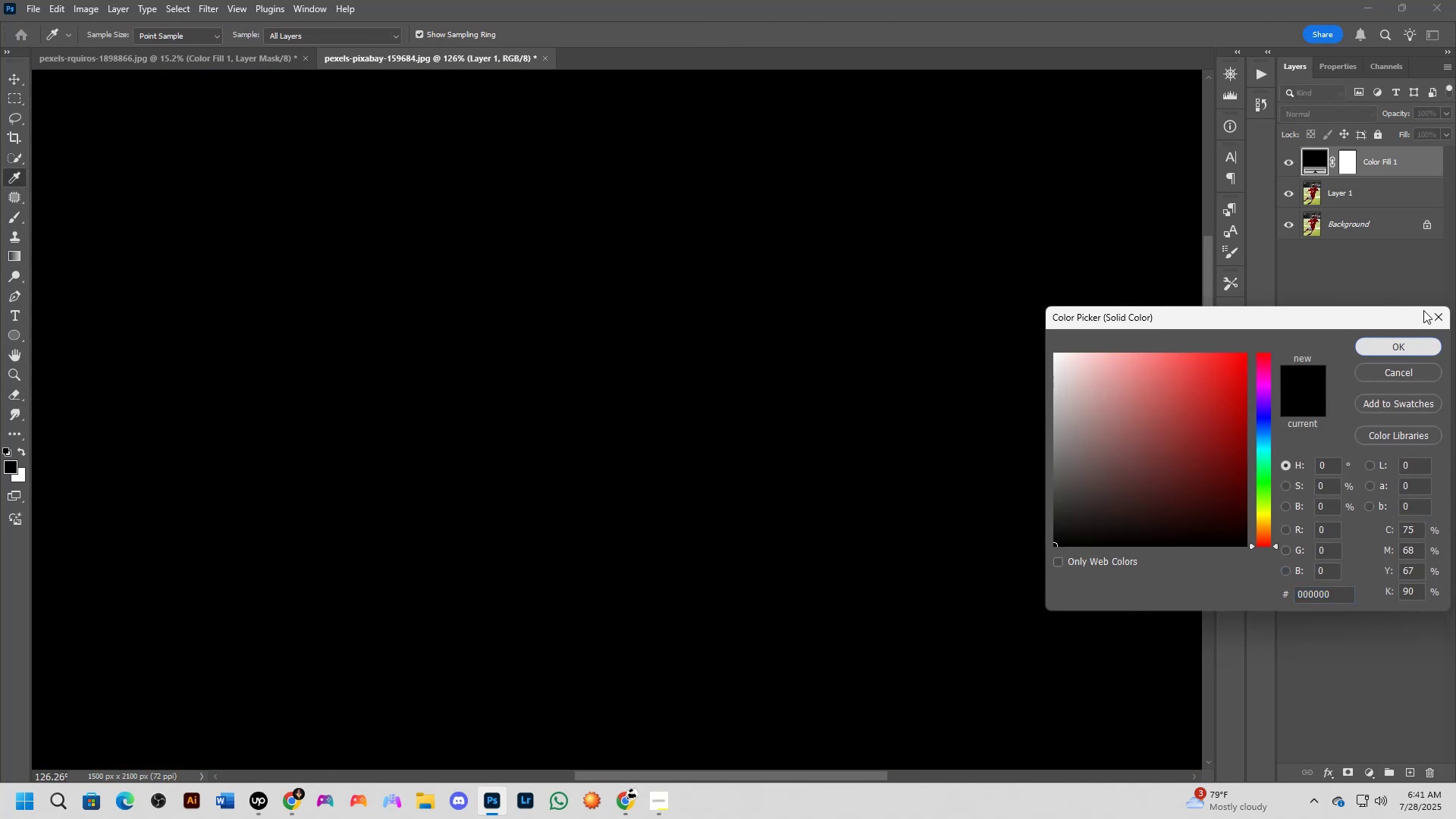 
left_click_drag(start_coordinate=[1405, 170], to_coordinate=[1404, 199])
 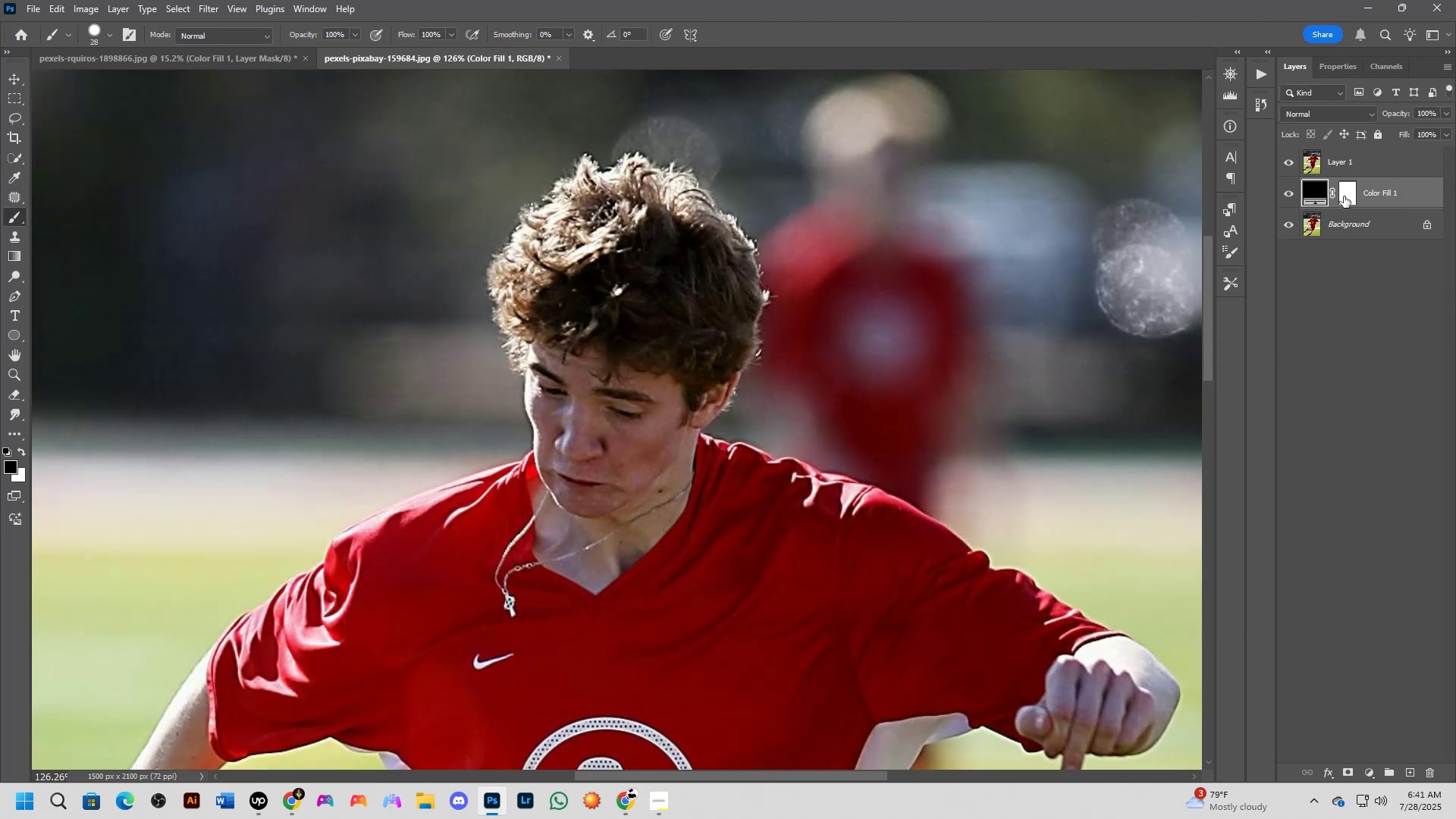 
left_click_drag(start_coordinate=[1387, 186], to_coordinate=[1392, 148])
 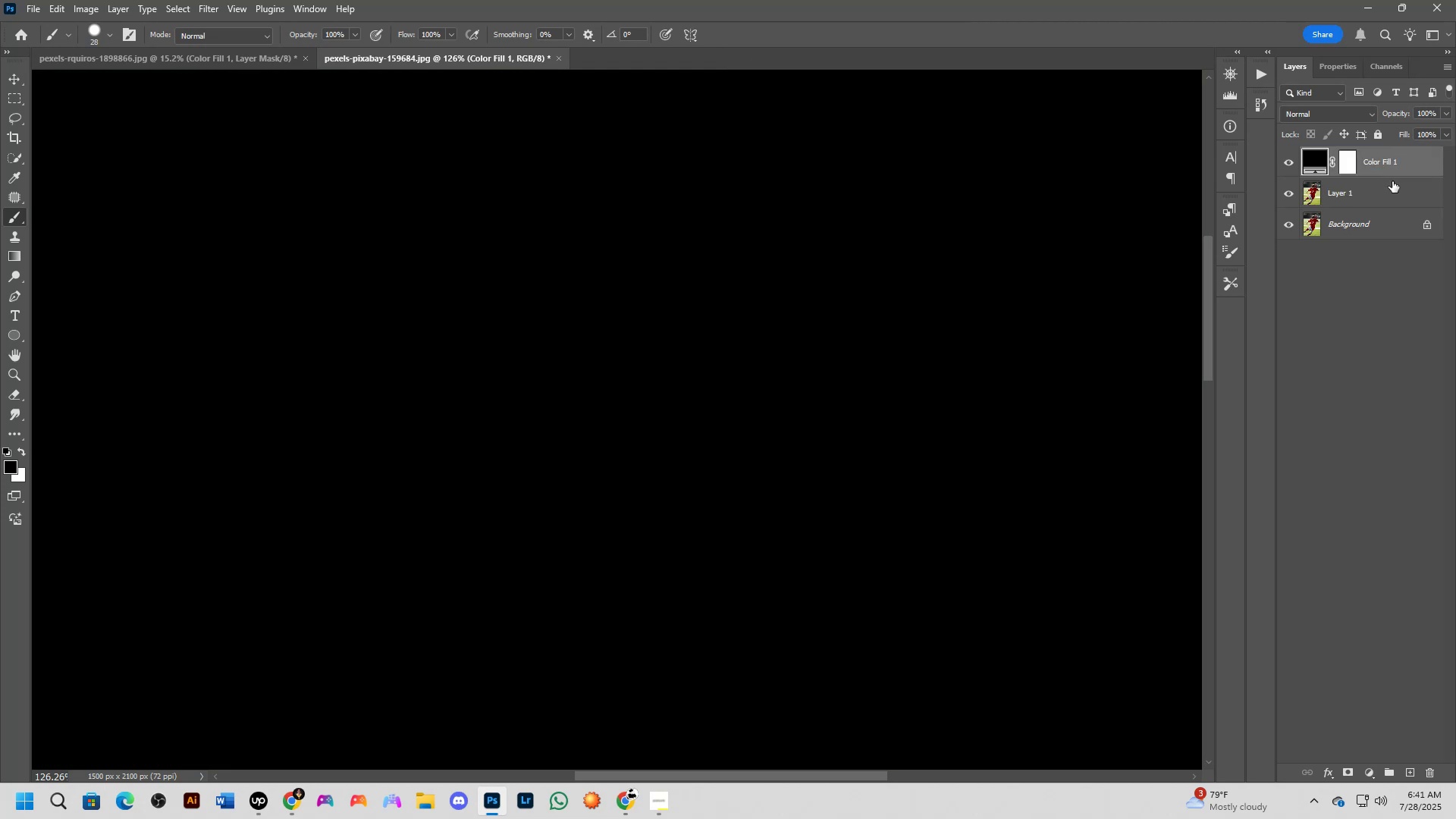 
left_click([1395, 193])
 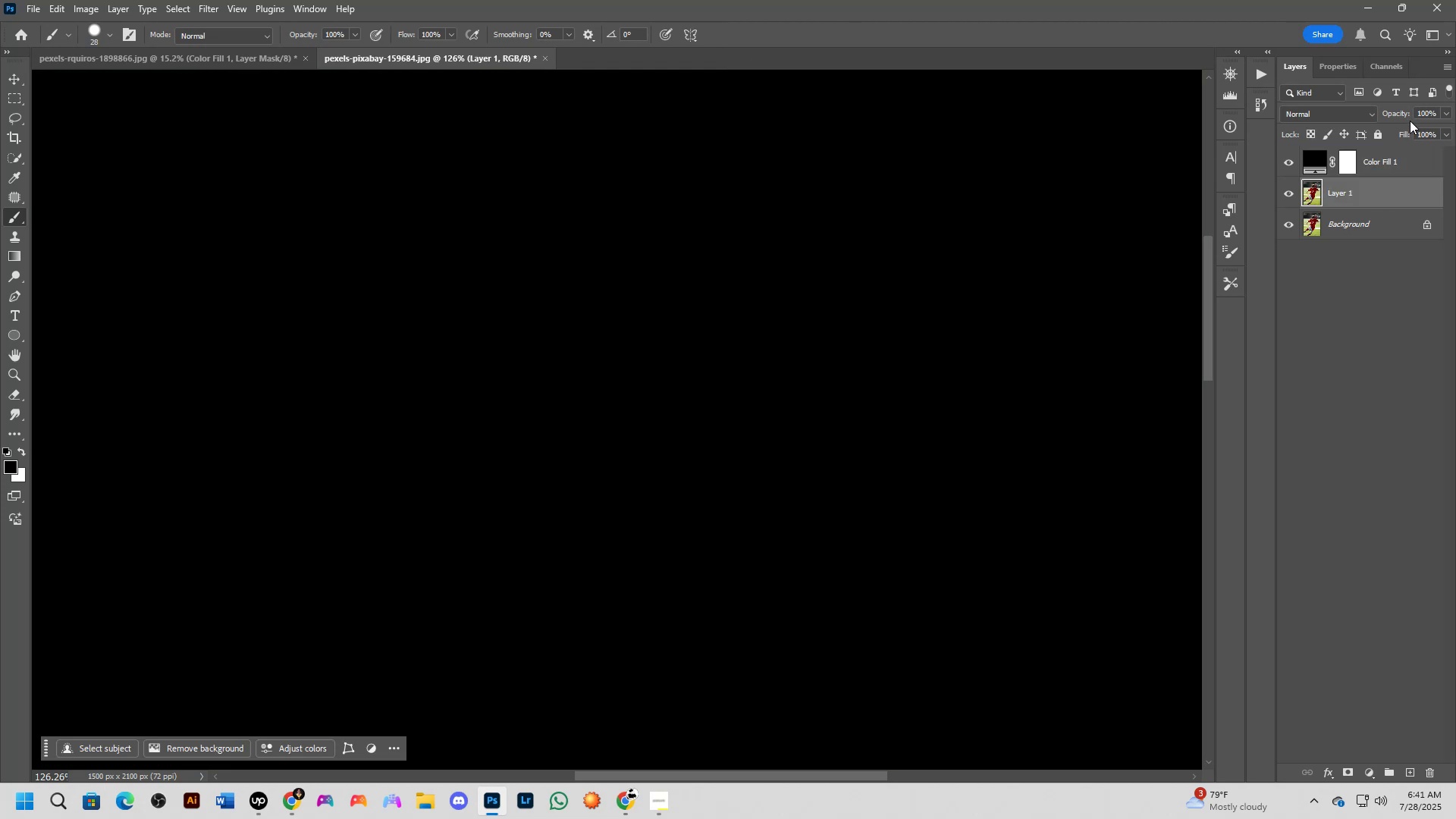 
left_click_drag(start_coordinate=[1401, 115], to_coordinate=[1389, 118])
 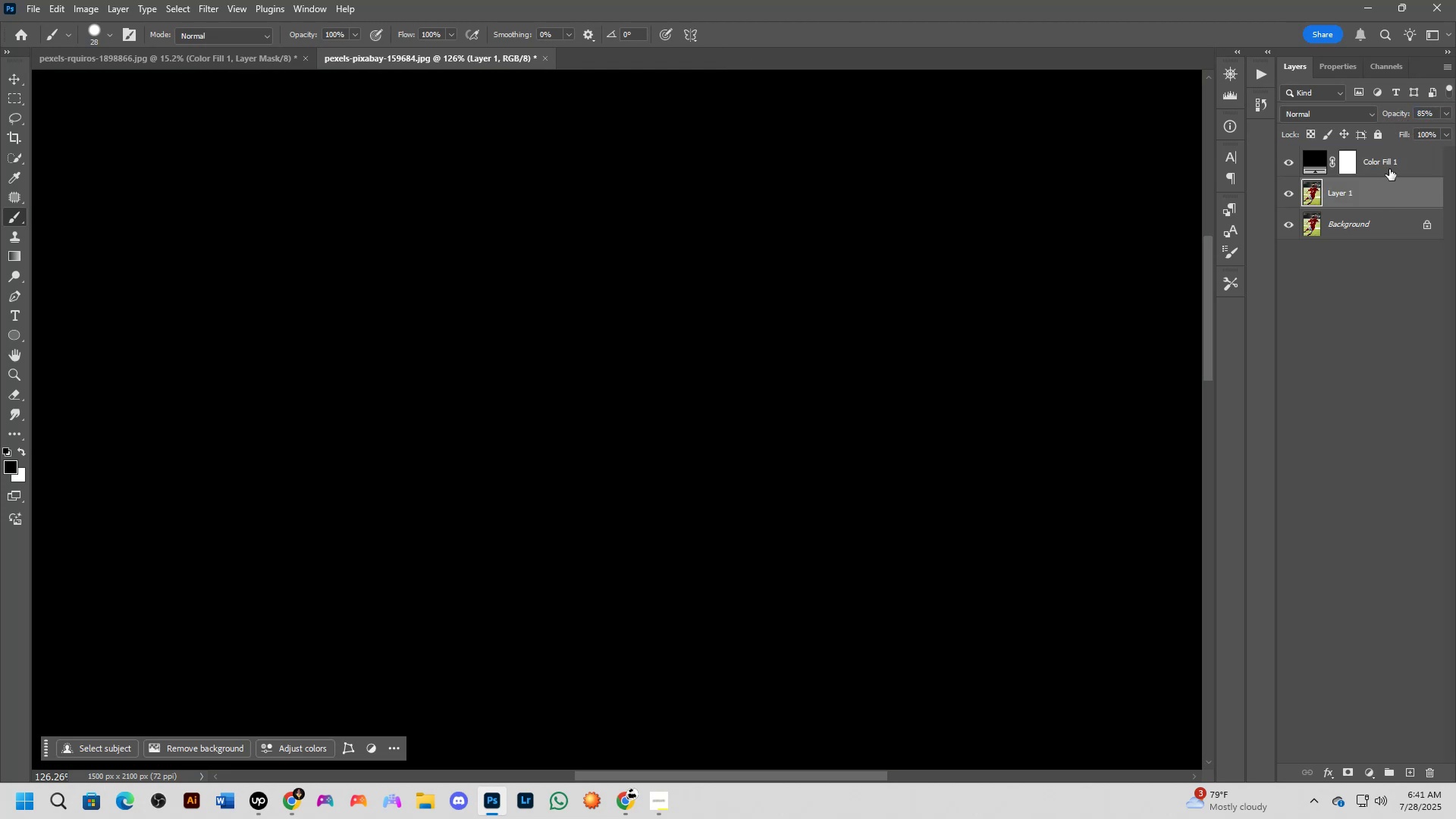 
left_click_drag(start_coordinate=[1395, 108], to_coordinate=[1419, 112])
 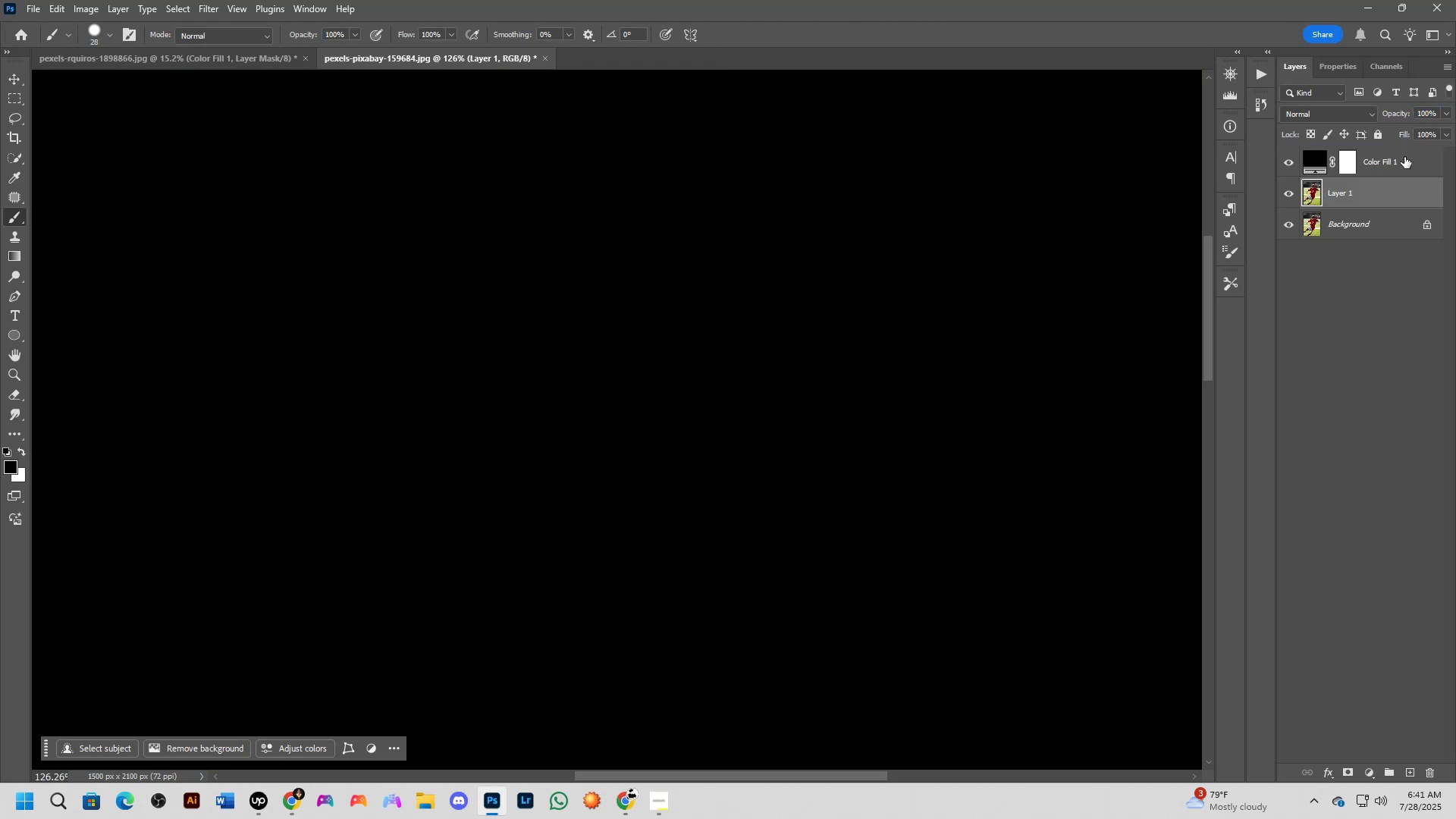 
left_click([1404, 157])
 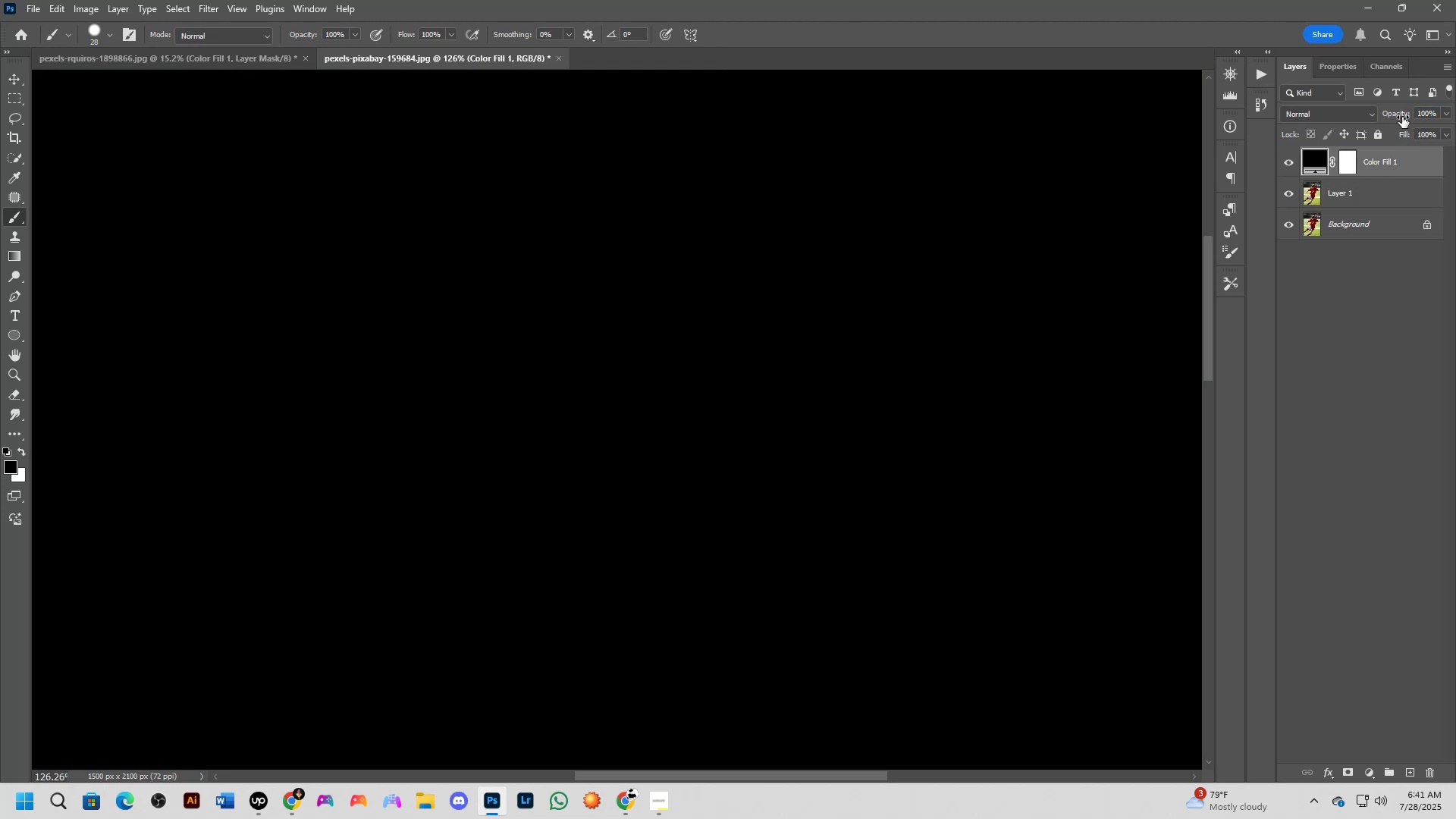 
left_click_drag(start_coordinate=[1402, 113], to_coordinate=[1383, 119])
 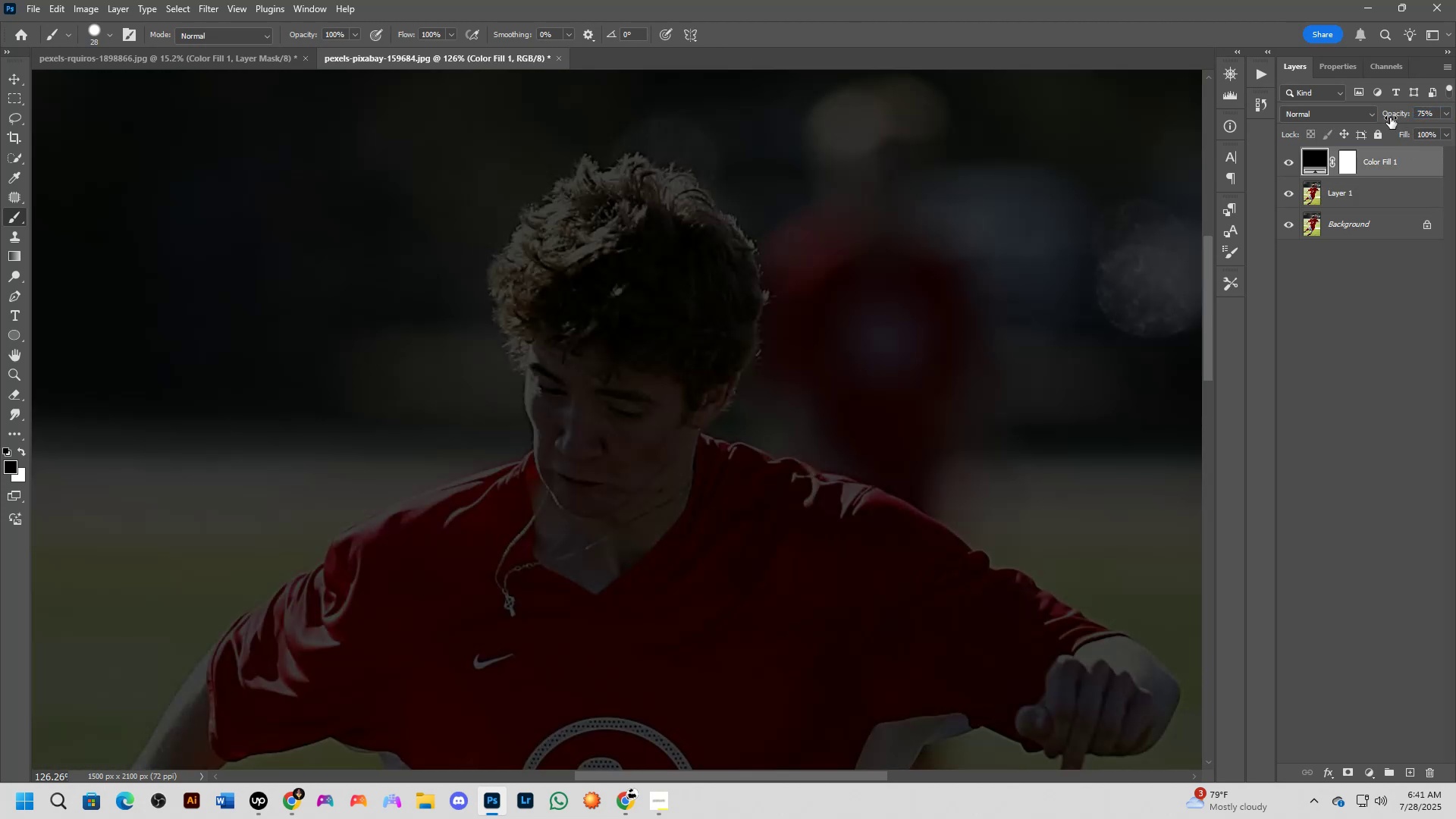 
left_click_drag(start_coordinate=[1395, 112], to_coordinate=[1371, 121])
 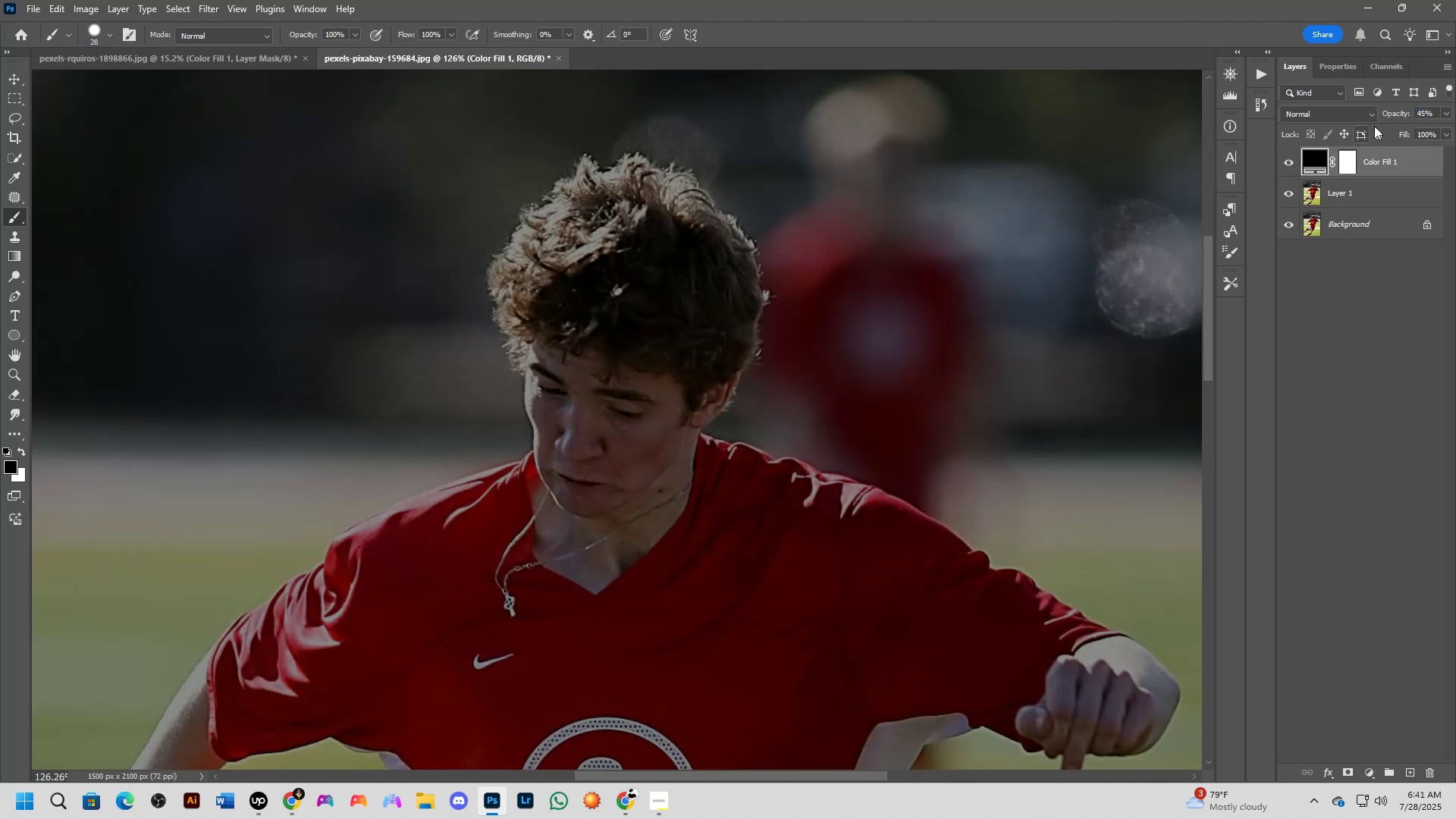 
left_click_drag(start_coordinate=[1396, 111], to_coordinate=[1385, 115])
 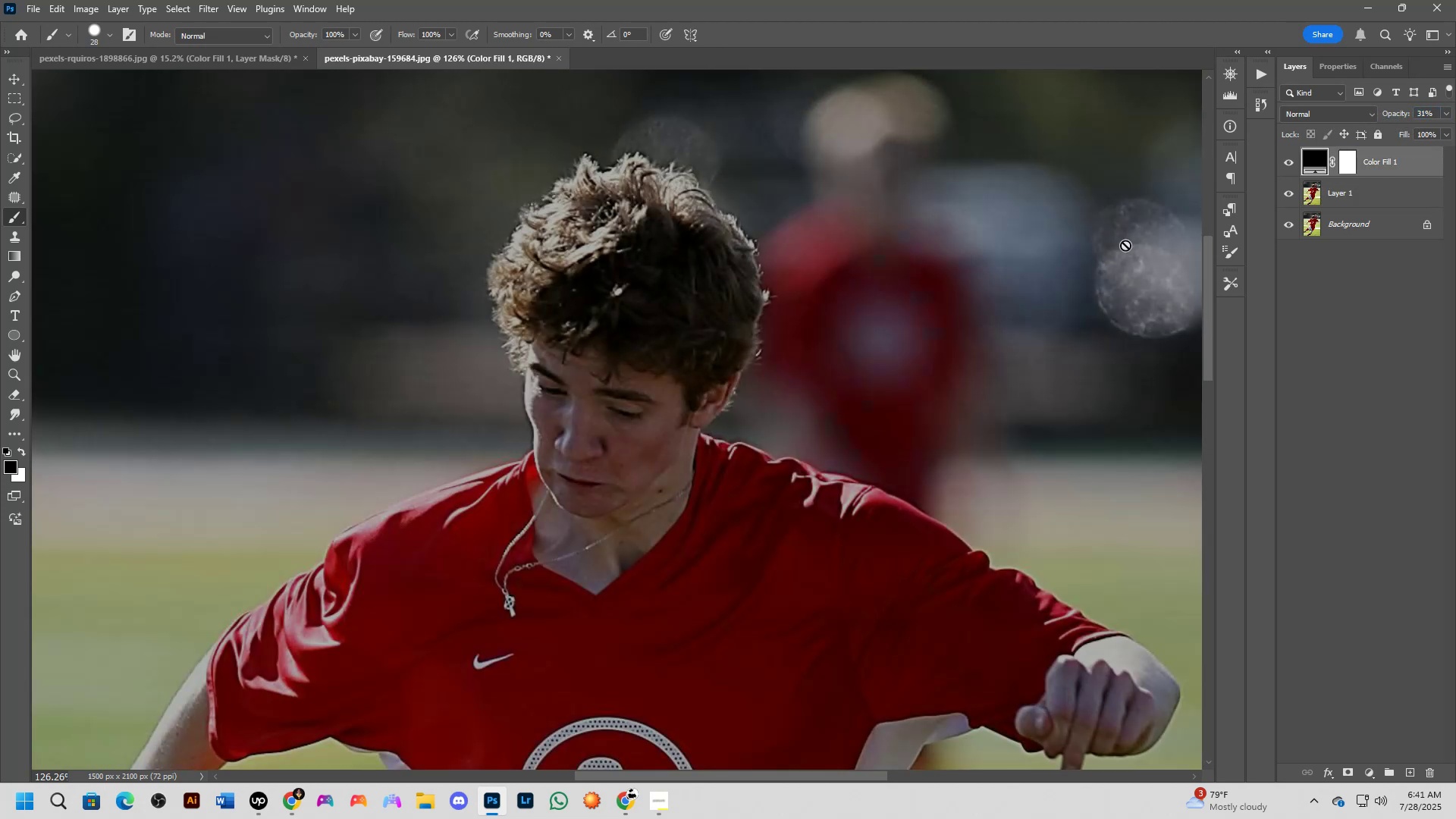 
scroll: coordinate [516, 394], scroll_direction: up, amount: 13.0
 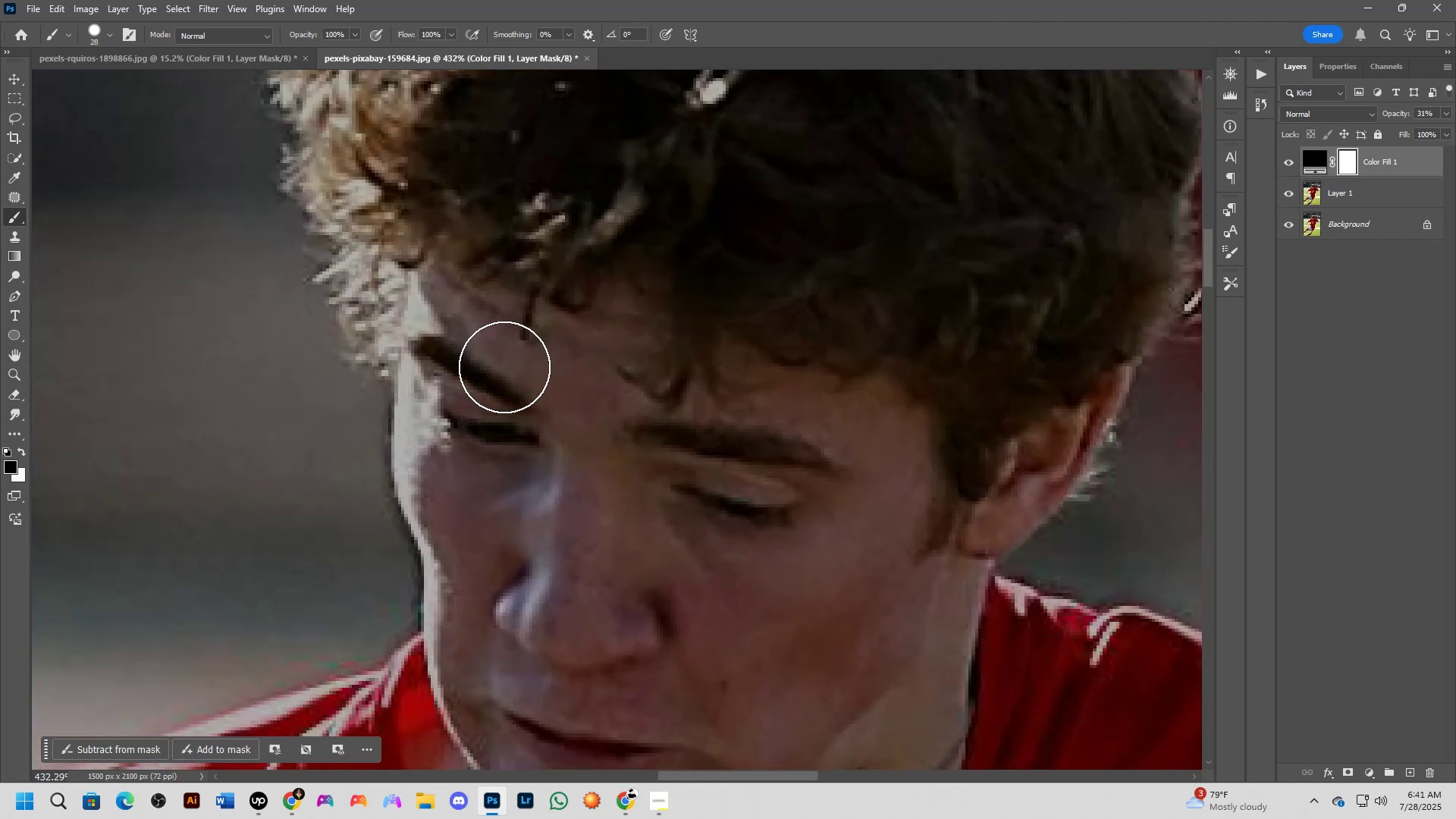 
key(Control+I)
 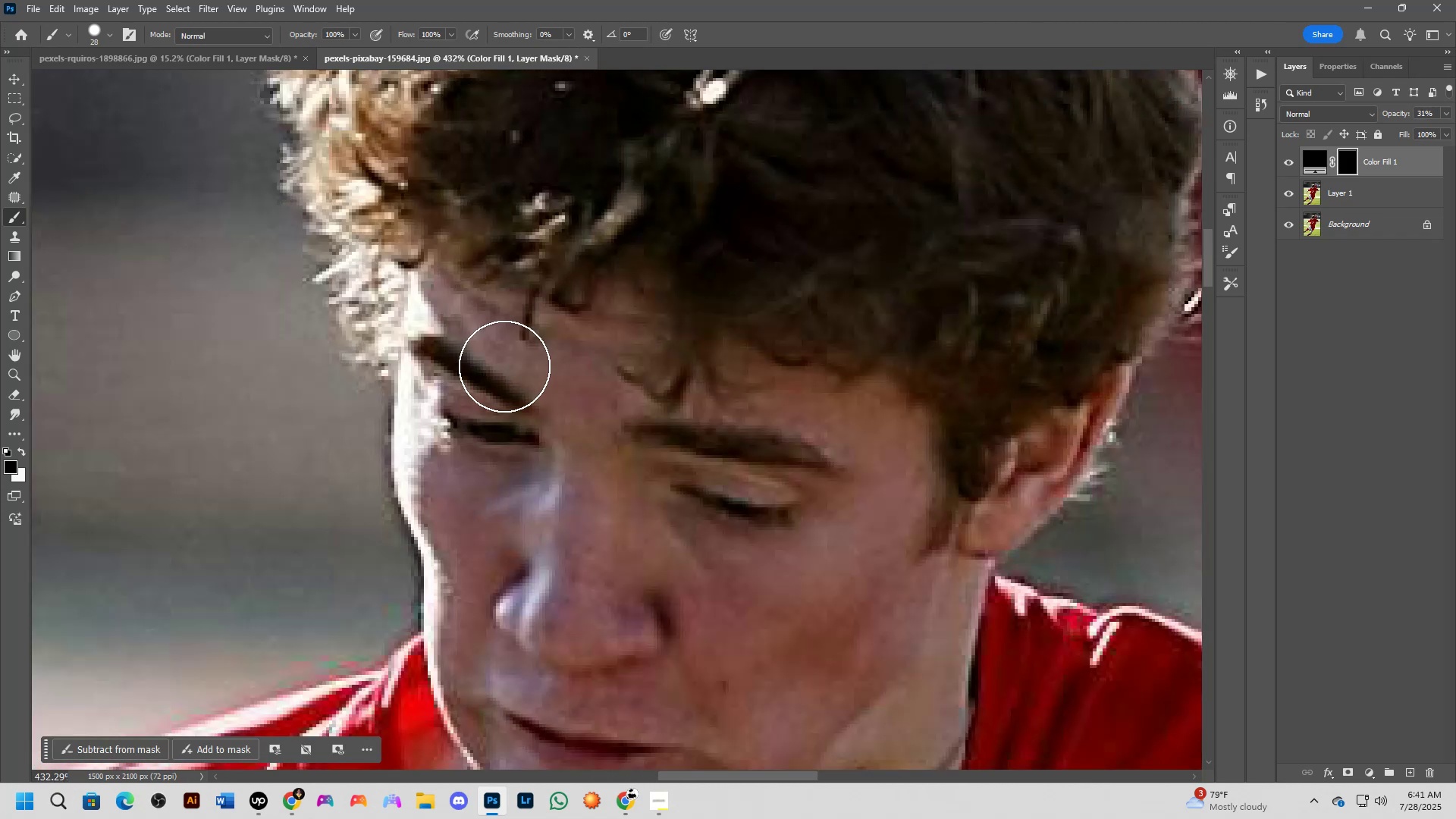 
hold_key(key=AltLeft, duration=1.13)
 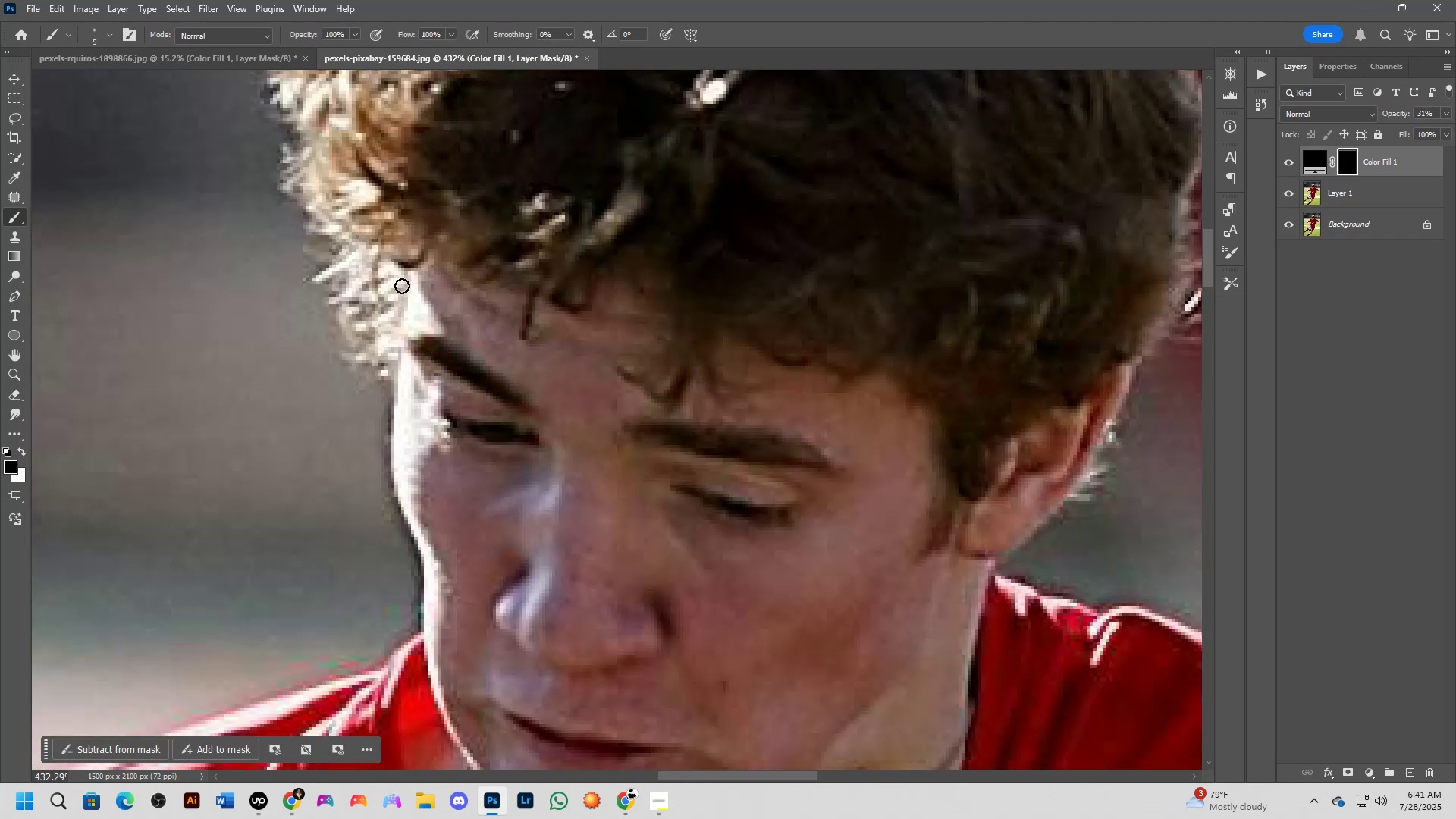 
left_click_drag(start_coordinate=[406, 279], to_coordinate=[393, 375])
 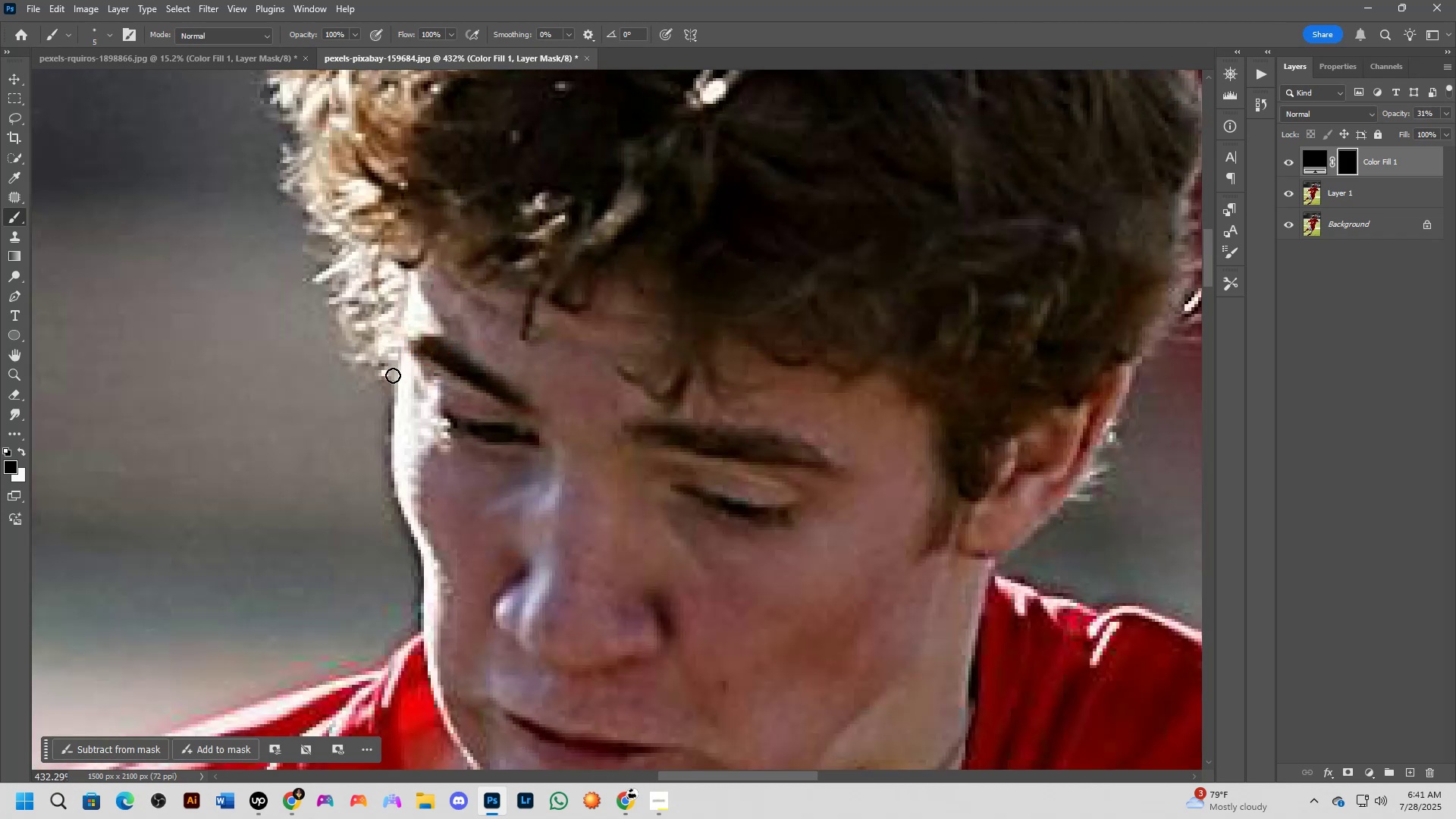 
key(X)
 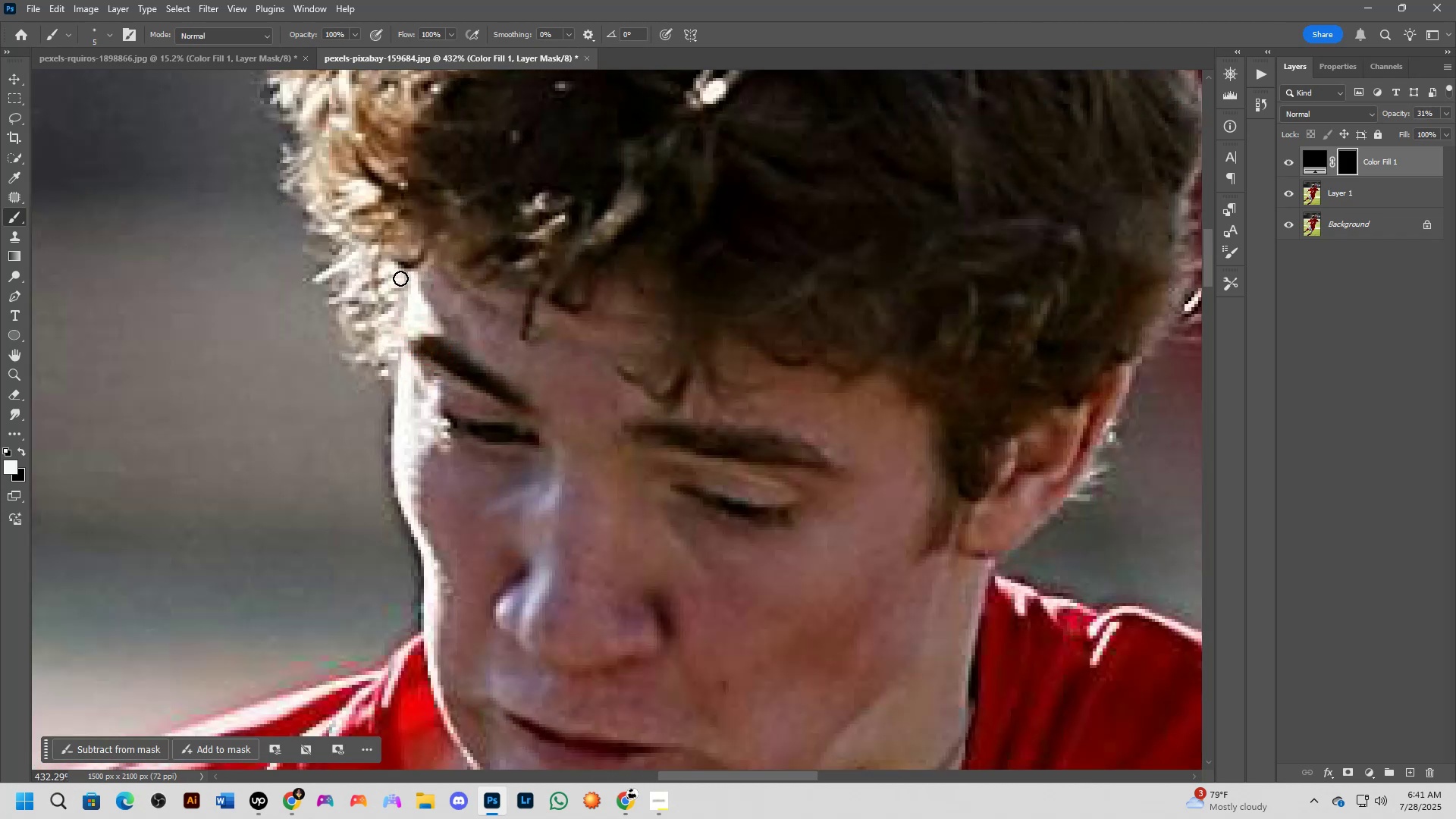 
left_click_drag(start_coordinate=[402, 284], to_coordinate=[399, 398])
 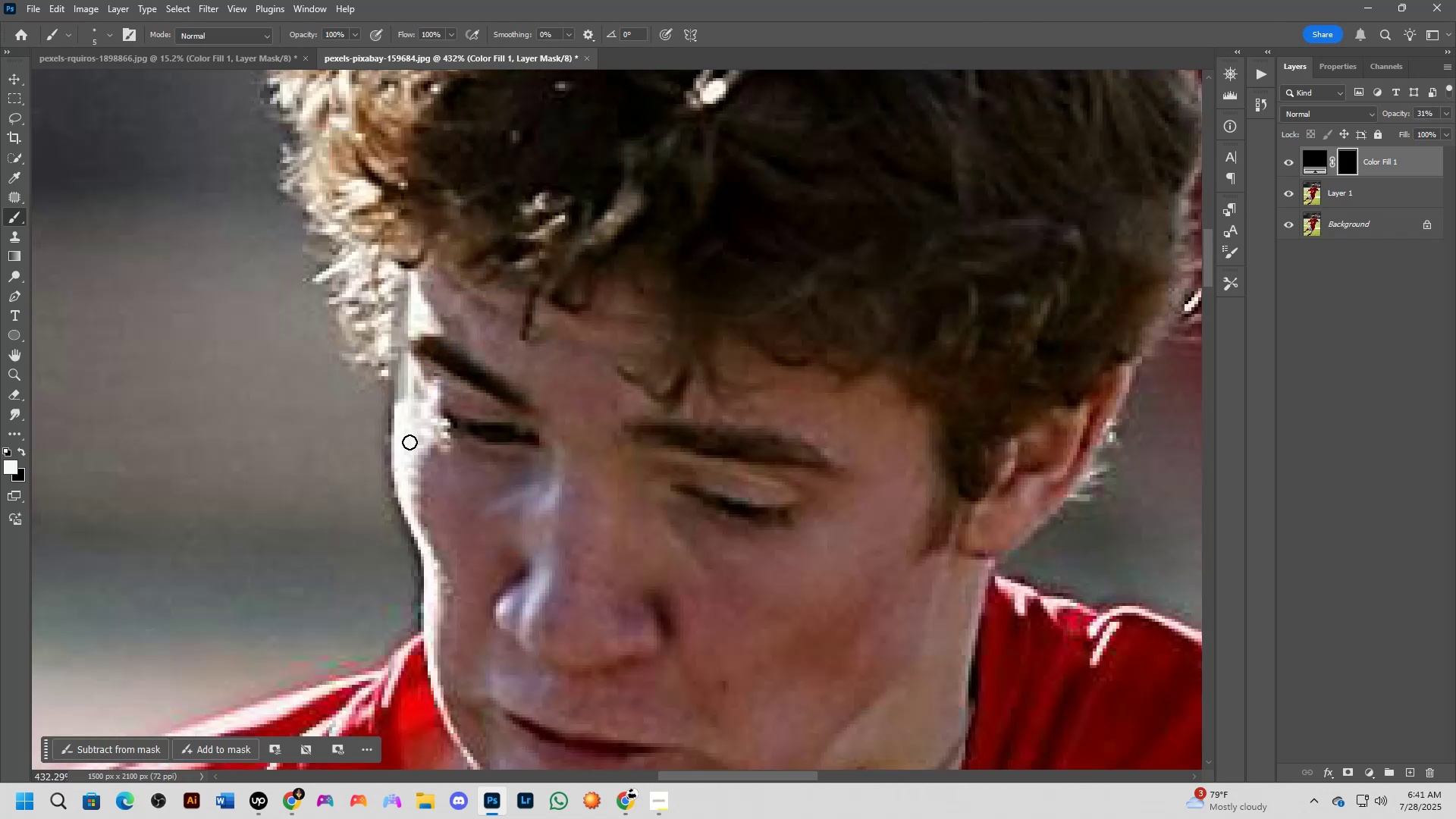 
key(Control+ControlLeft)
 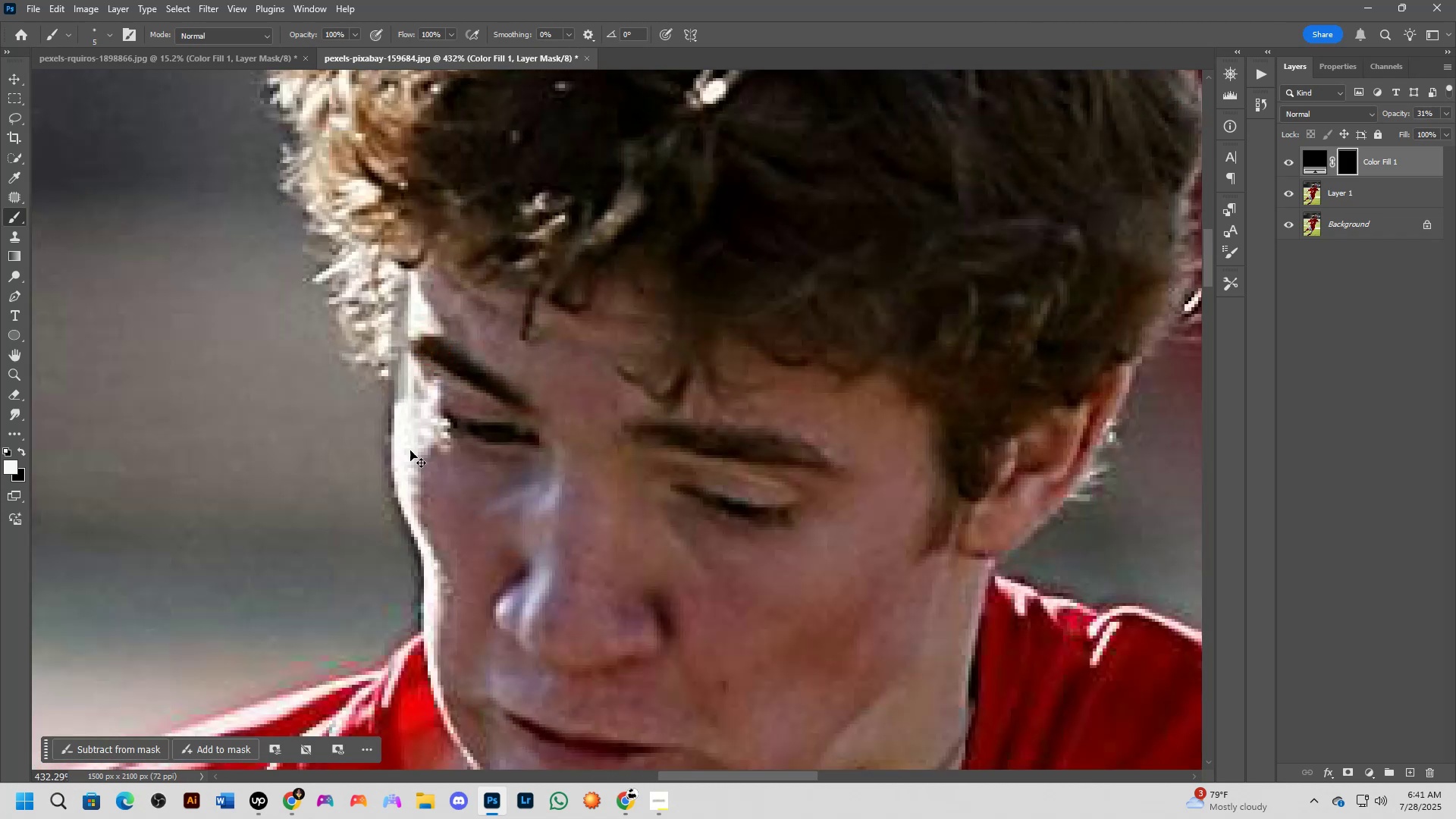 
key(Control+Z)
 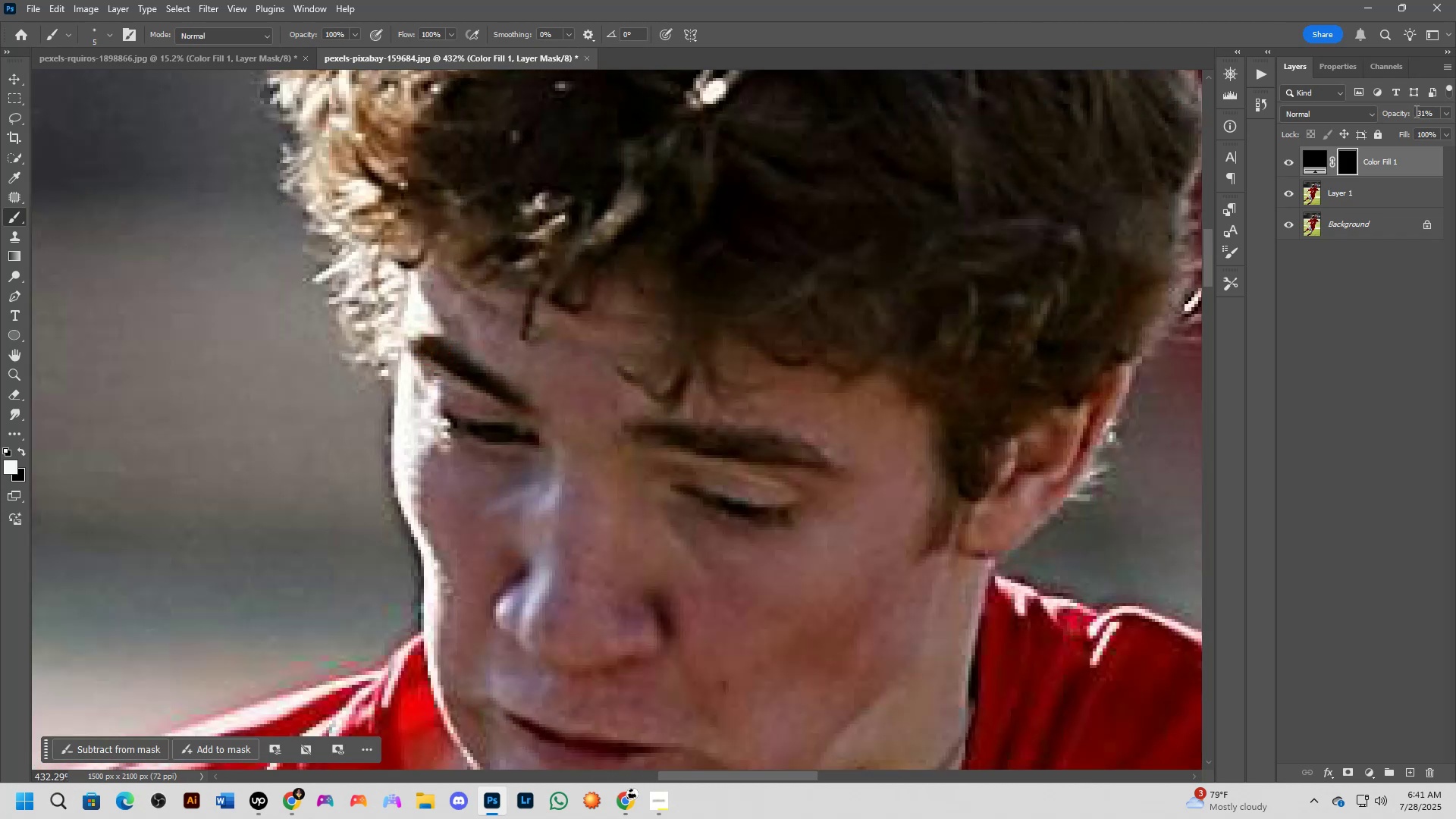 
left_click_drag(start_coordinate=[1398, 111], to_coordinate=[1452, 125])
 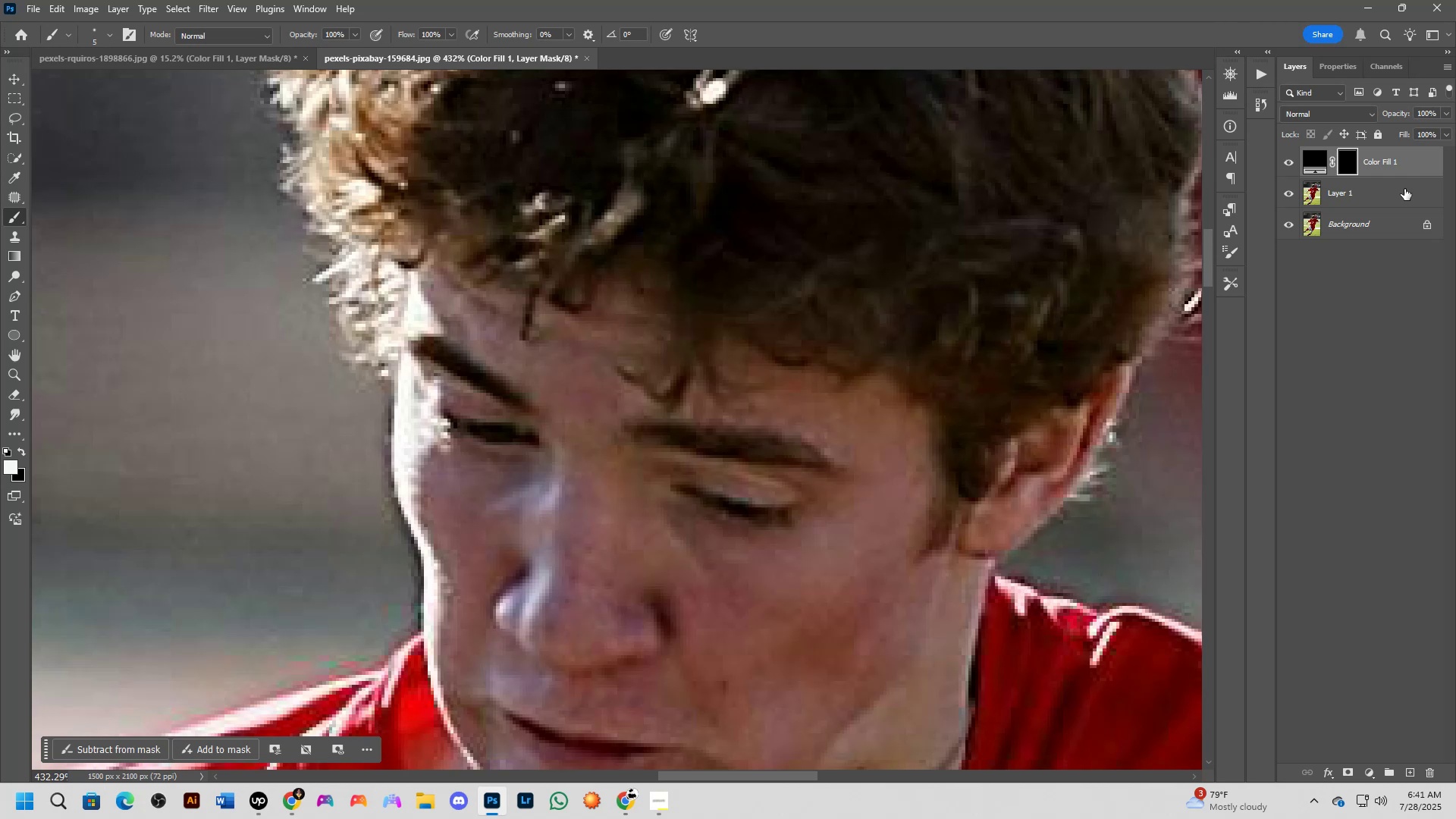 
left_click_drag(start_coordinate=[1404, 191], to_coordinate=[1406, 143])
 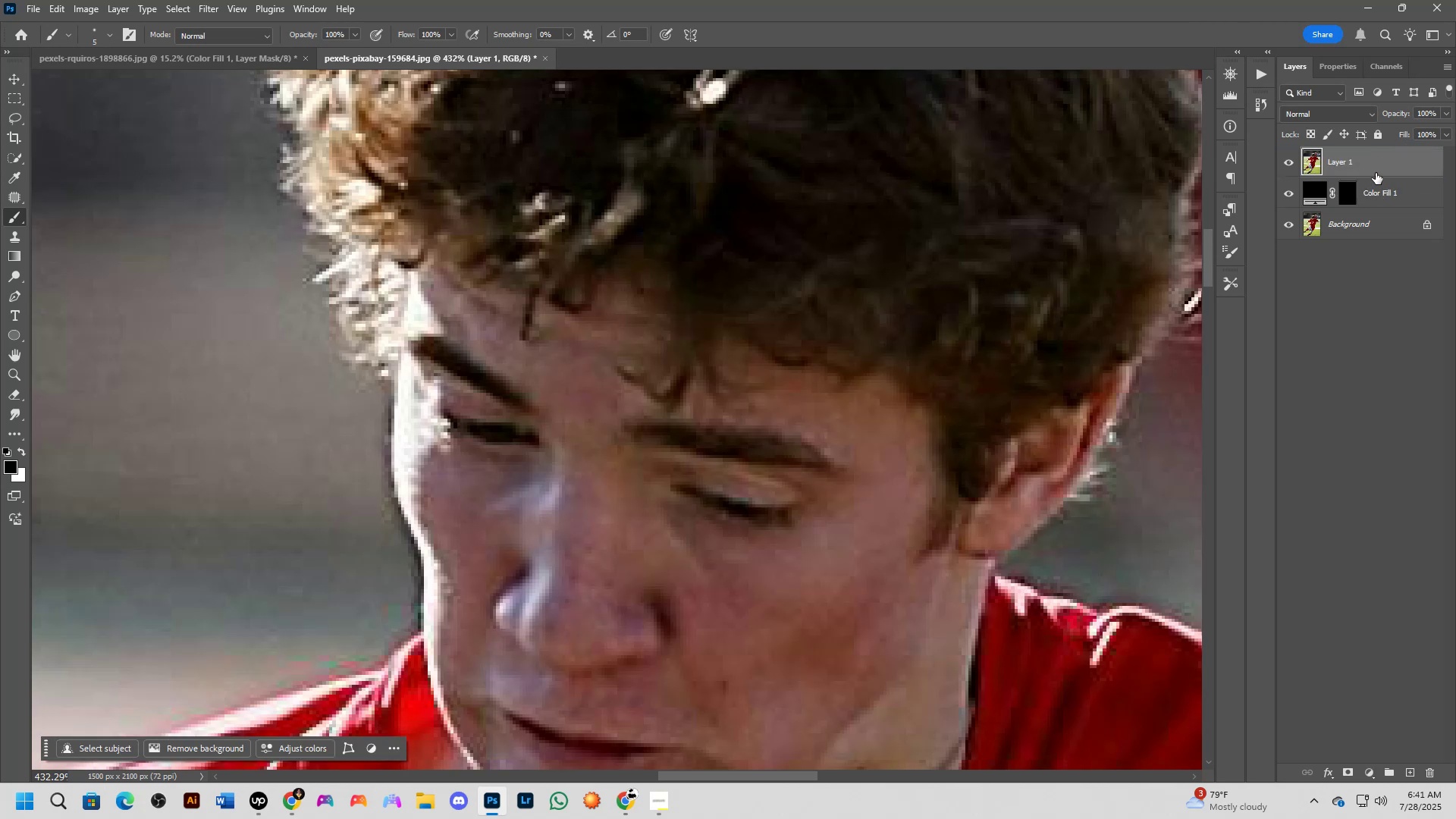 
left_click_drag(start_coordinate=[1404, 113], to_coordinate=[1388, 116])
 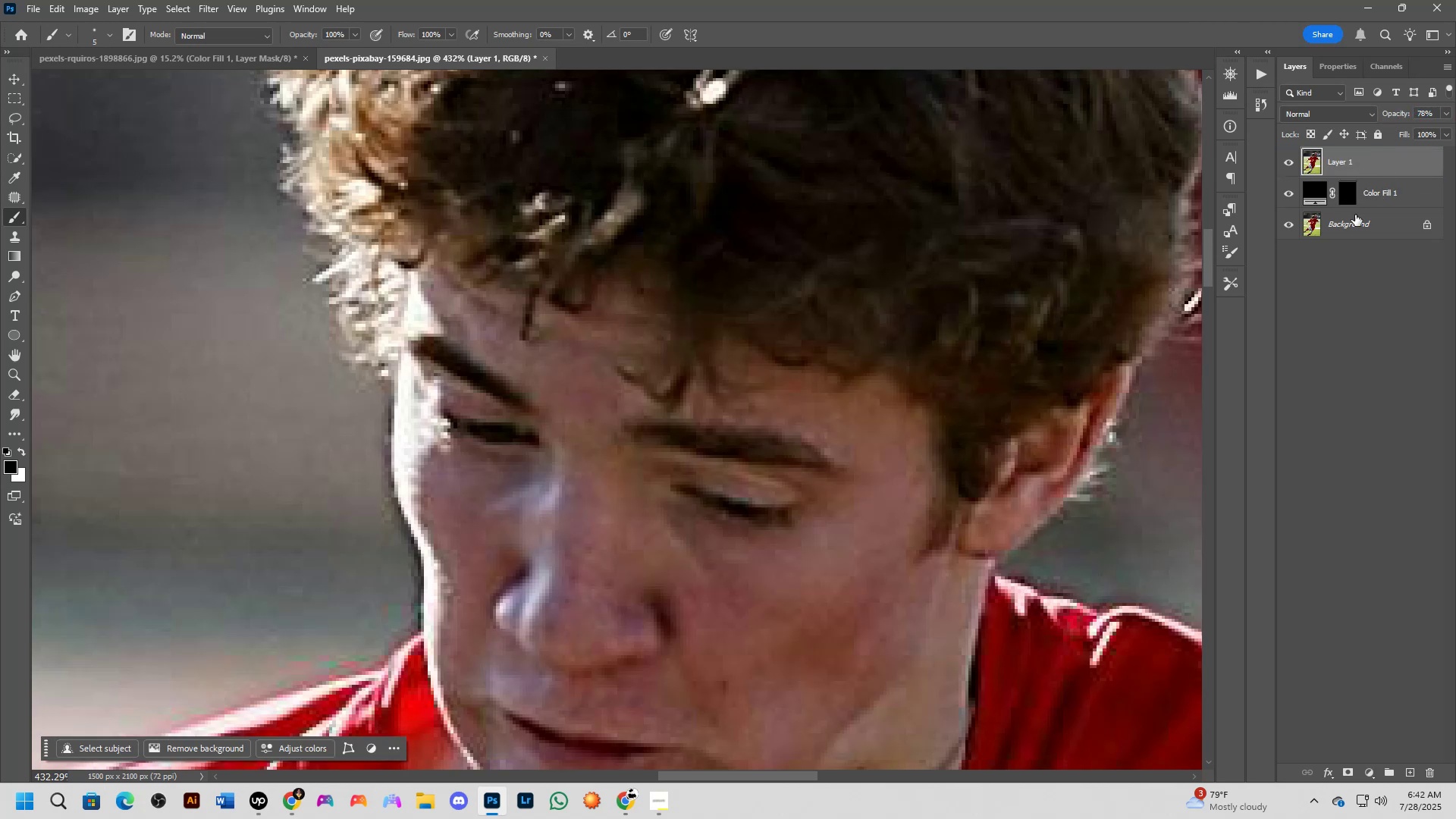 
left_click([1366, 227])
 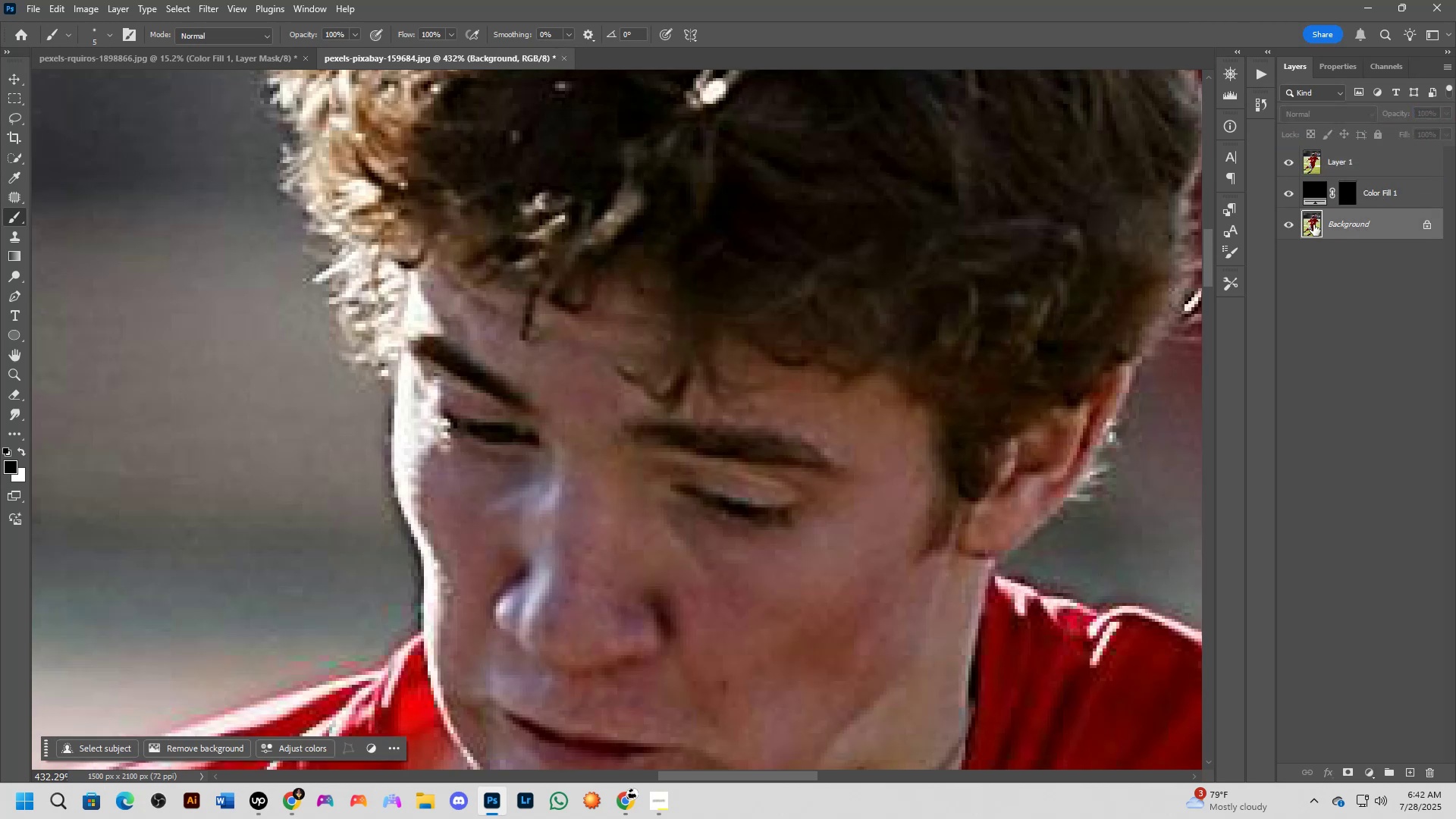 
left_click([1291, 226])
 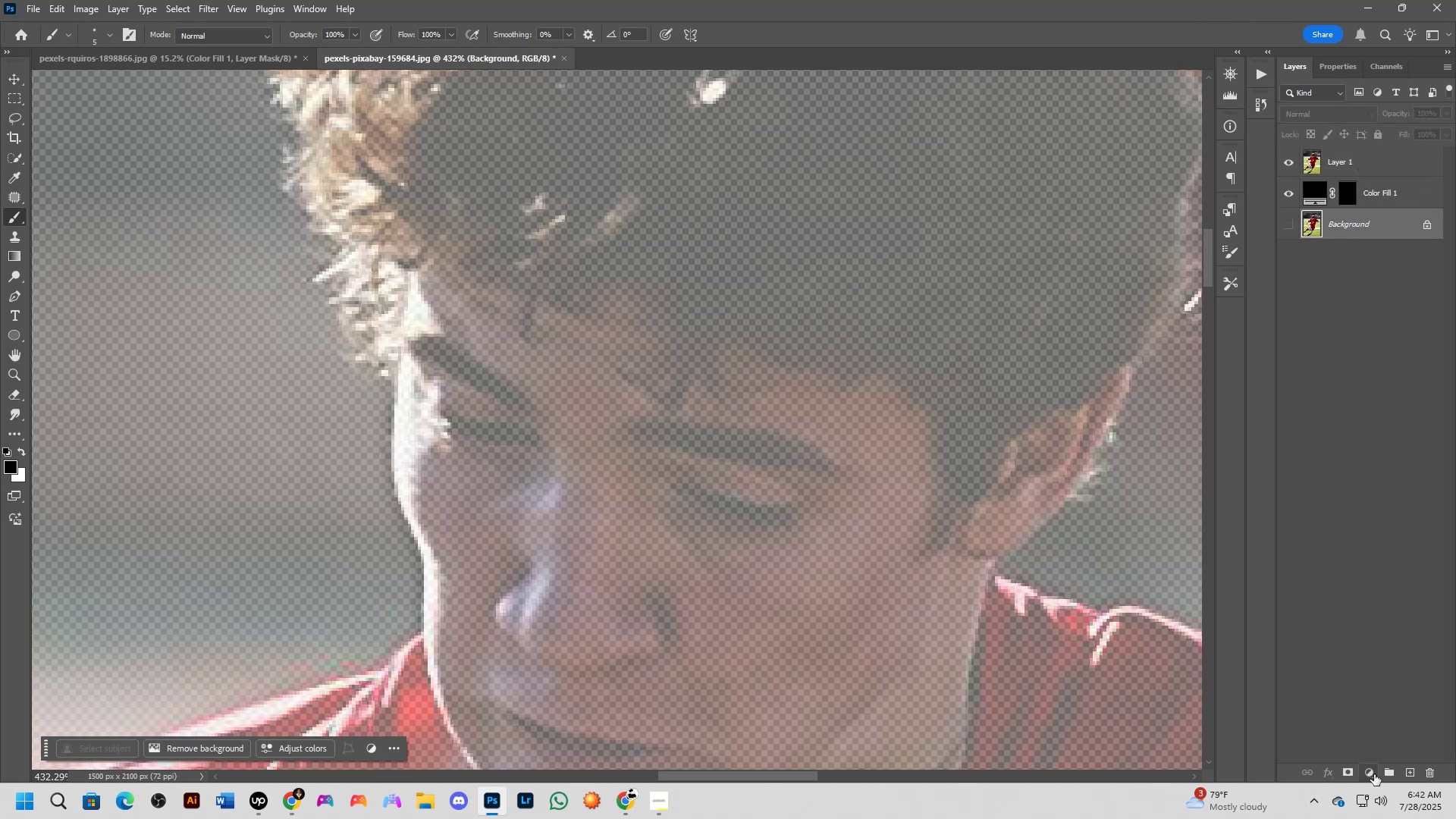 
left_click([1368, 506])
 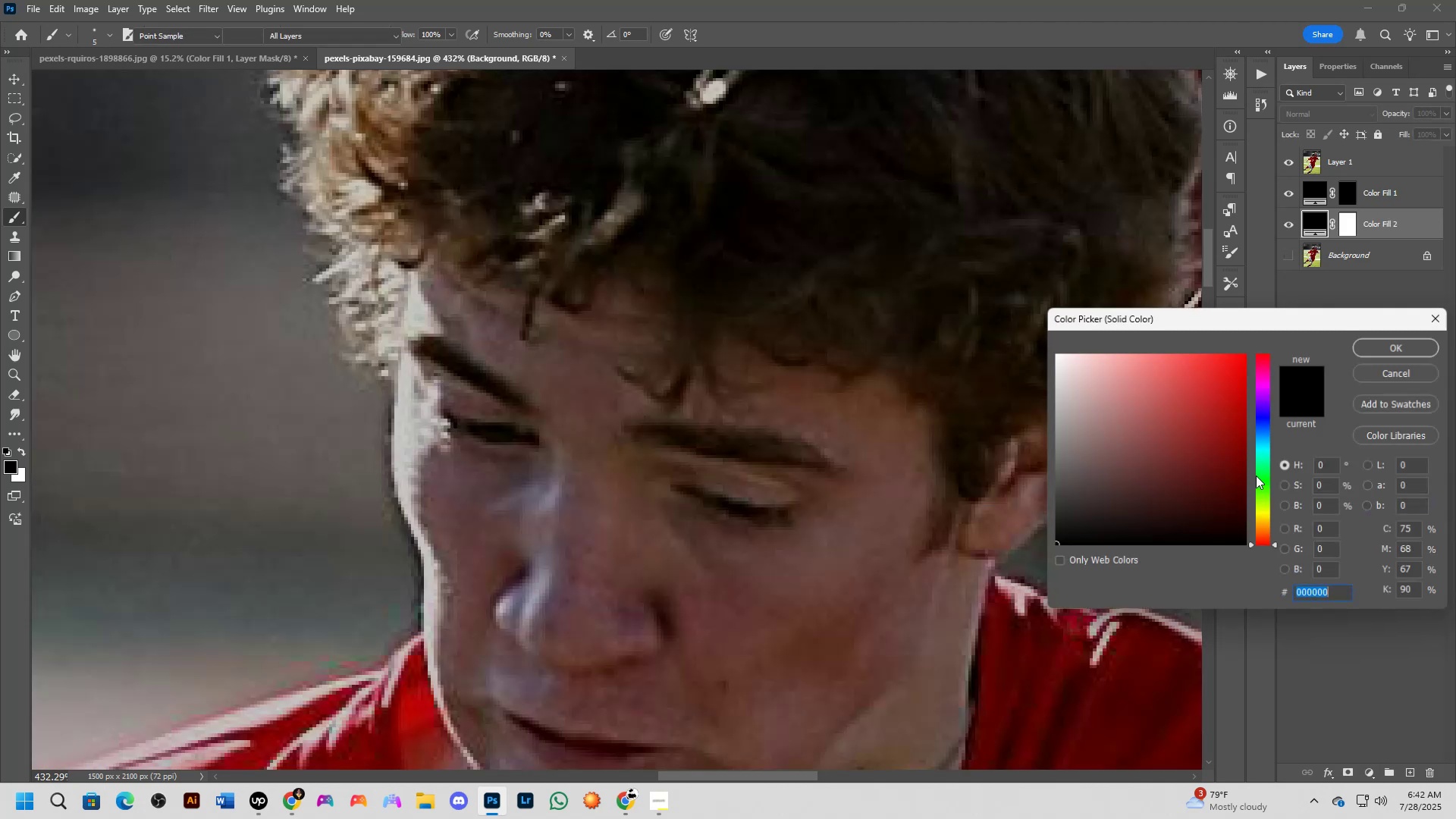 
left_click_drag(start_coordinate=[1201, 455], to_coordinate=[899, 205])
 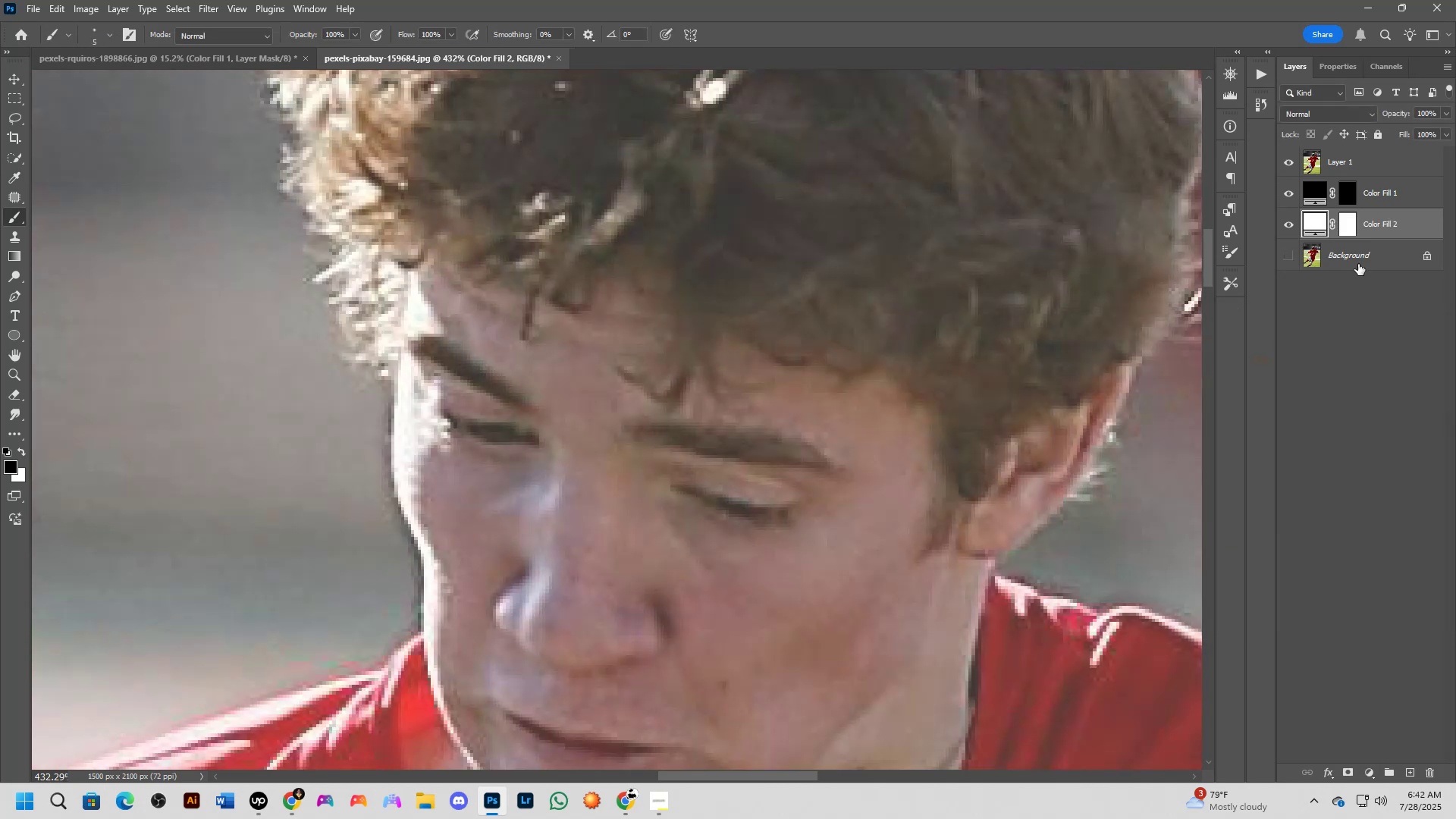 
left_click([1347, 191])
 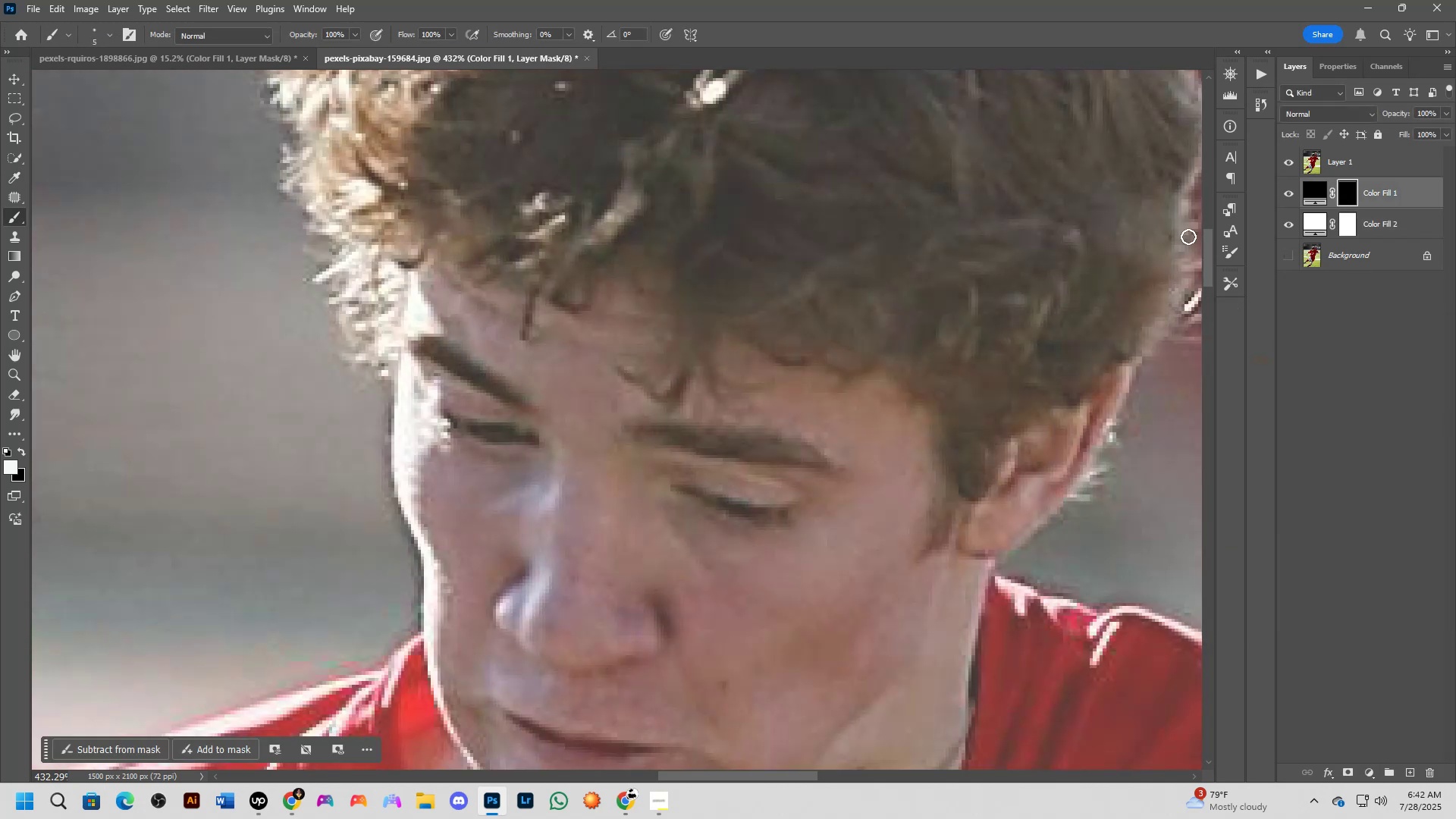 
scroll: coordinate [540, 329], scroll_direction: up, amount: 4.0
 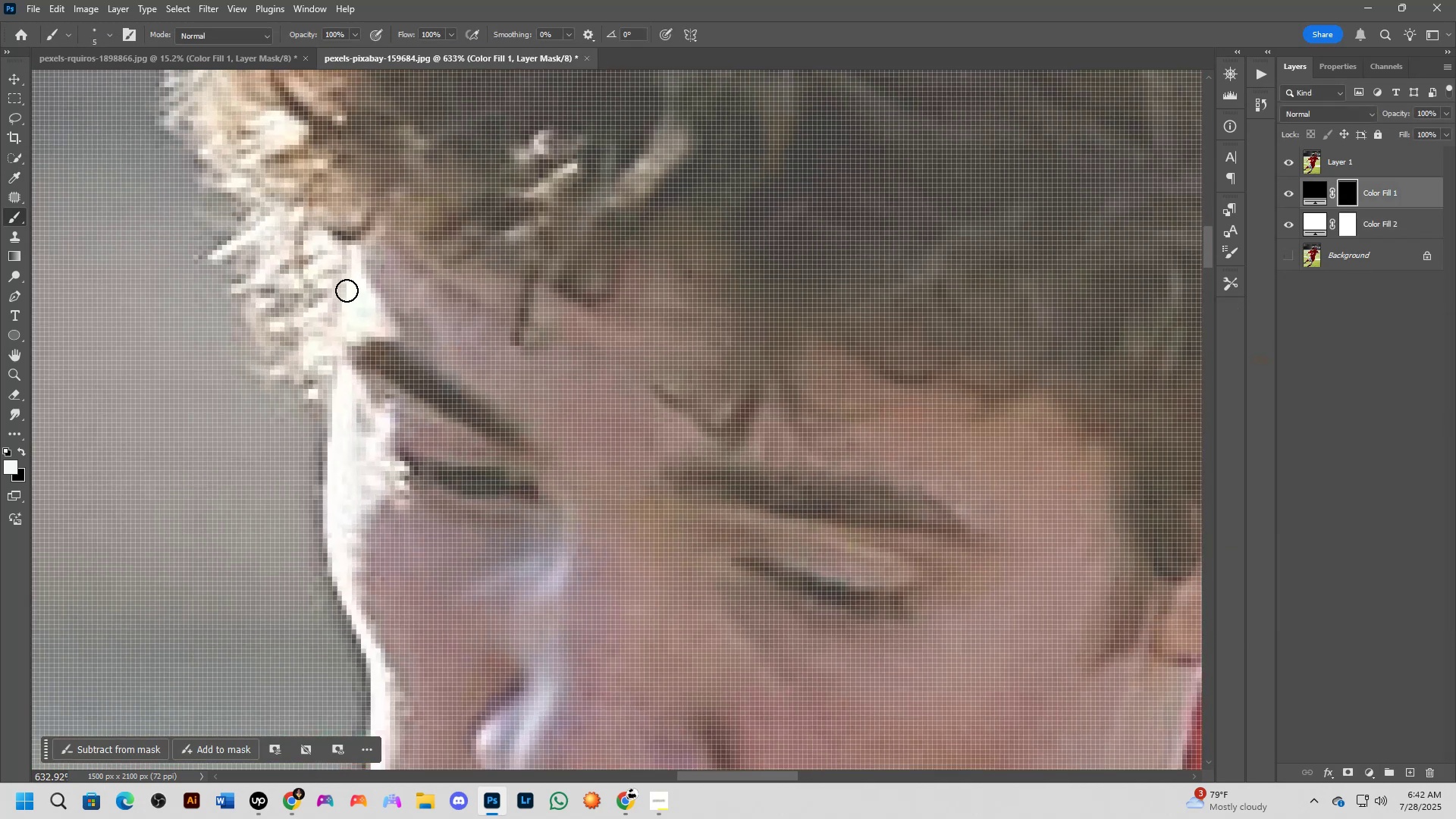 
left_click_drag(start_coordinate=[349, 260], to_coordinate=[338, 400])
 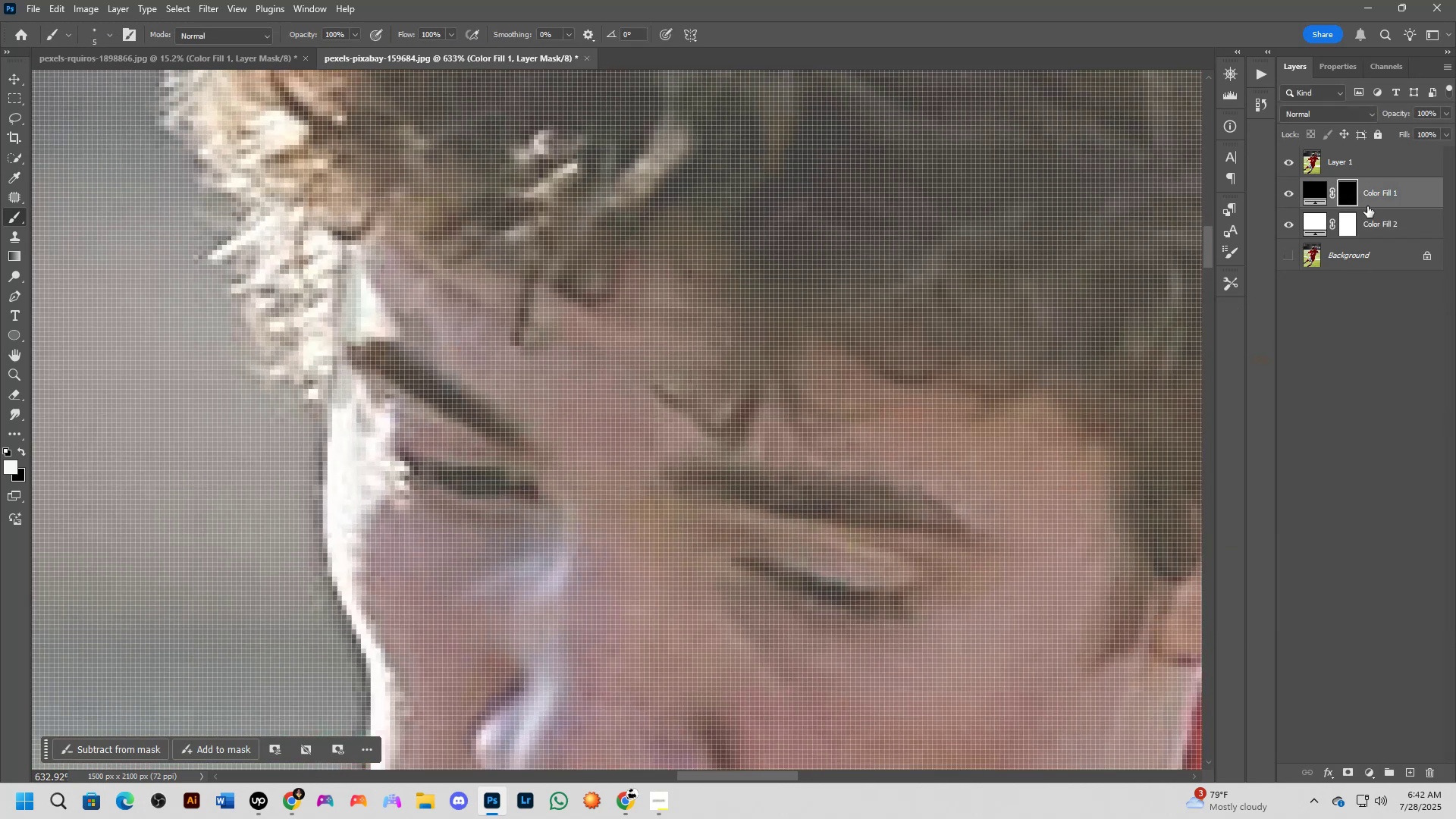 
left_click([1338, 161])
 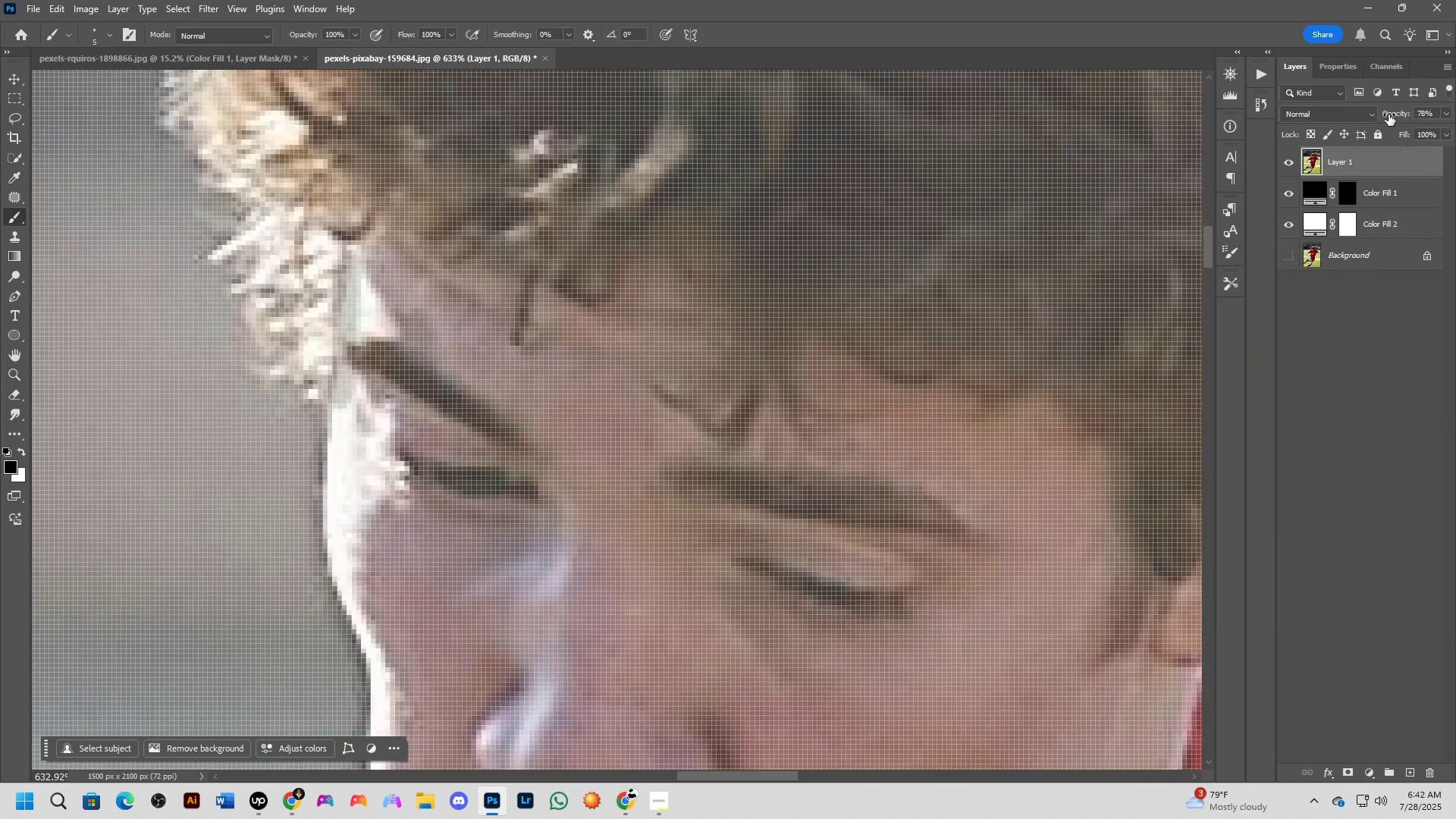 
left_click_drag(start_coordinate=[1389, 115], to_coordinate=[1425, 116])
 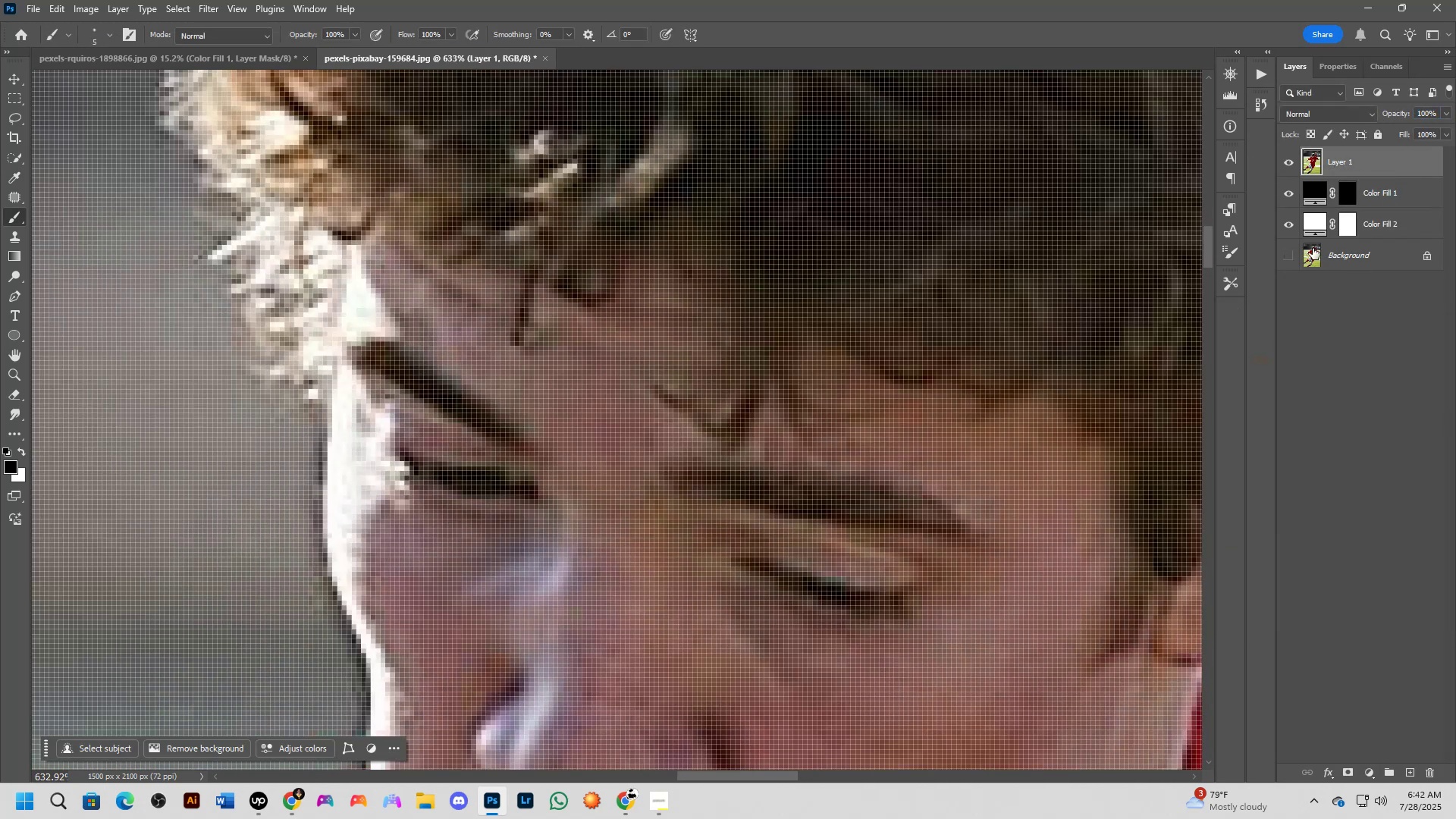 
scroll: coordinate [743, 401], scroll_direction: down, amount: 8.0
 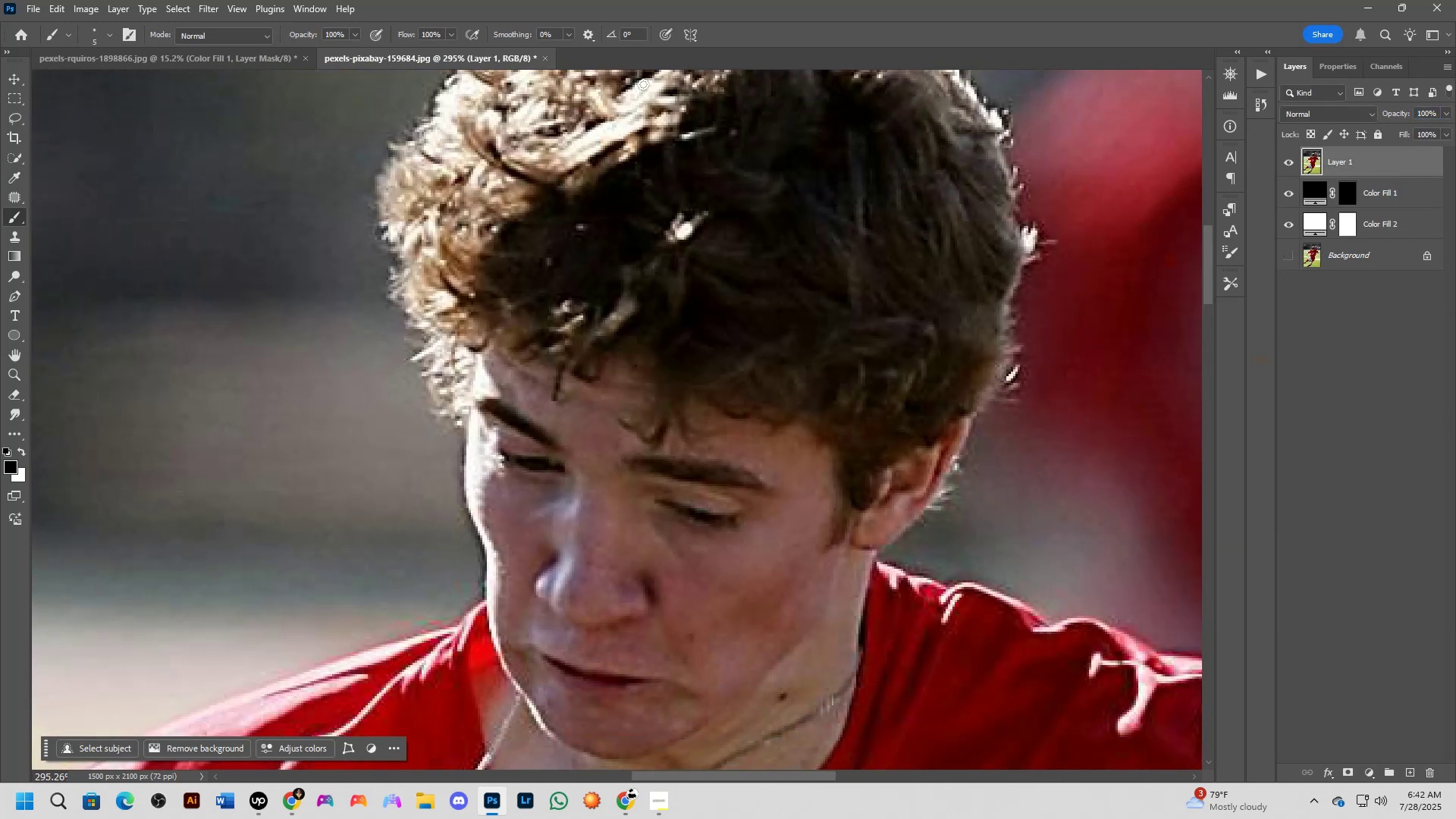 
key(Control+ControlLeft)
 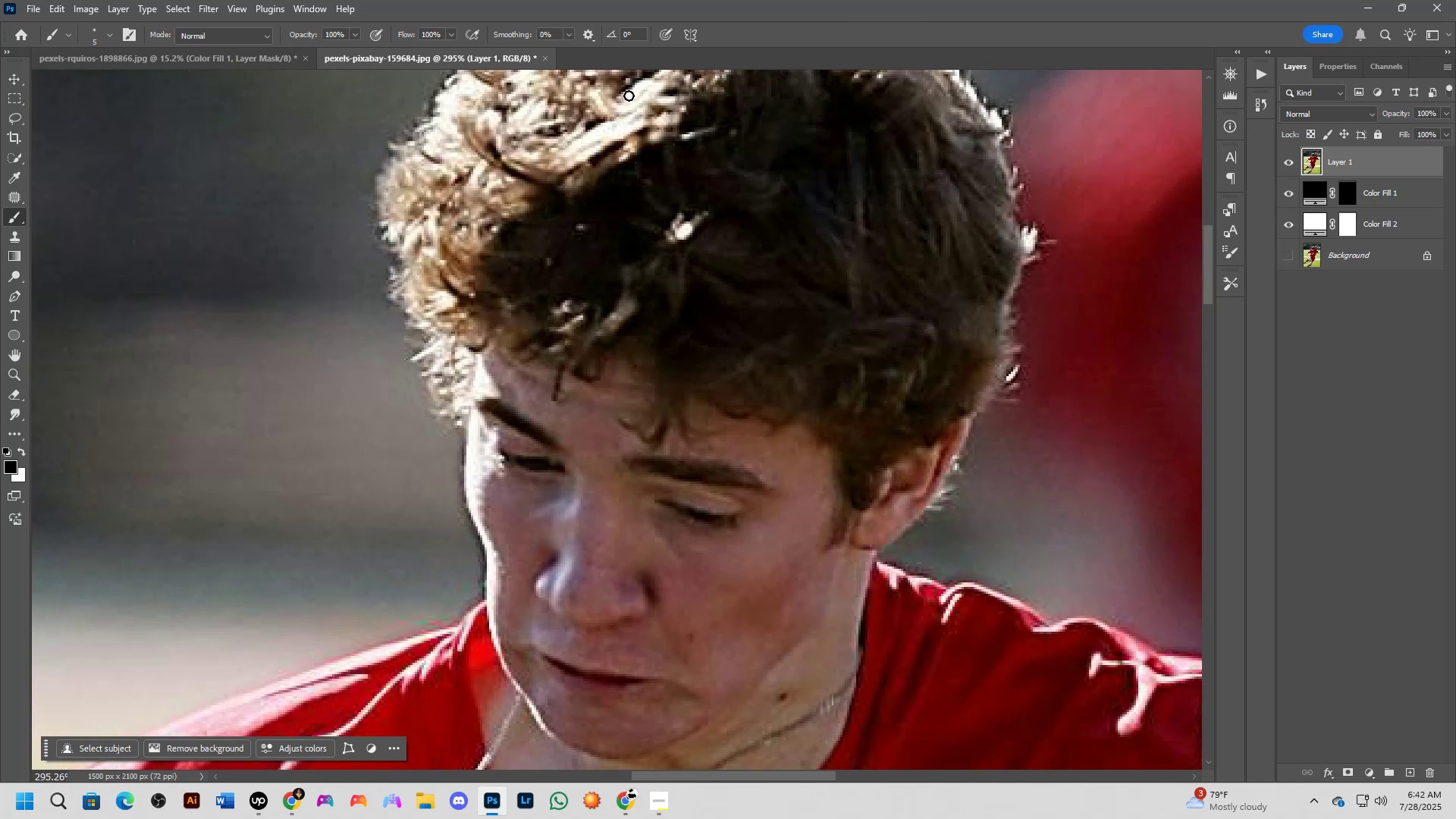 
key(Control+Tab)
 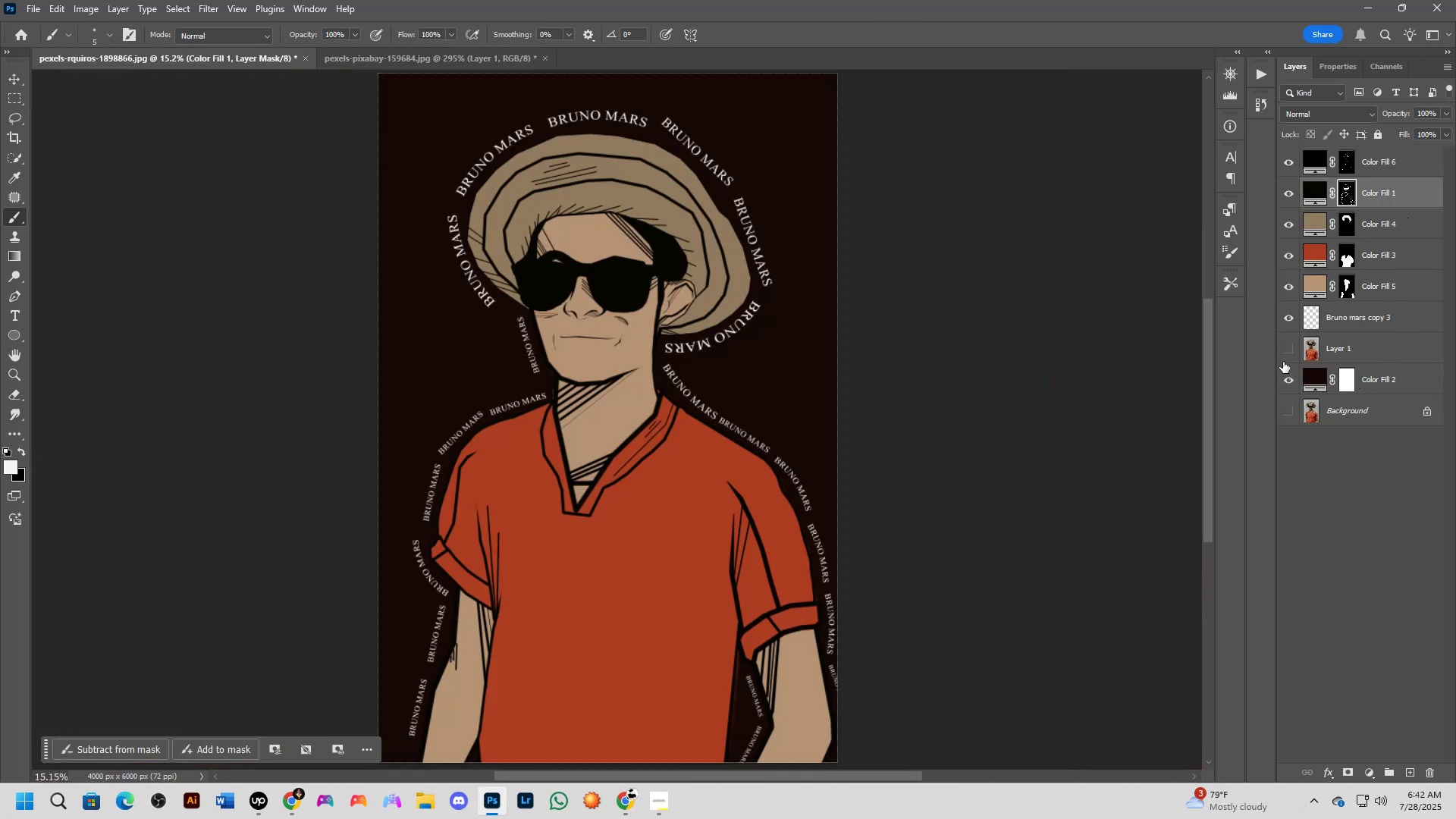 
wait(7.89)
 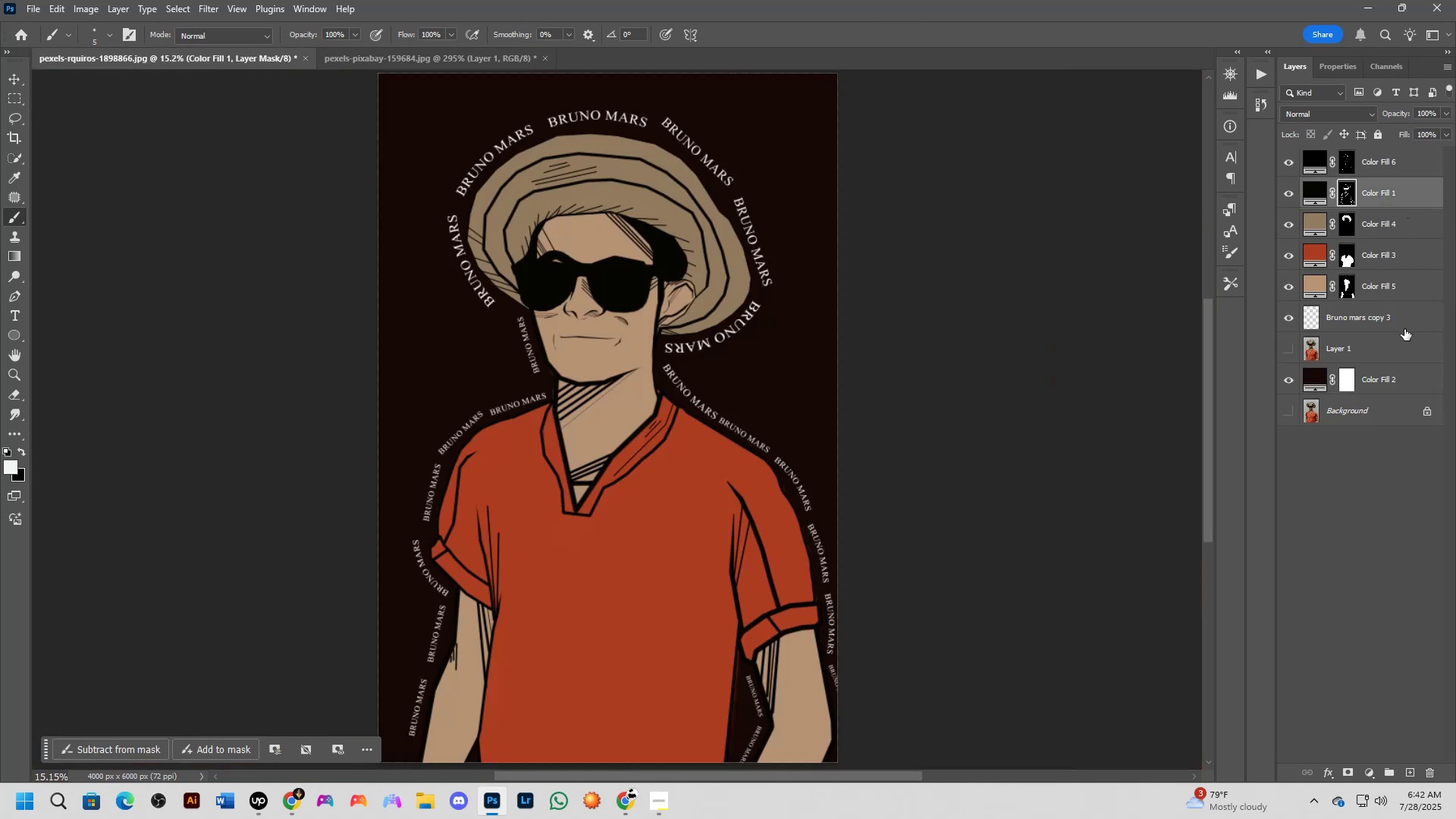 
left_click([1396, 352])
 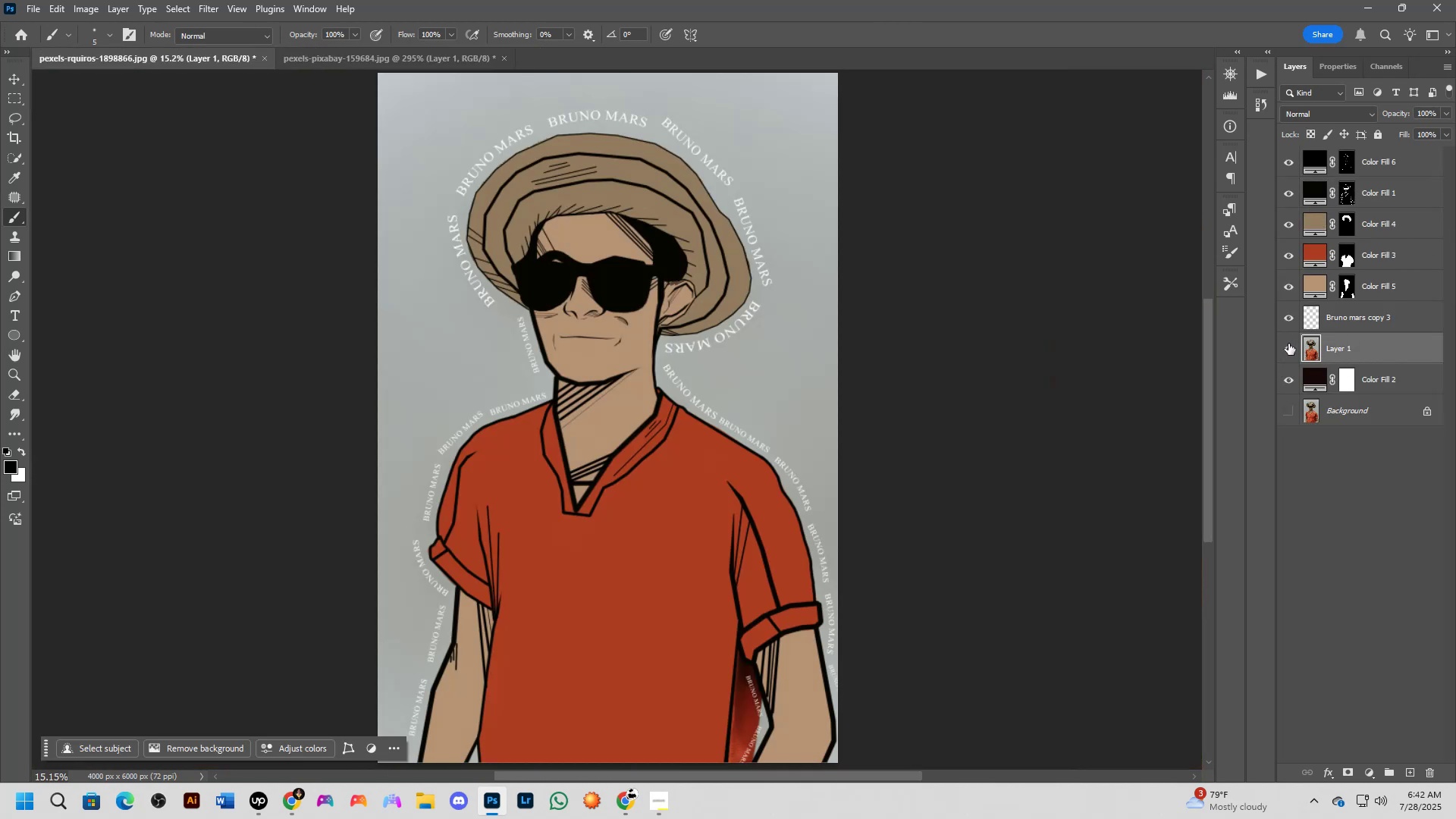 
left_click([1288, 344])
 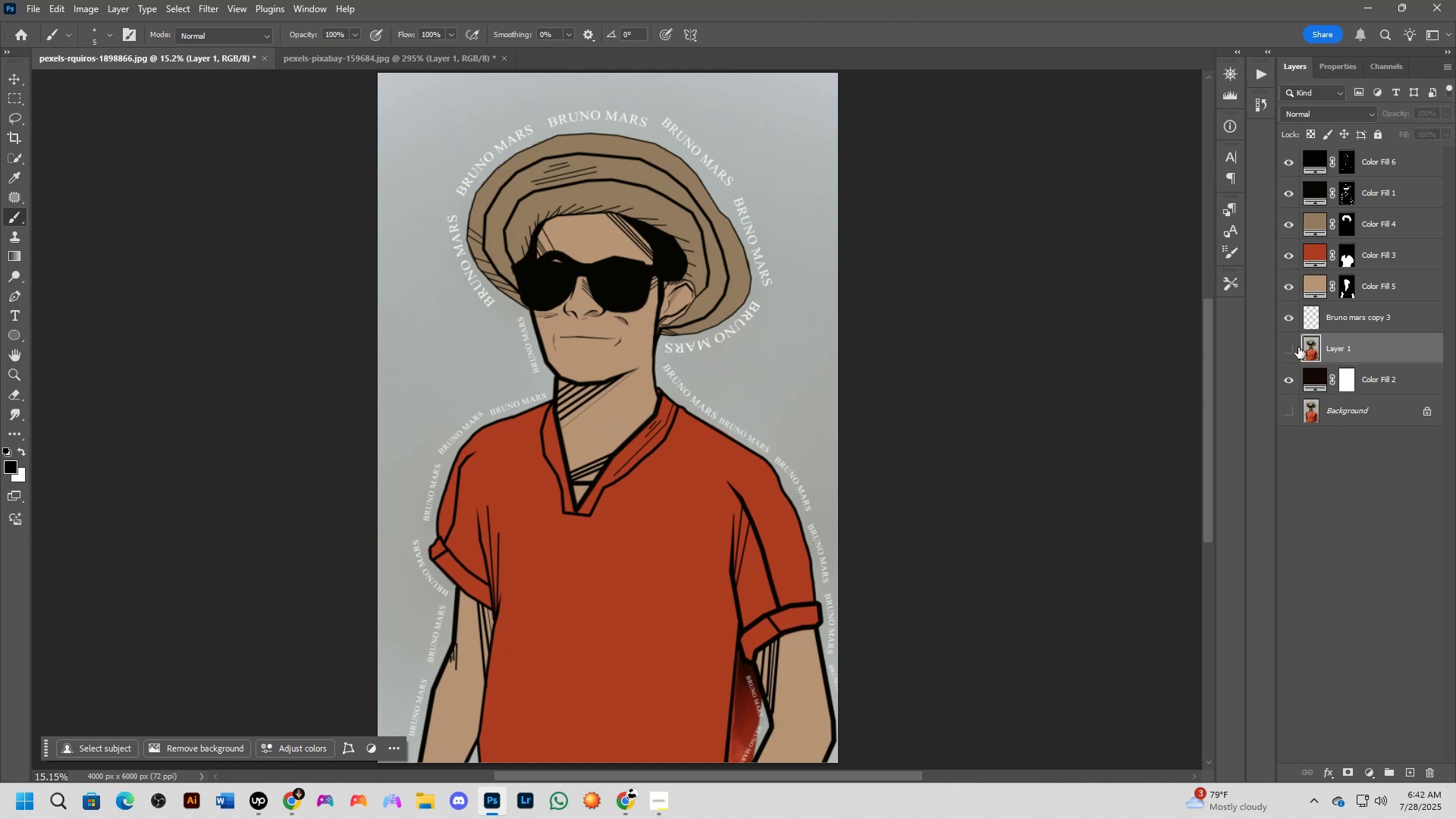 
key(Alt+AltLeft)
 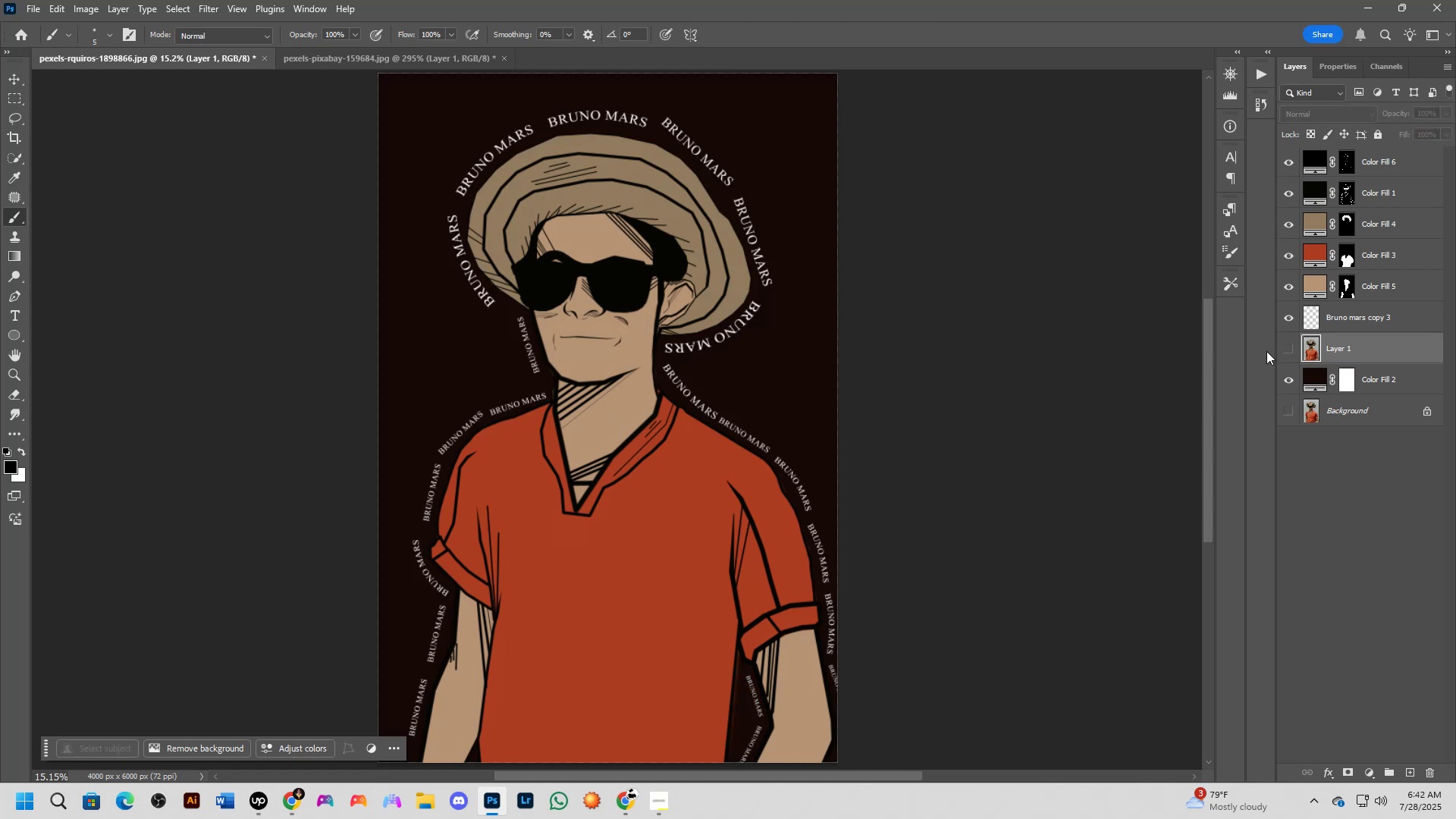 
key(Alt+Tab)
 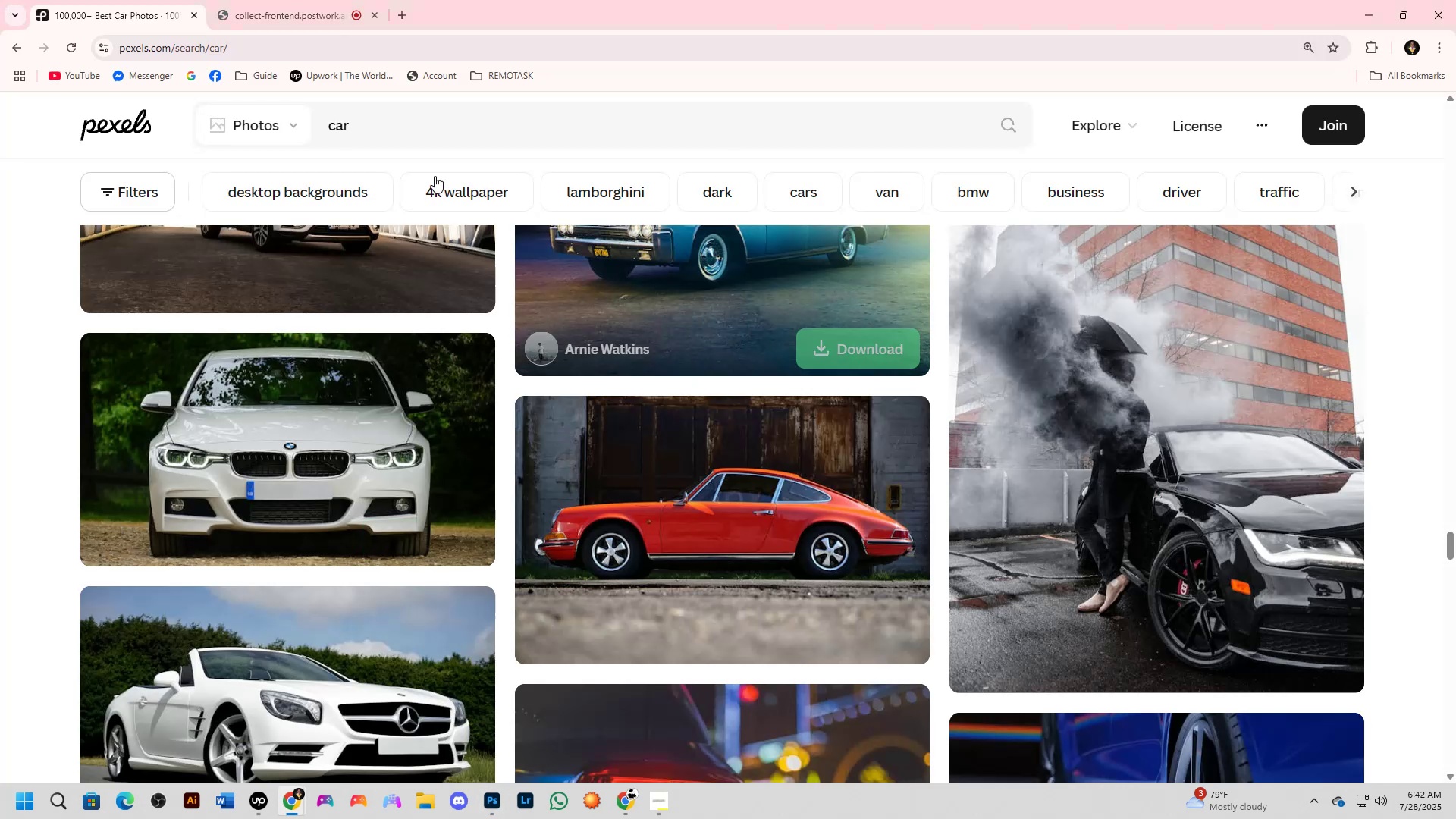 
key(Alt+AltLeft)
 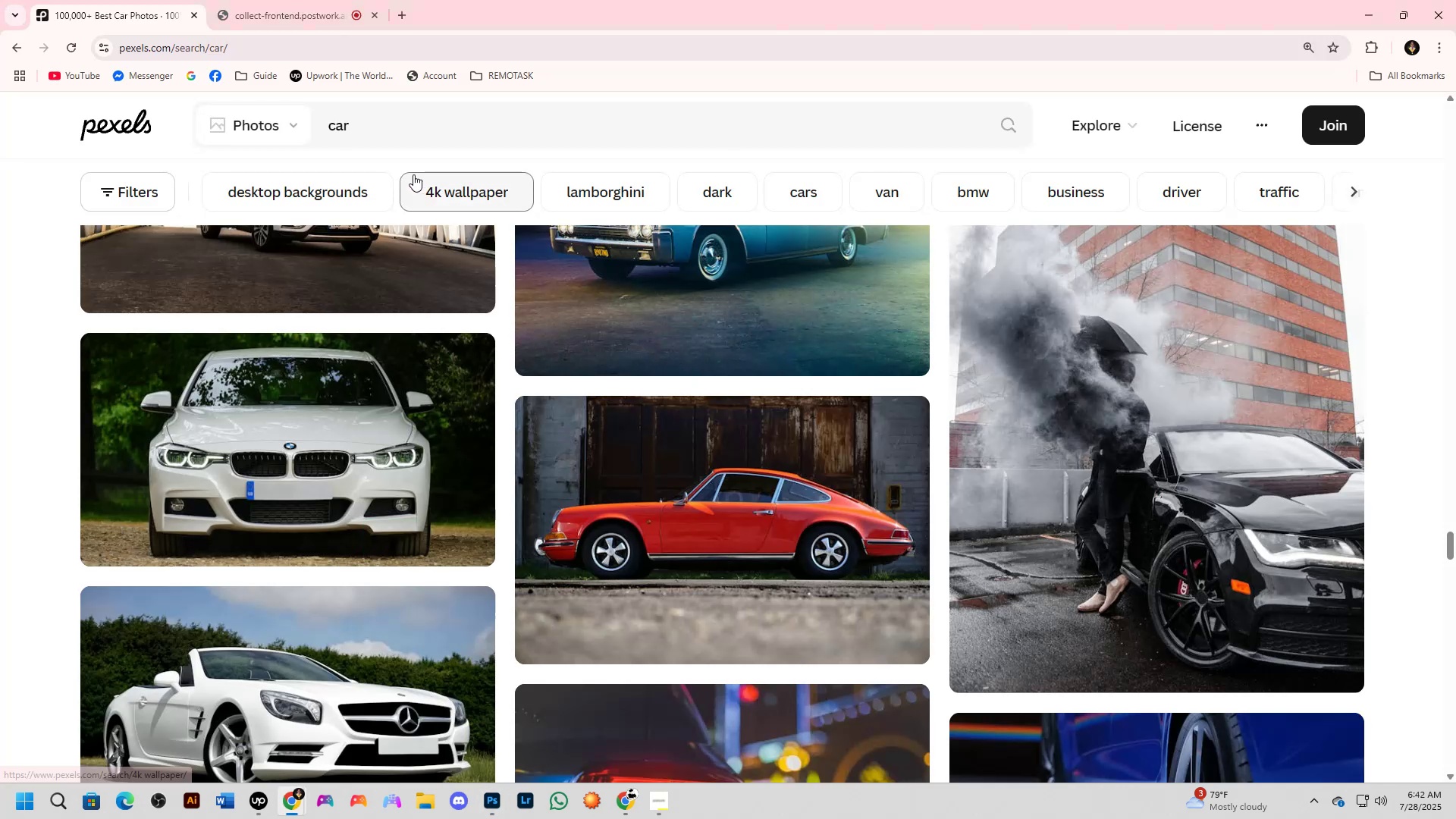 
key(Alt+Tab)
 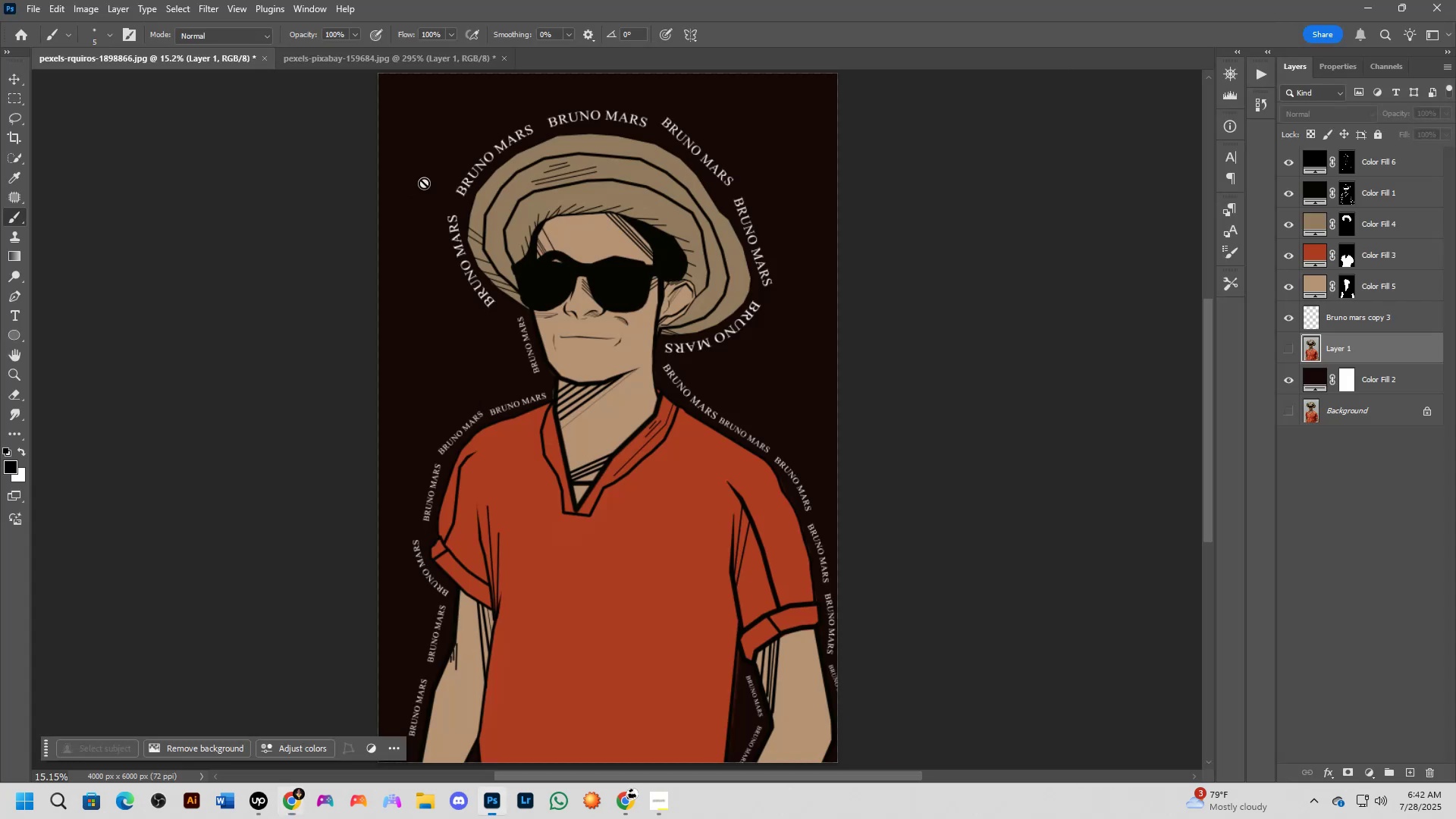 
key(Control+ControlLeft)
 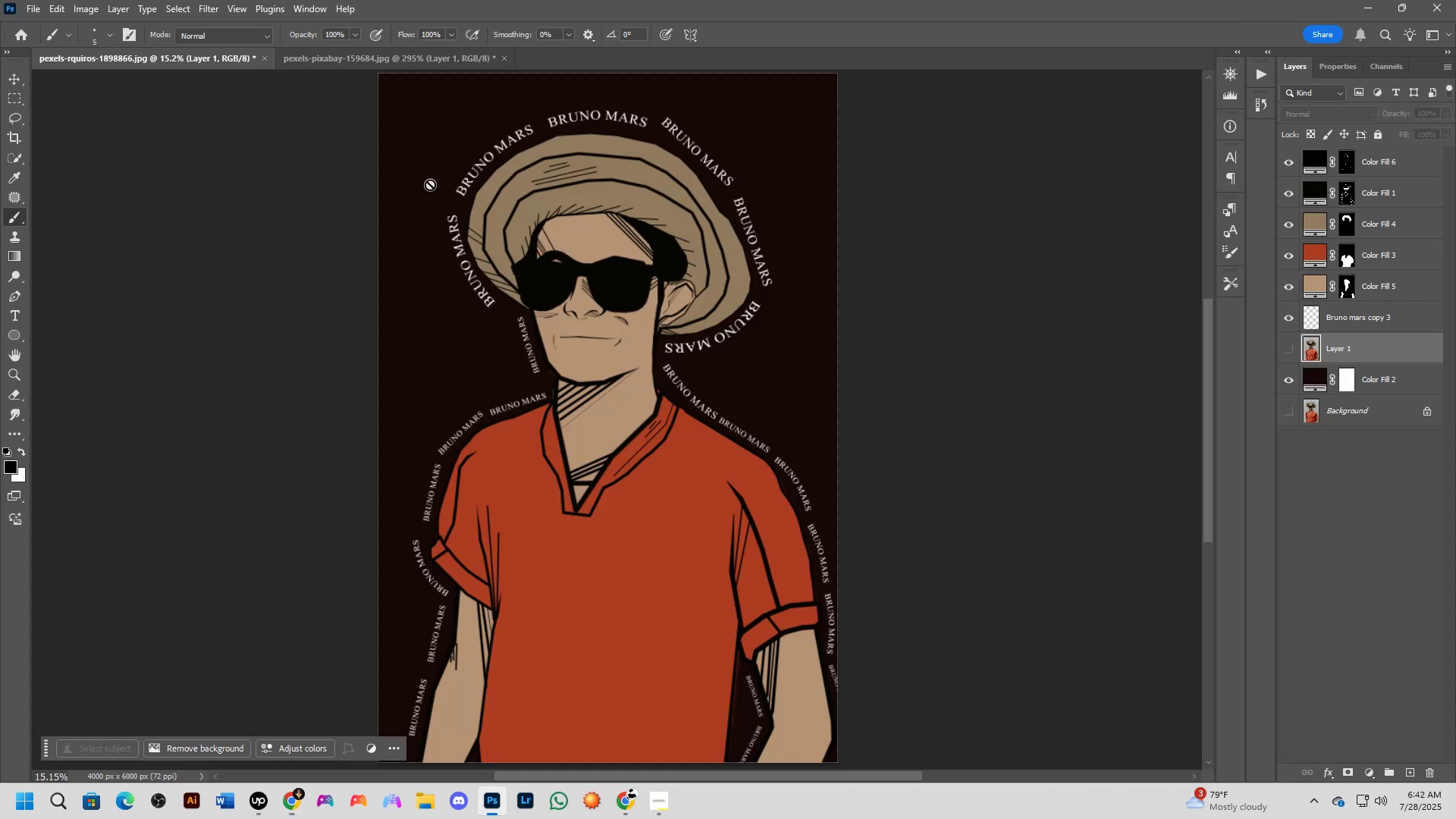 
key(Control+Tab)
 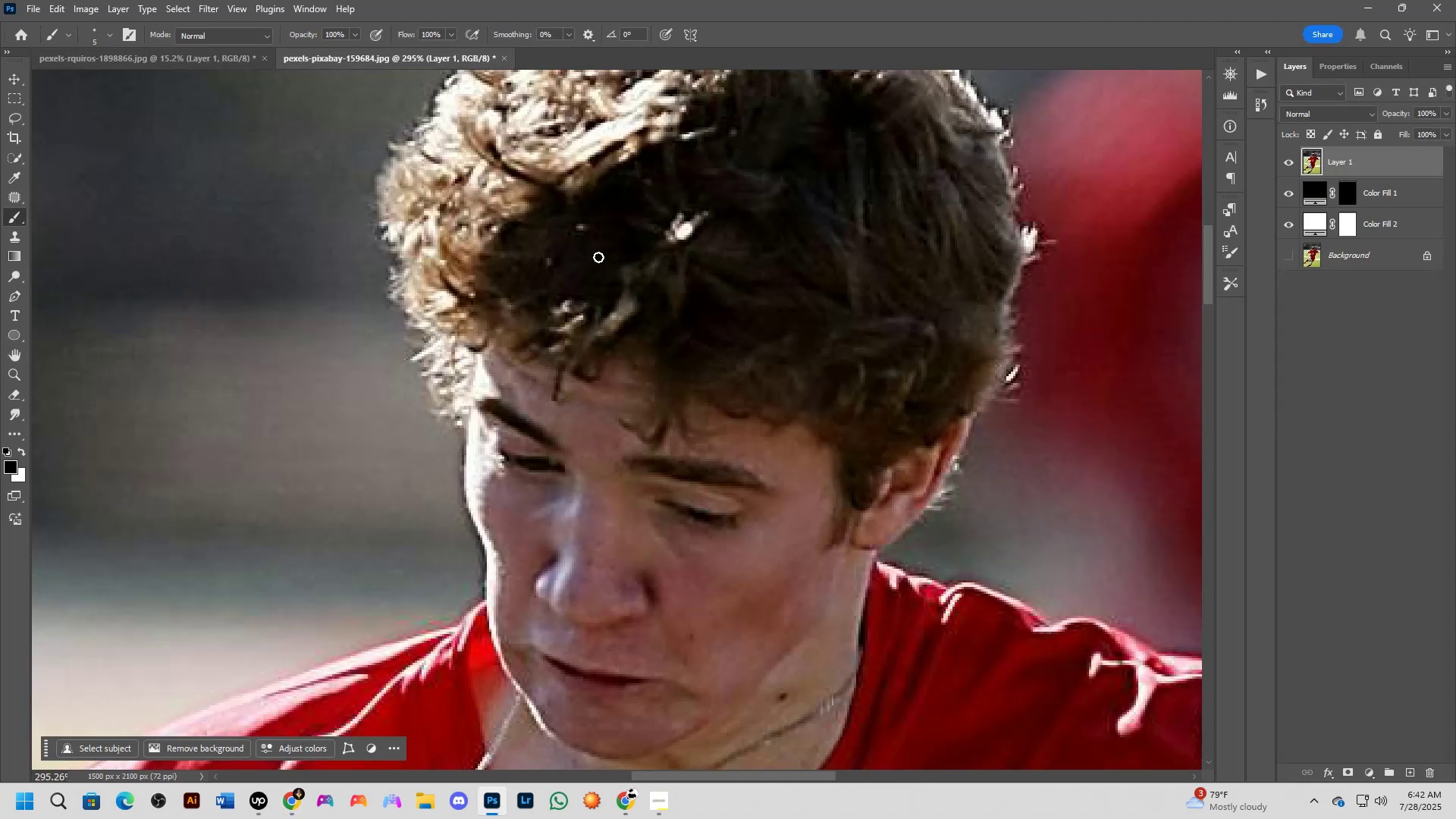 
scroll: coordinate [643, 347], scroll_direction: down, amount: 4.0
 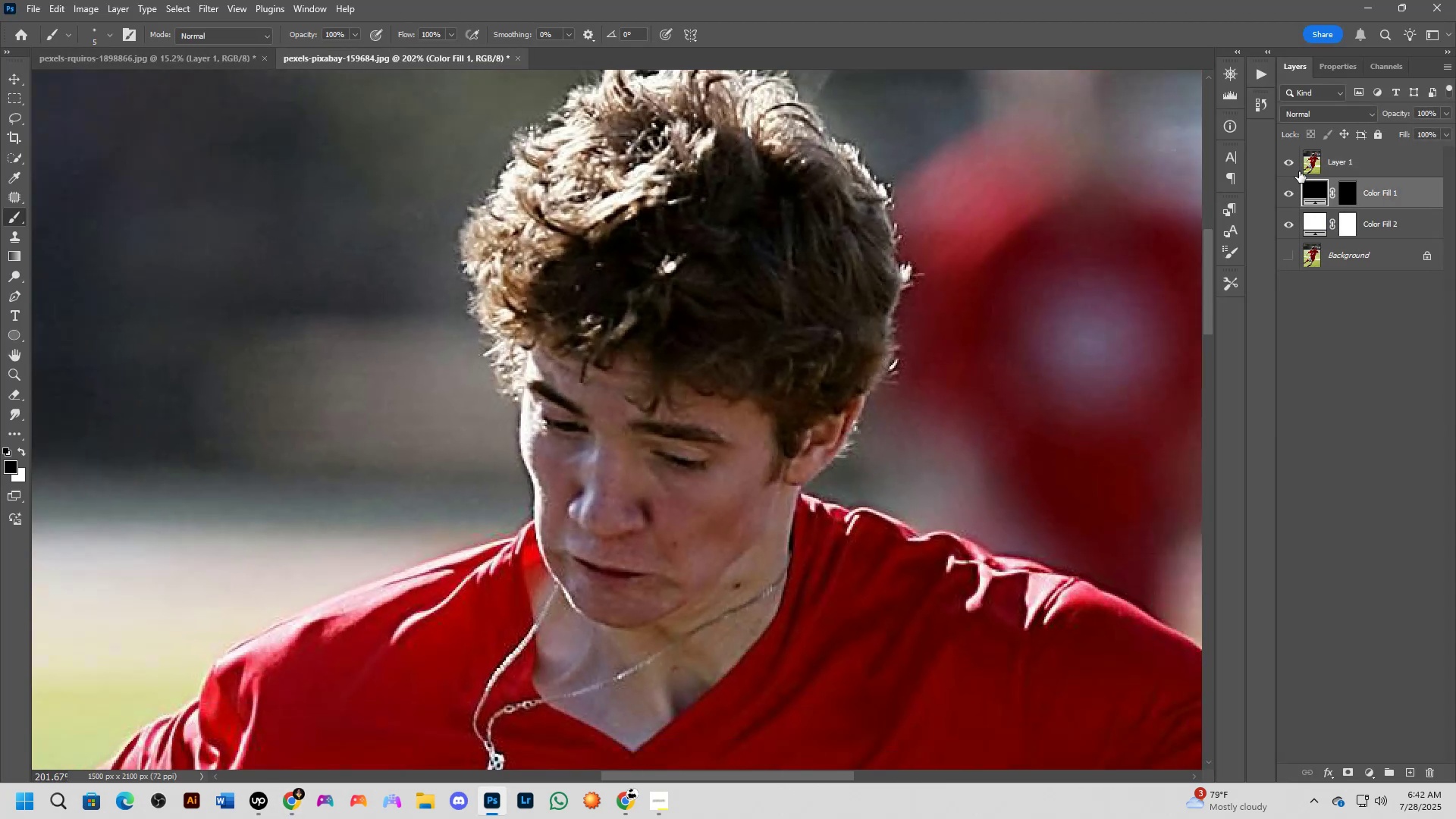 
double_click([1287, 162])
 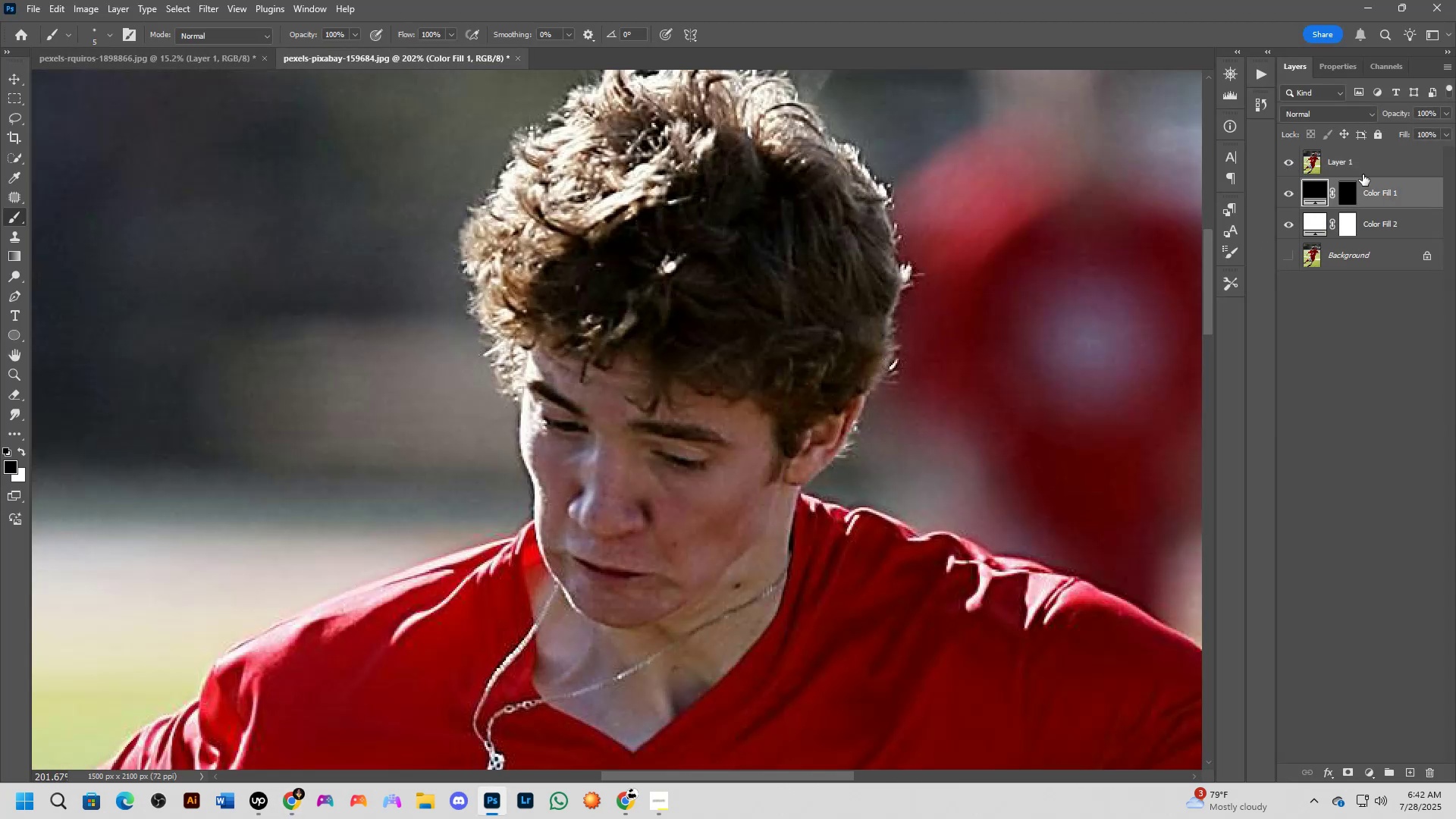 
left_click([1295, 165])
 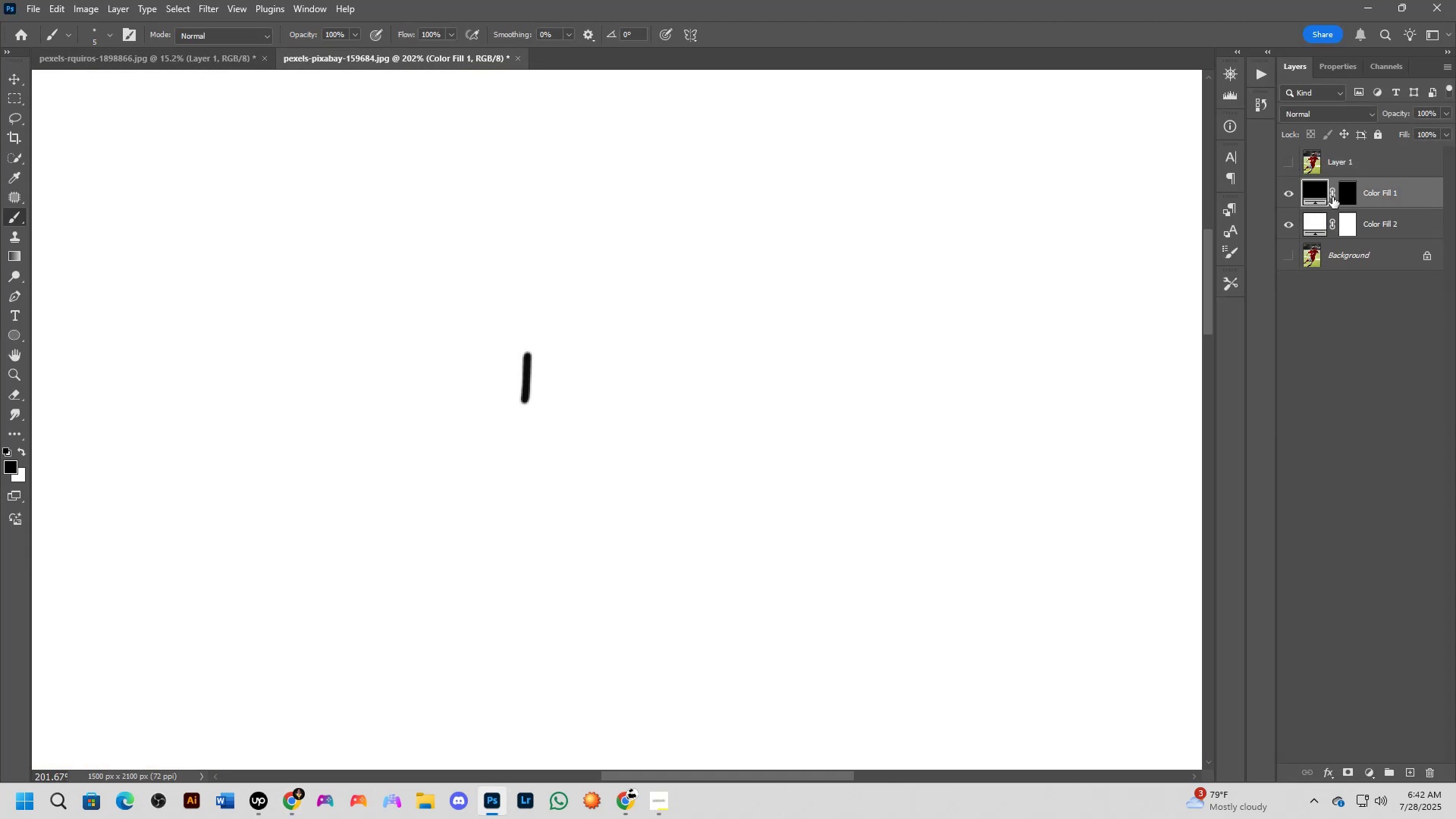 
left_click([1353, 196])
 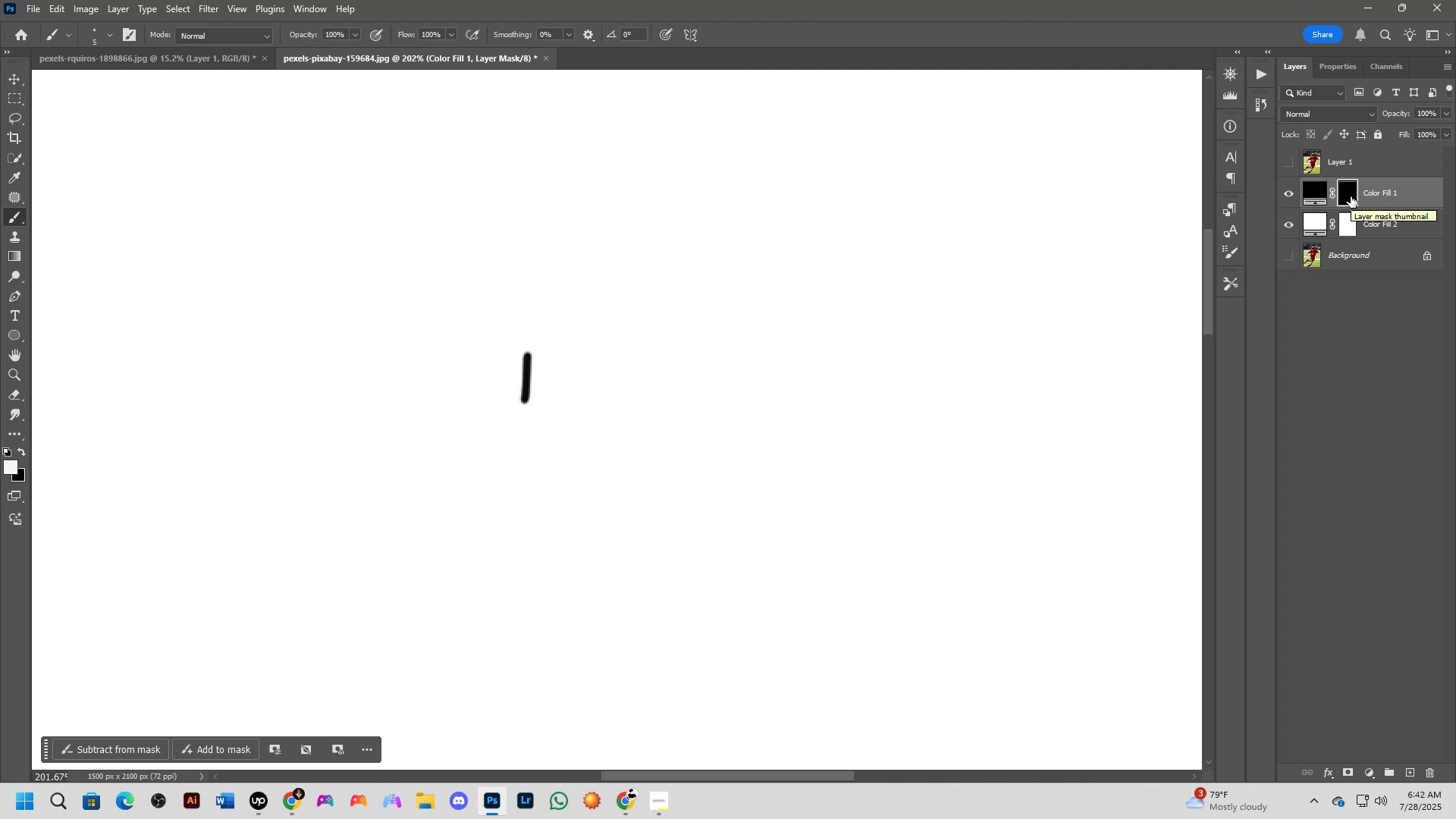 
wait(11.16)
 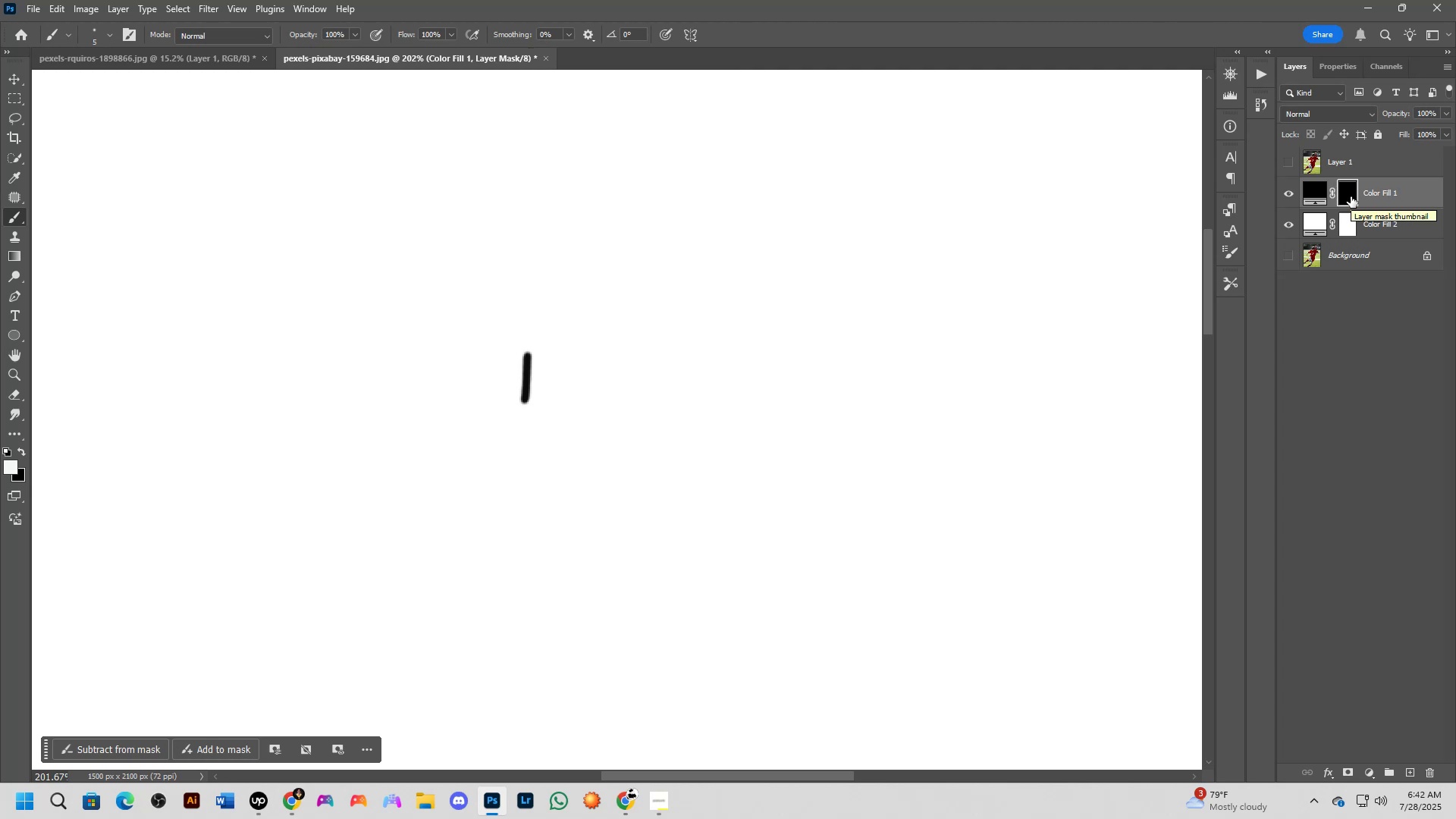 
left_click([259, 807])
 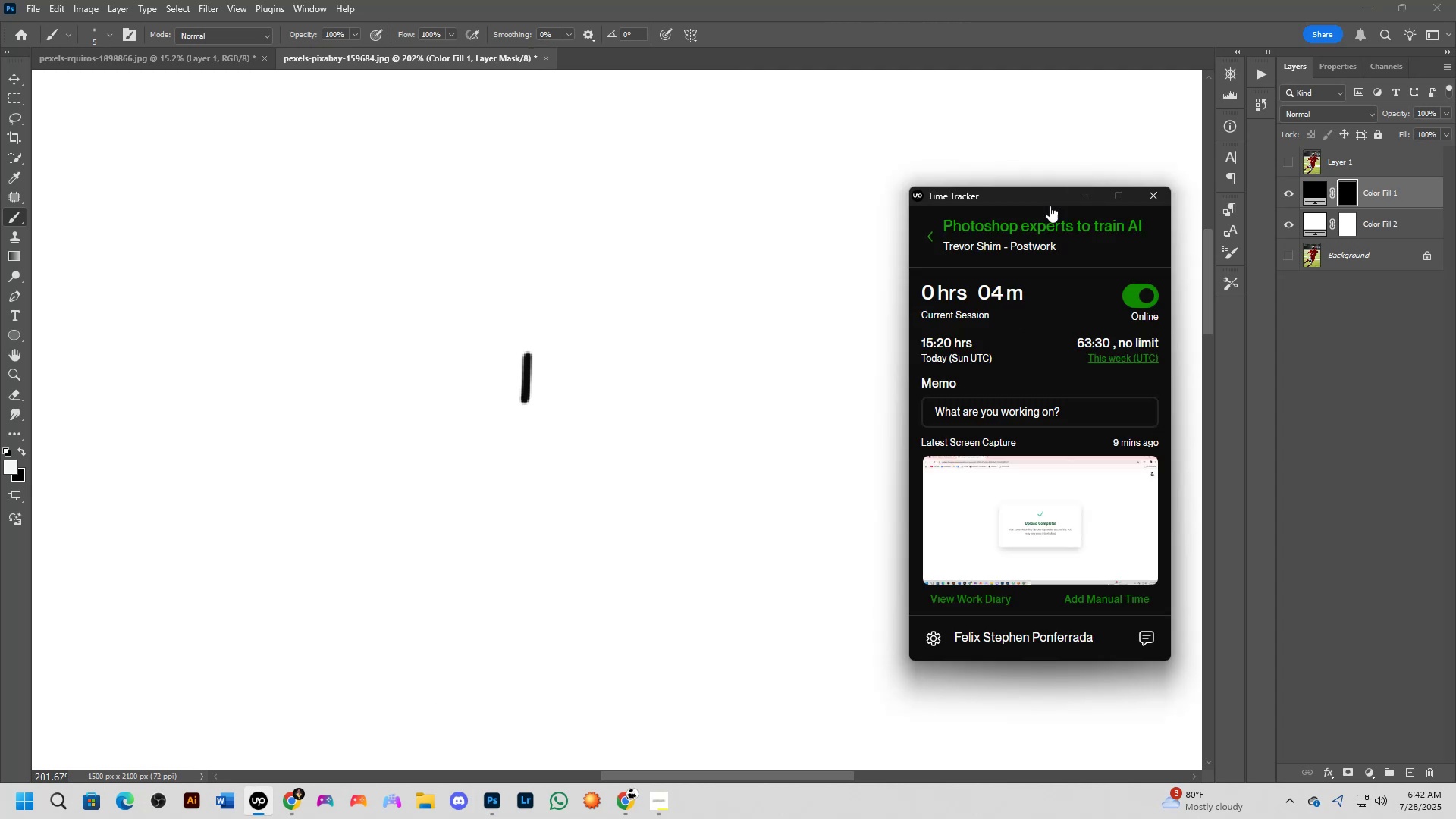 
left_click_drag(start_coordinate=[1047, 201], to_coordinate=[1019, 192])
 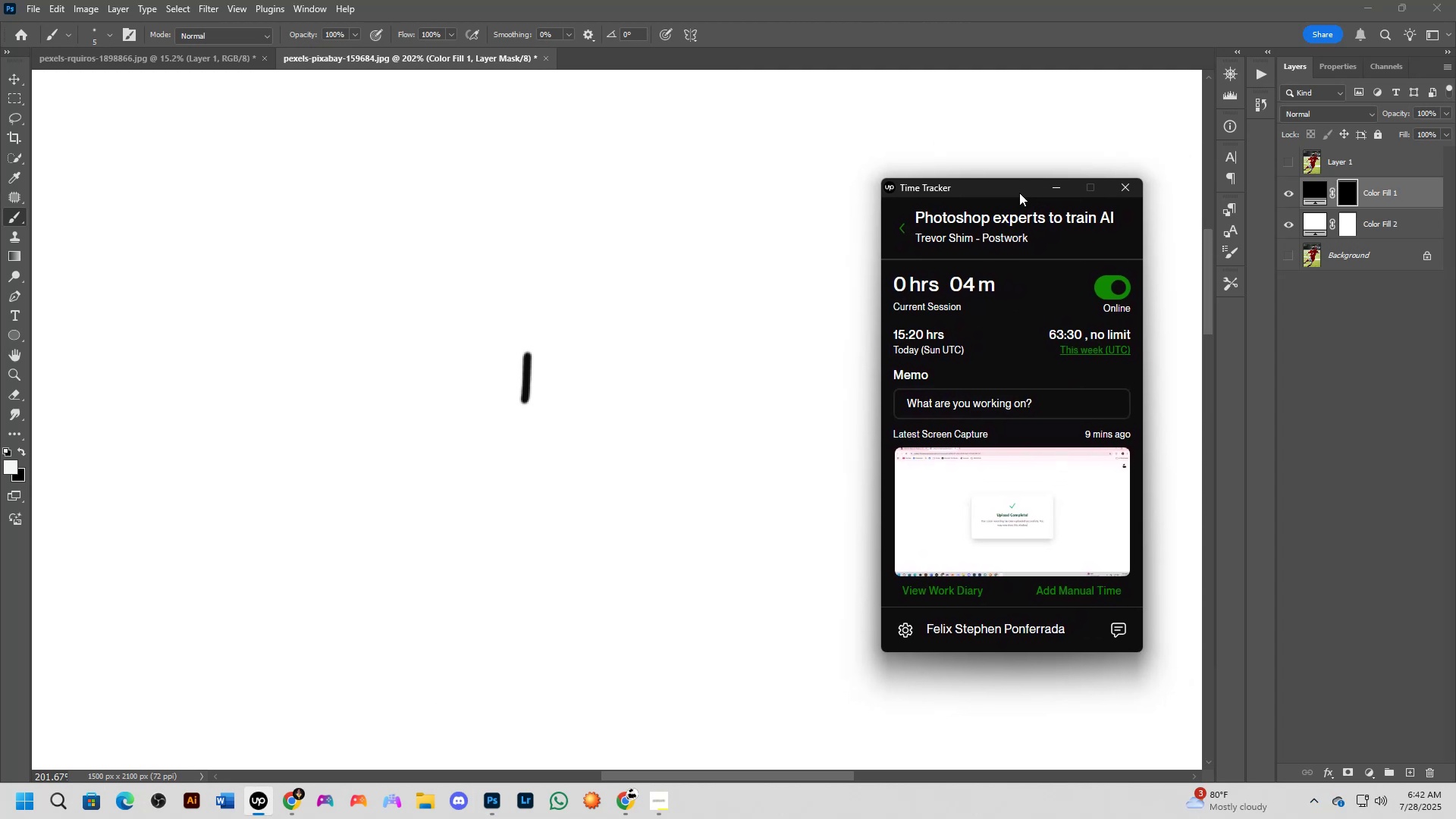 
key(Alt+AltLeft)
 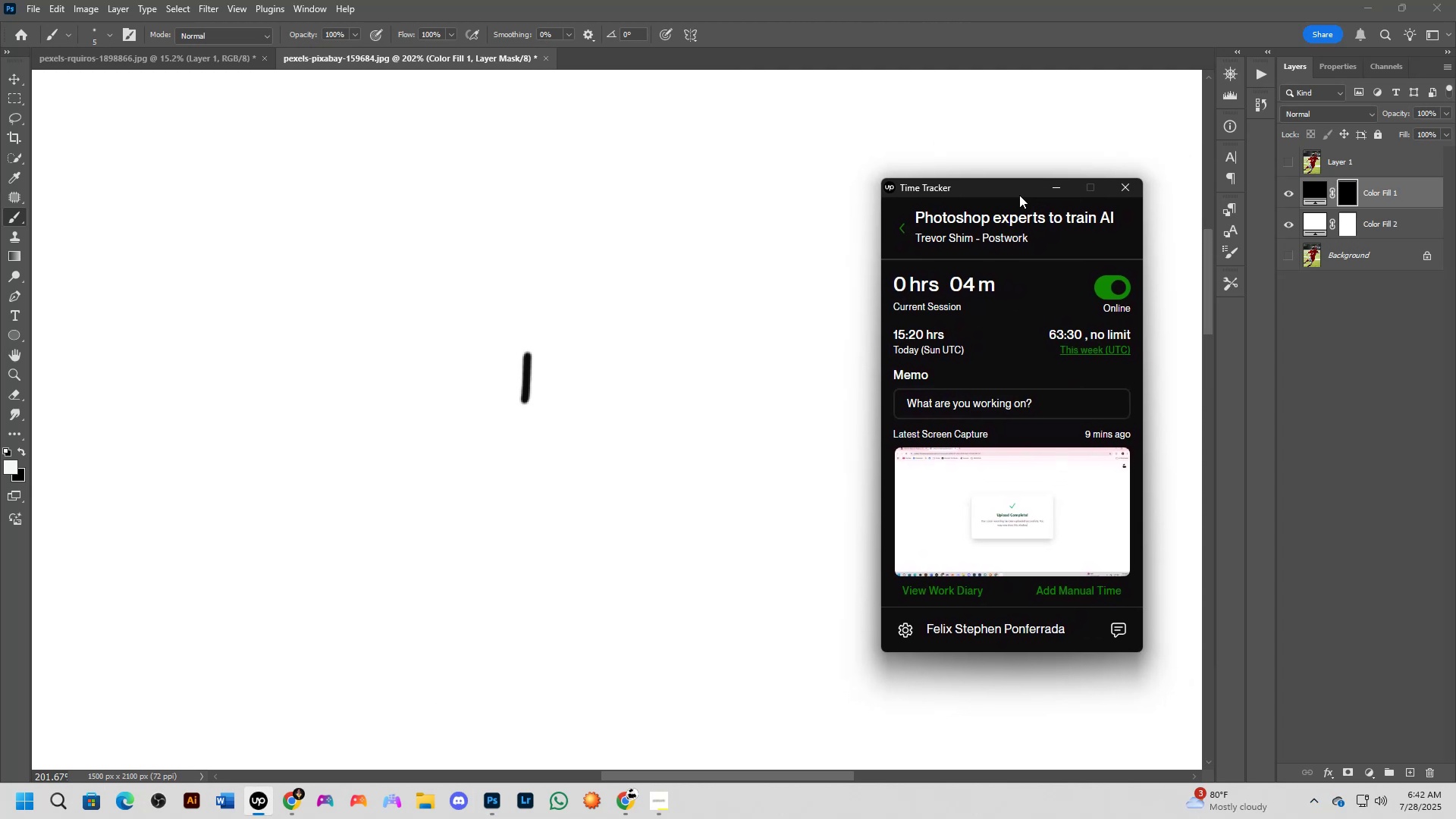 
key(Alt+Tab)
 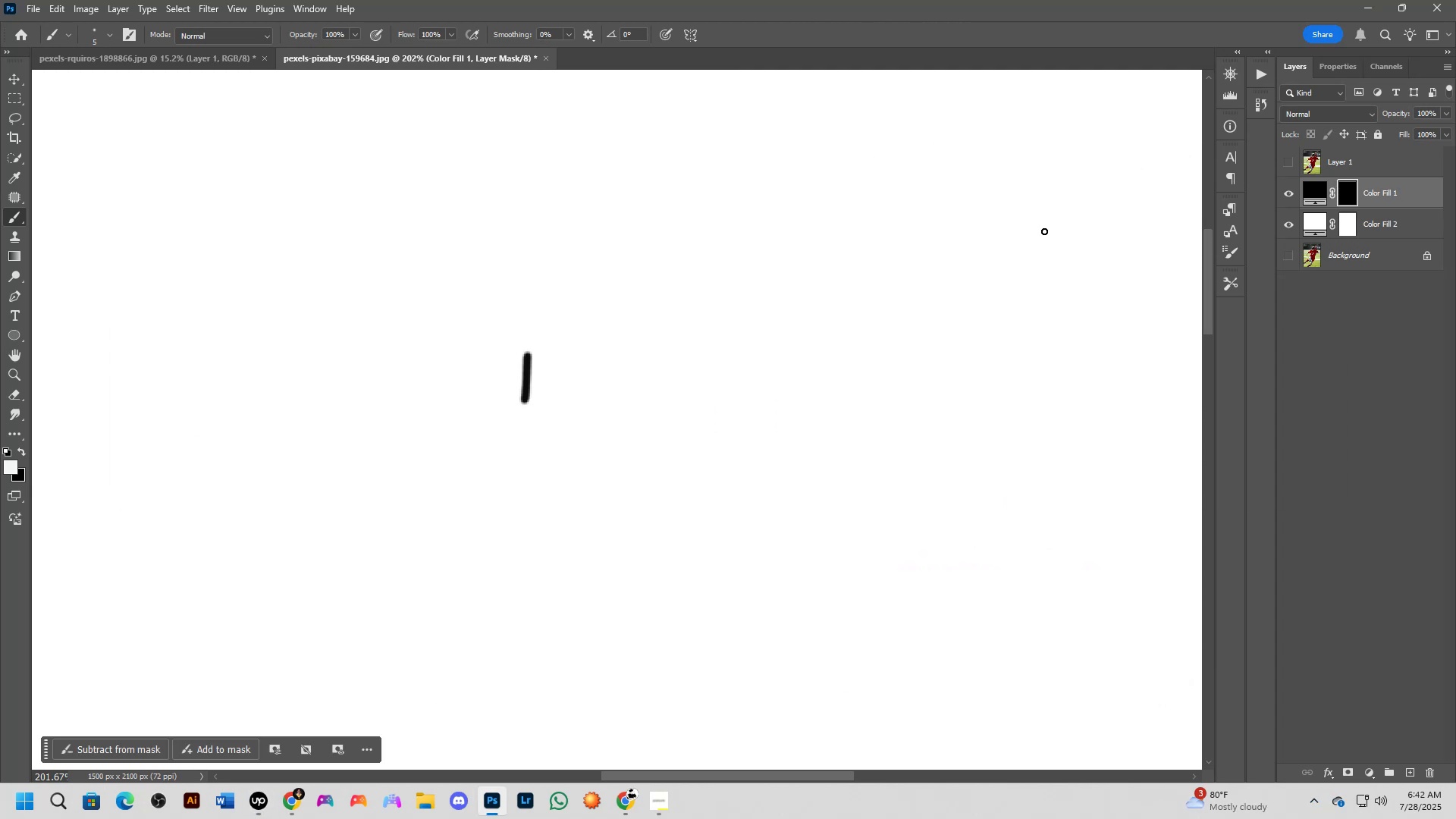 
scroll: coordinate [645, 344], scroll_direction: down, amount: 14.0
 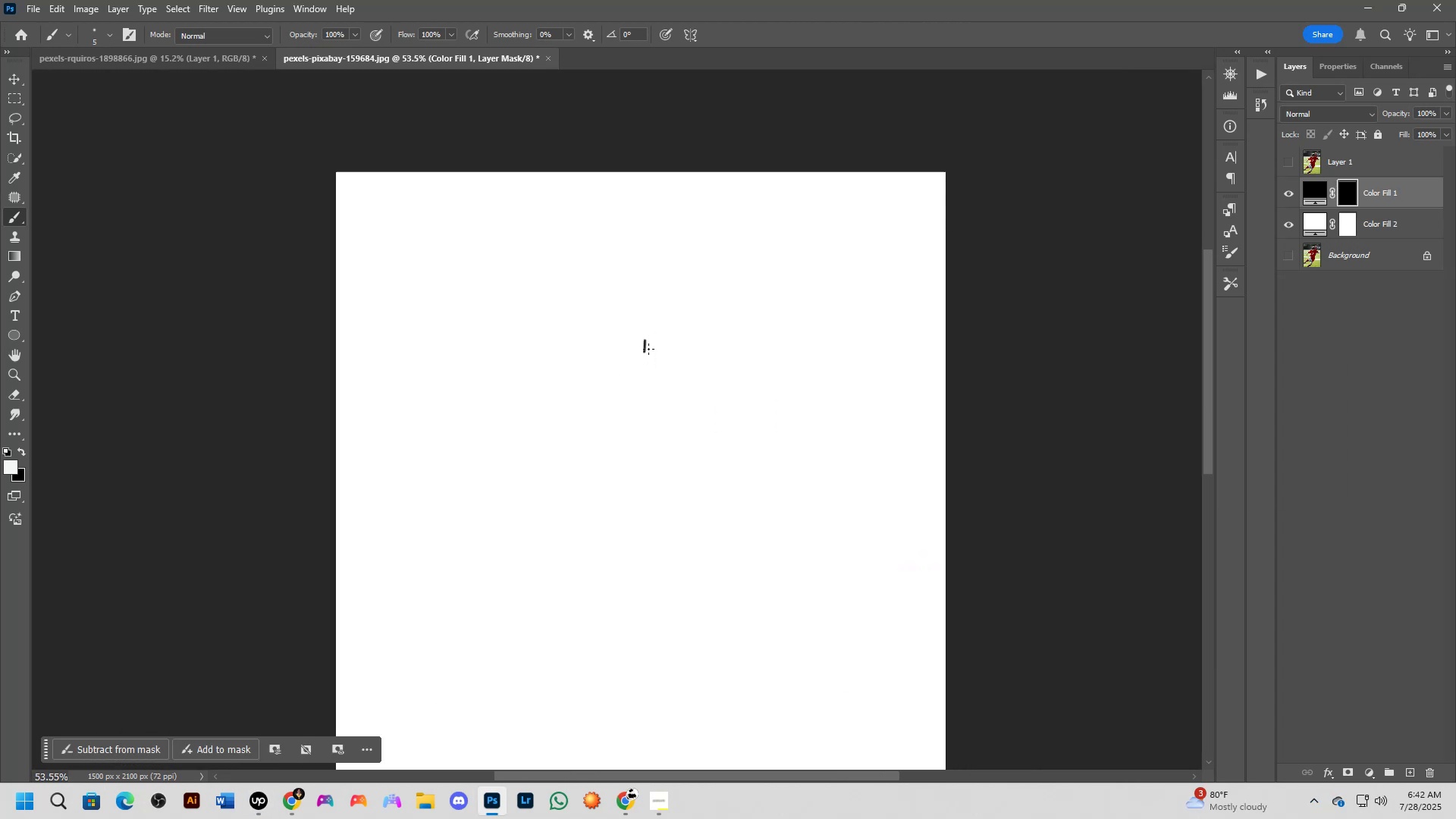 
hold_key(key=Space, duration=0.59)
 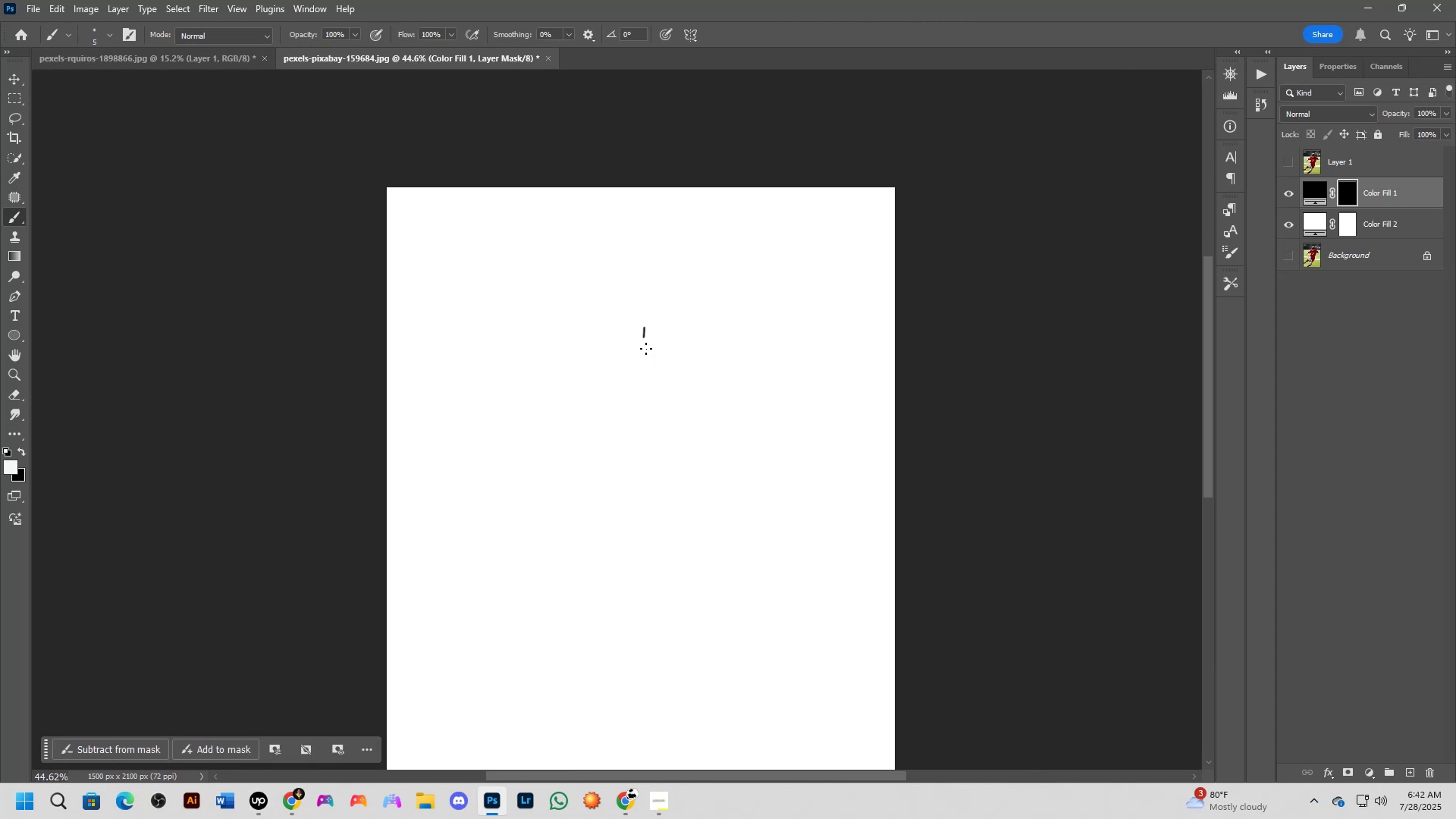 
left_click_drag(start_coordinate=[655, 355], to_coordinate=[654, 338])
 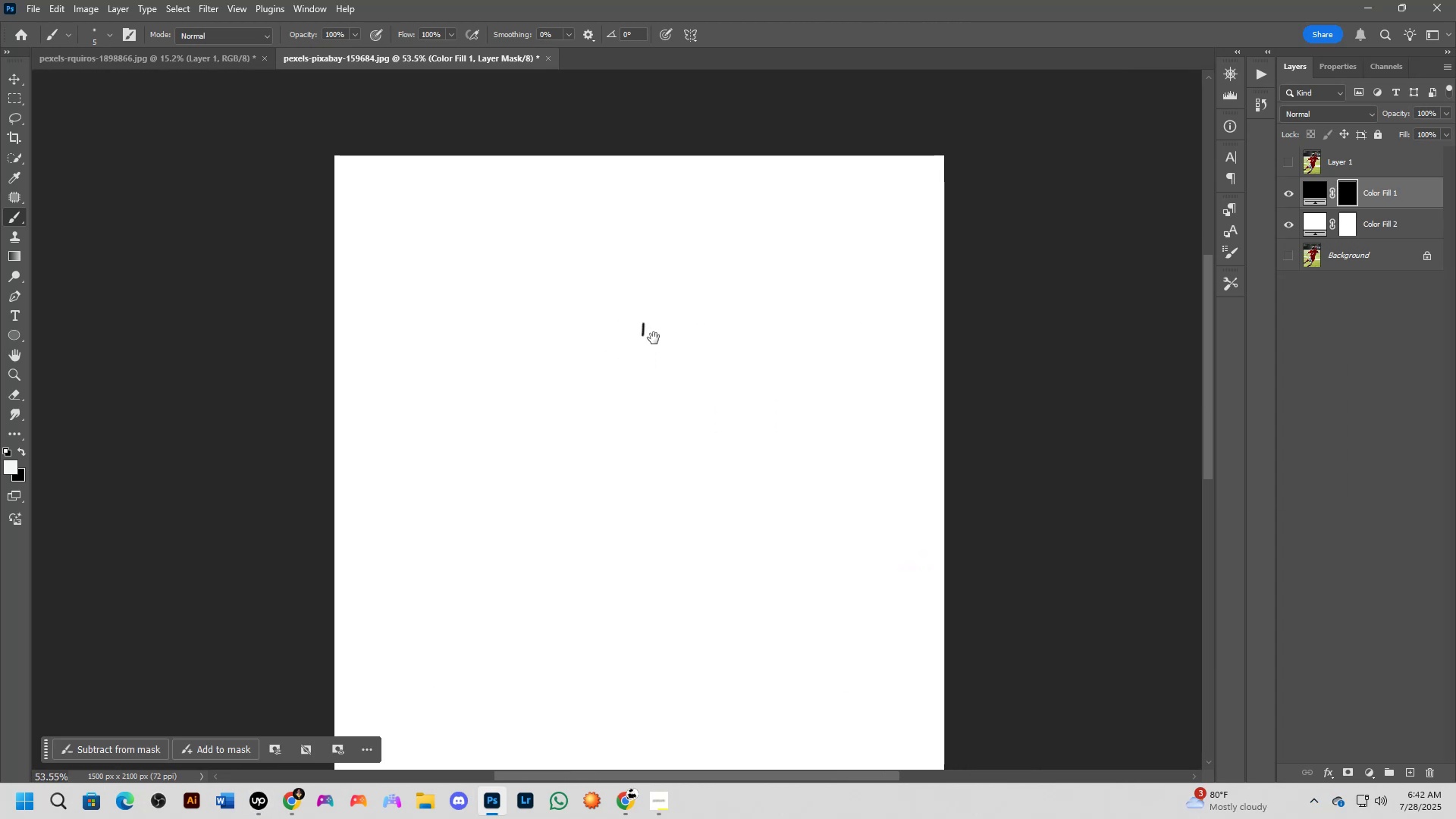 
scroll: coordinate [645, 362], scroll_direction: down, amount: 4.0
 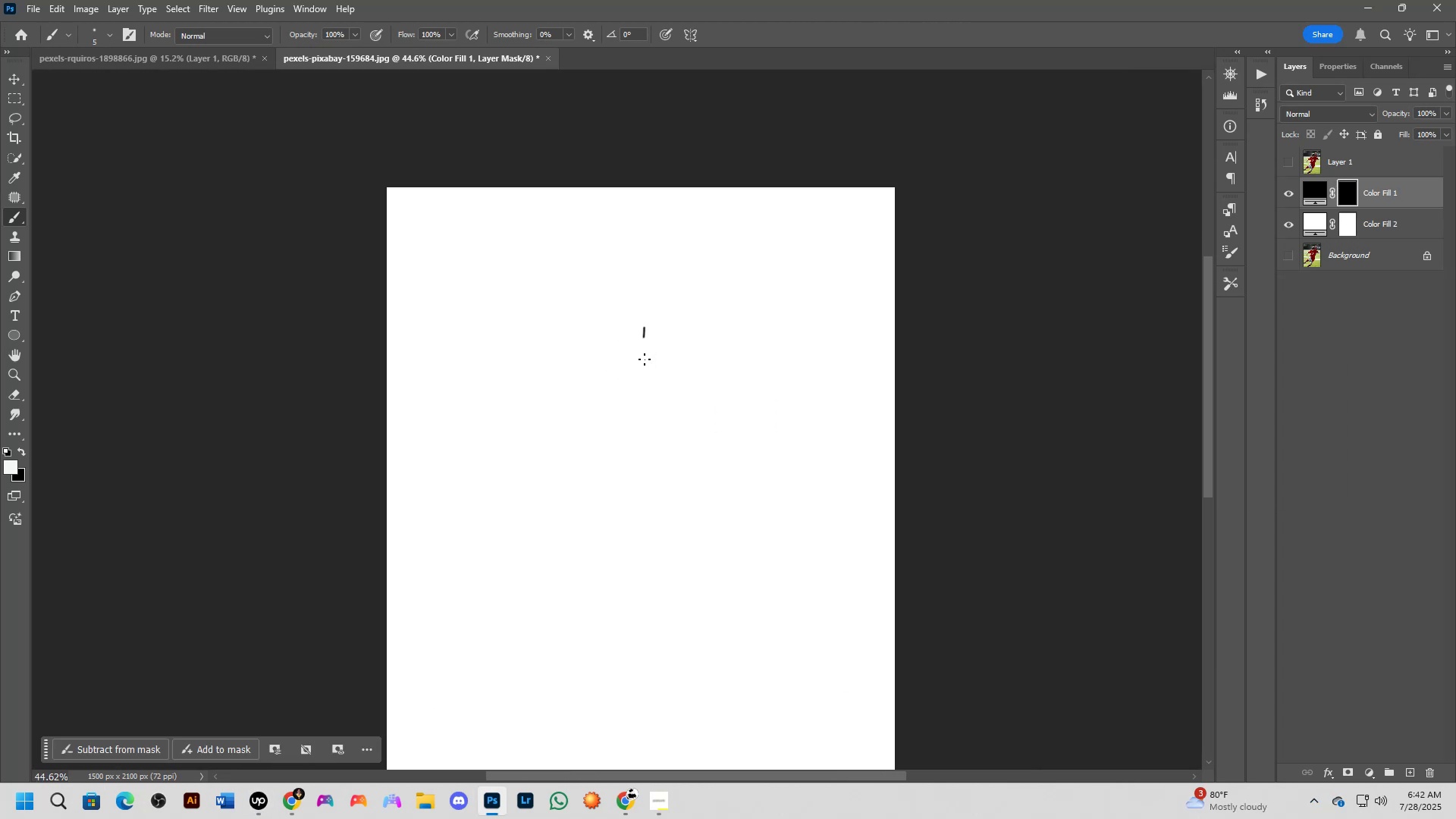 
hold_key(key=Space, duration=1.54)
 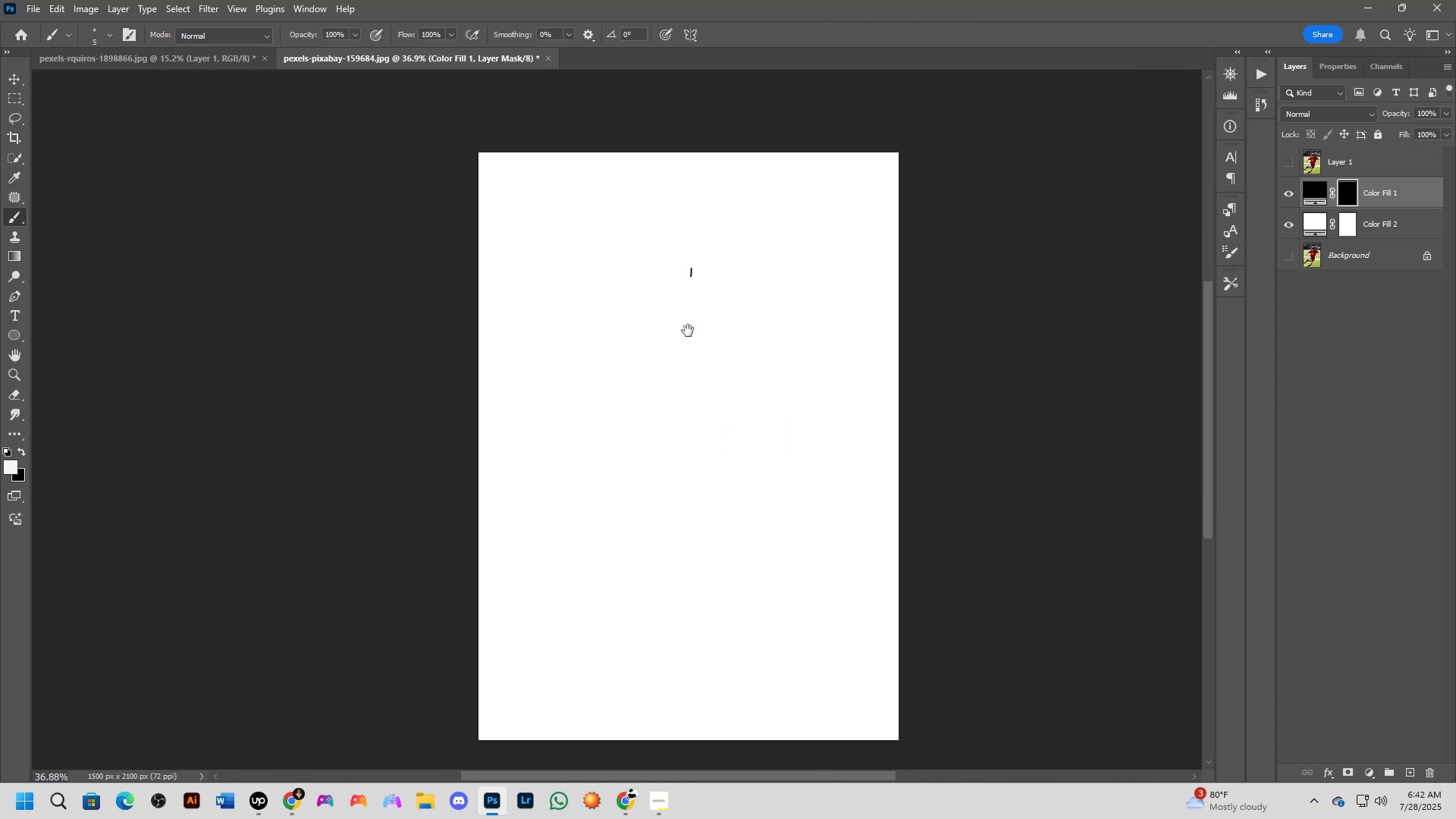 
left_click_drag(start_coordinate=[642, 395], to_coordinate=[682, 334])
 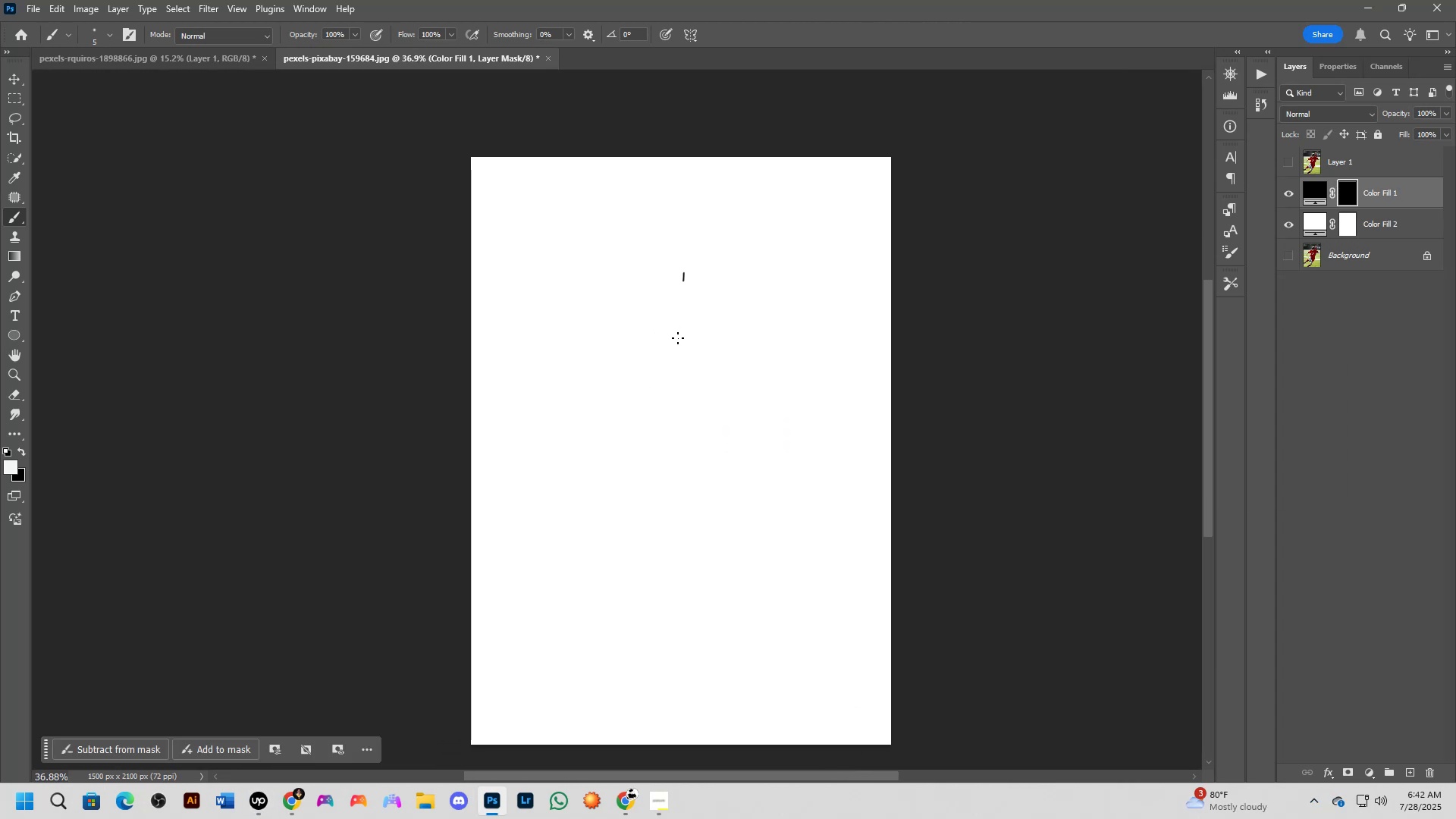 
hold_key(key=Space, duration=1.33)
 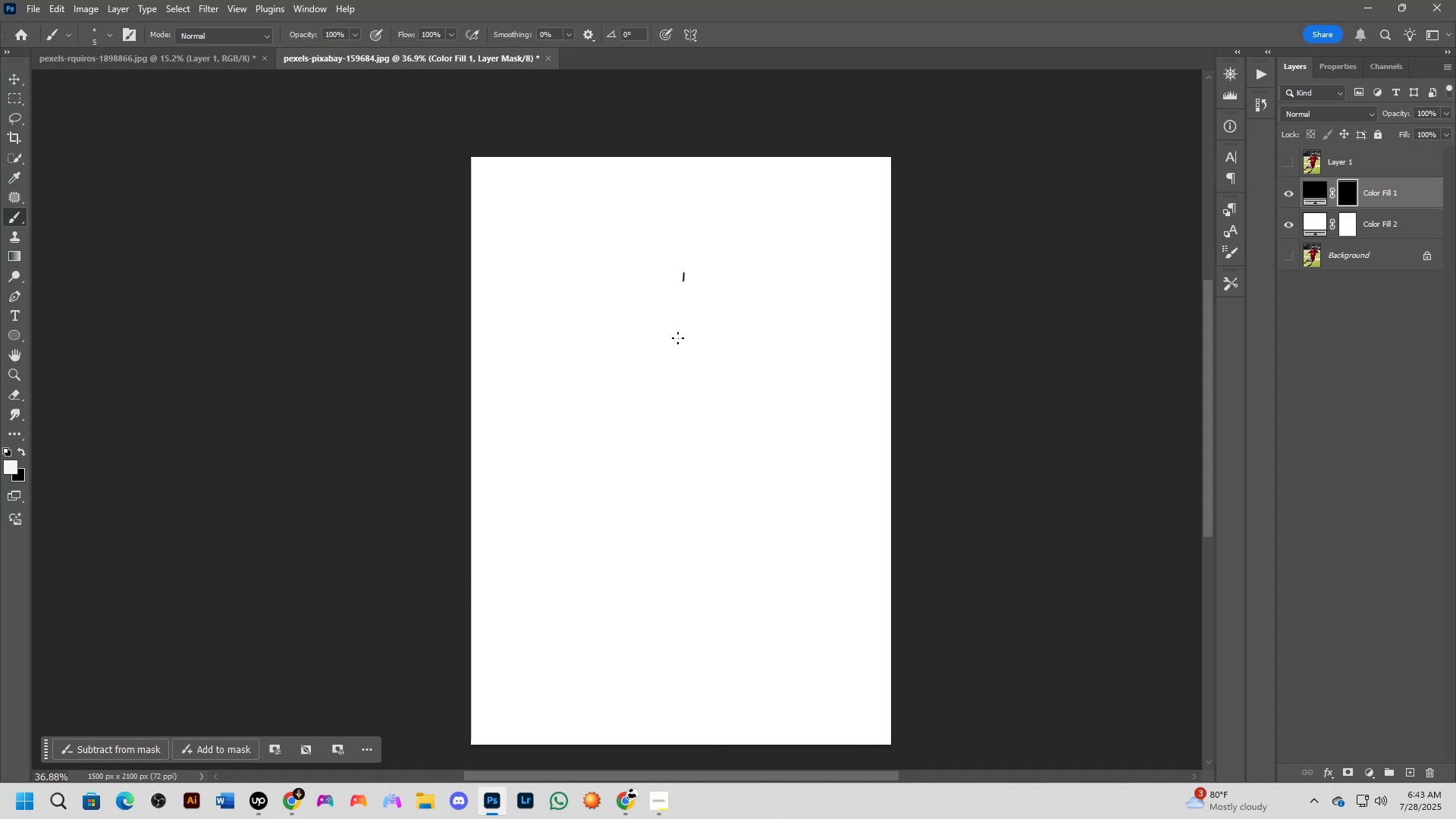 
wait(38.55)
 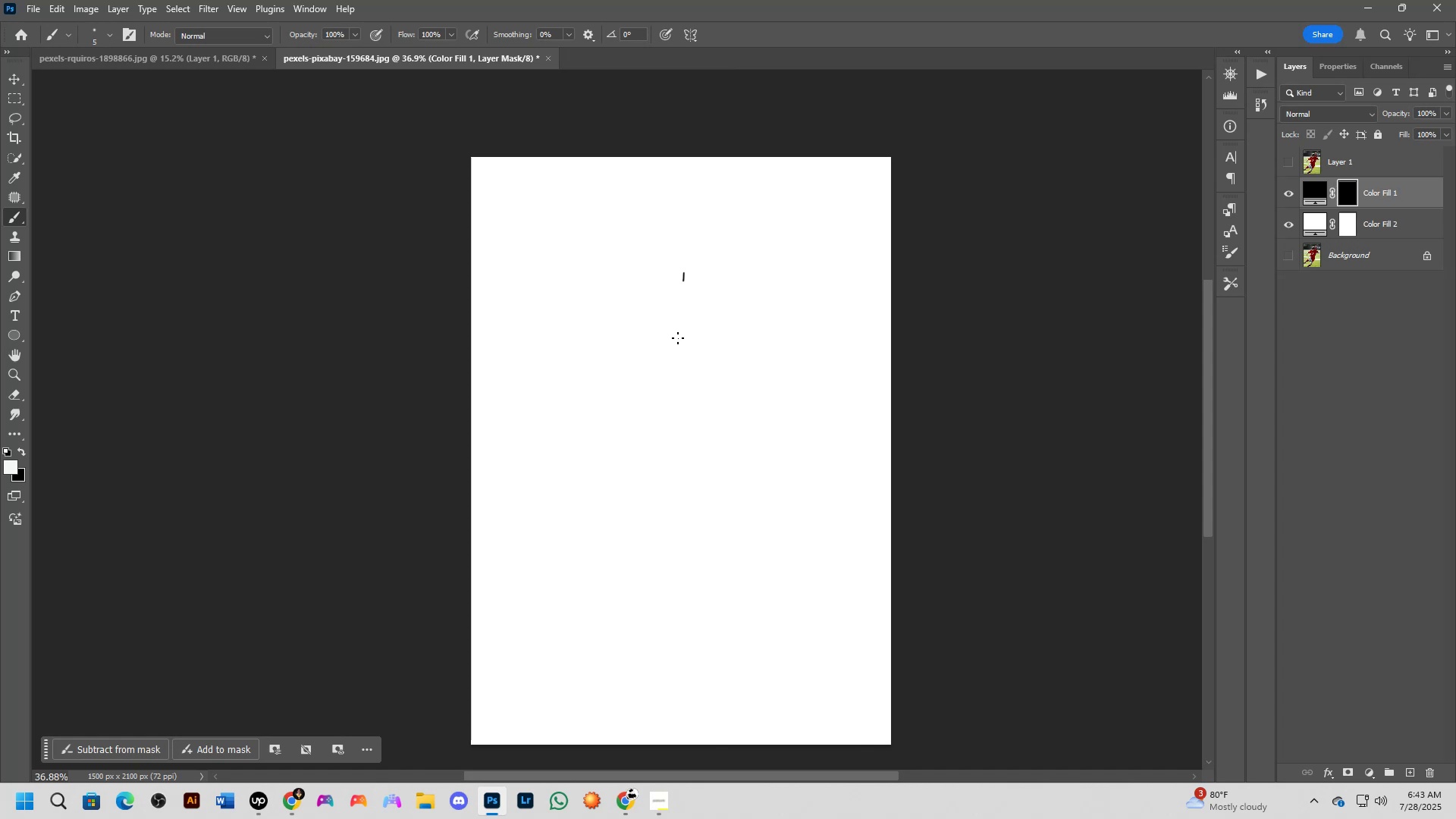 
scroll: coordinate [626, 314], scroll_direction: up, amount: 8.0
 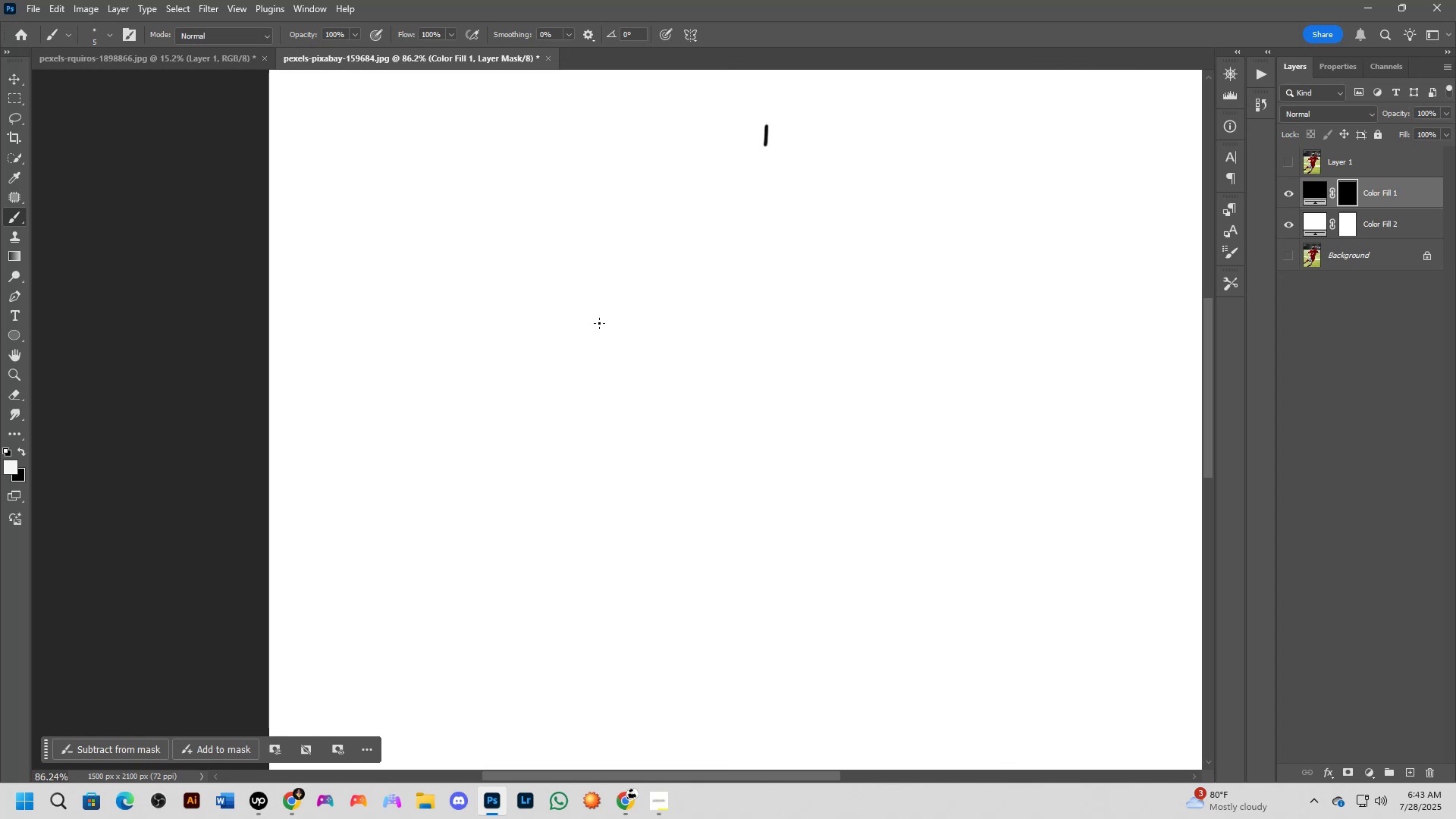 
hold_key(key=Space, duration=0.48)
 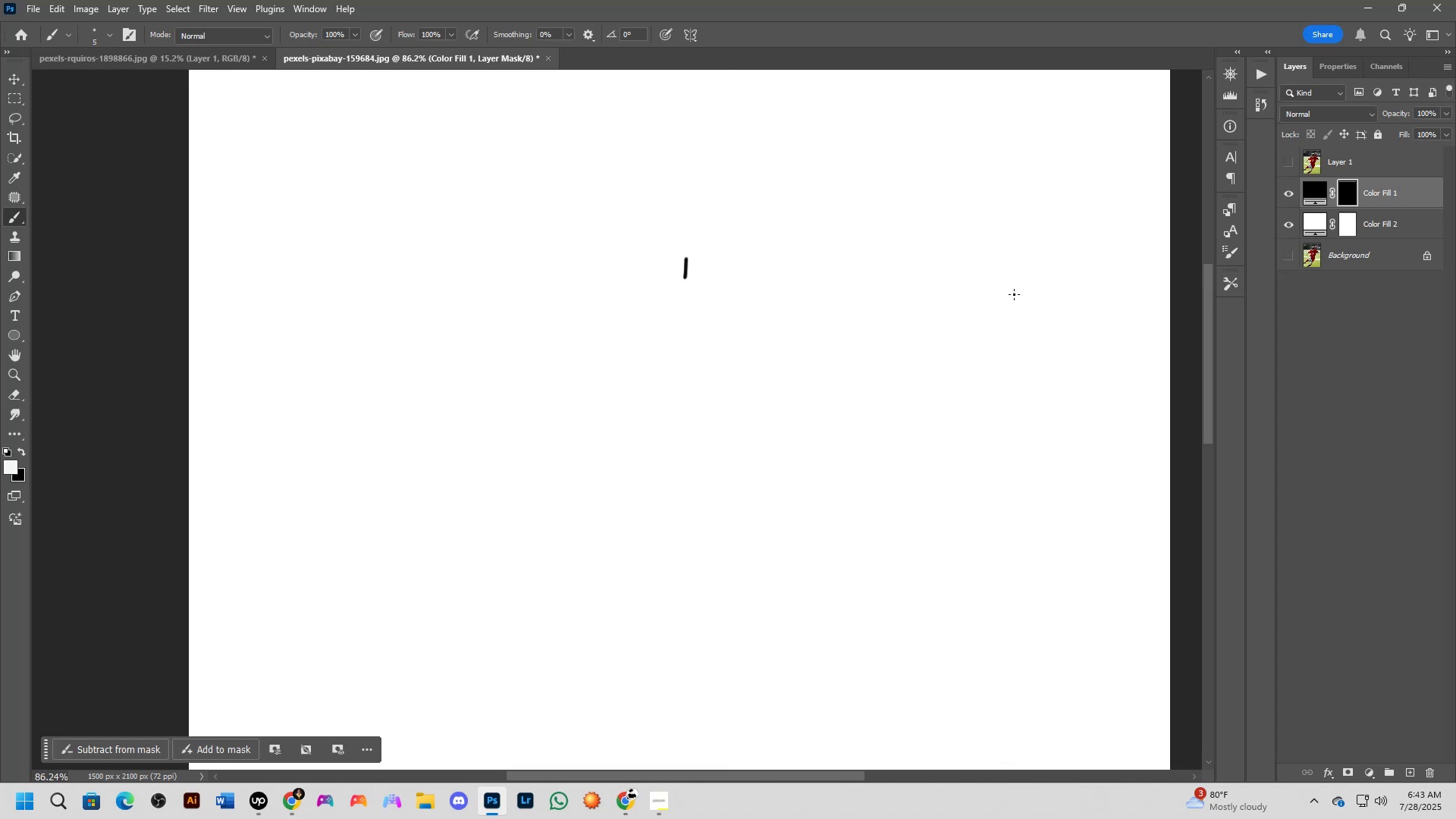 
left_click_drag(start_coordinate=[661, 270], to_coordinate=[580, 403])
 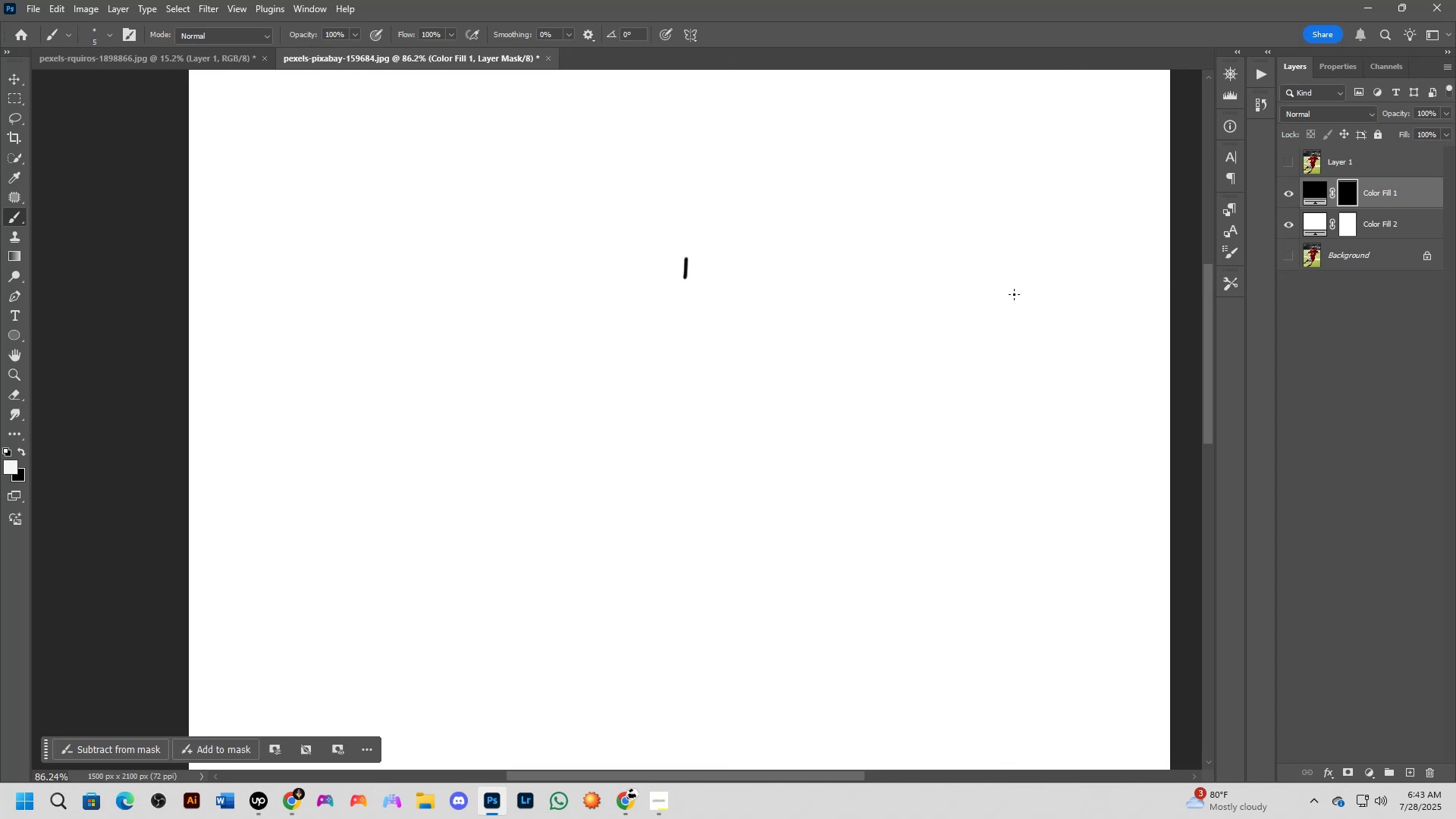 
key(Backspace)
 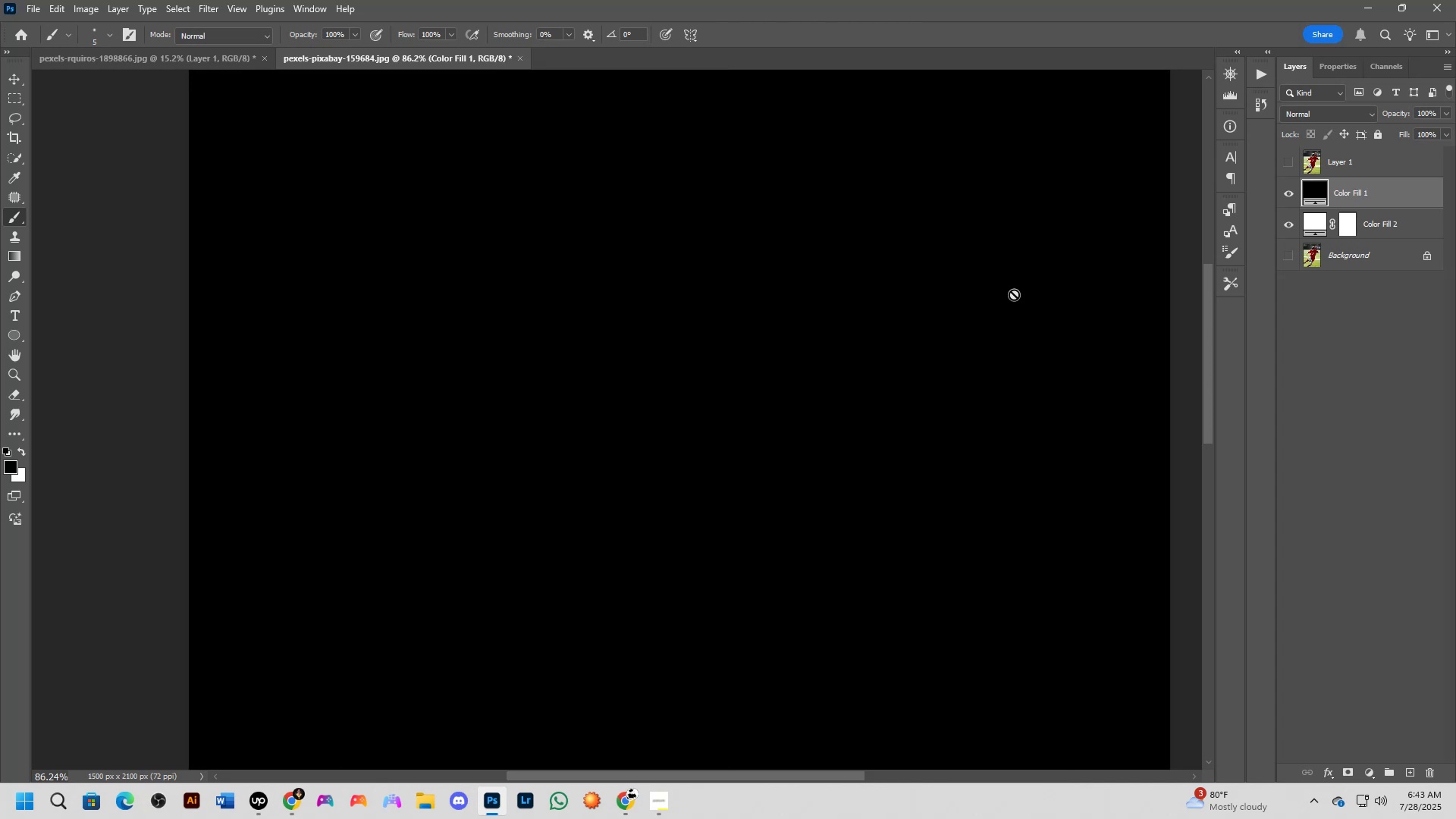 
key(Backspace)
 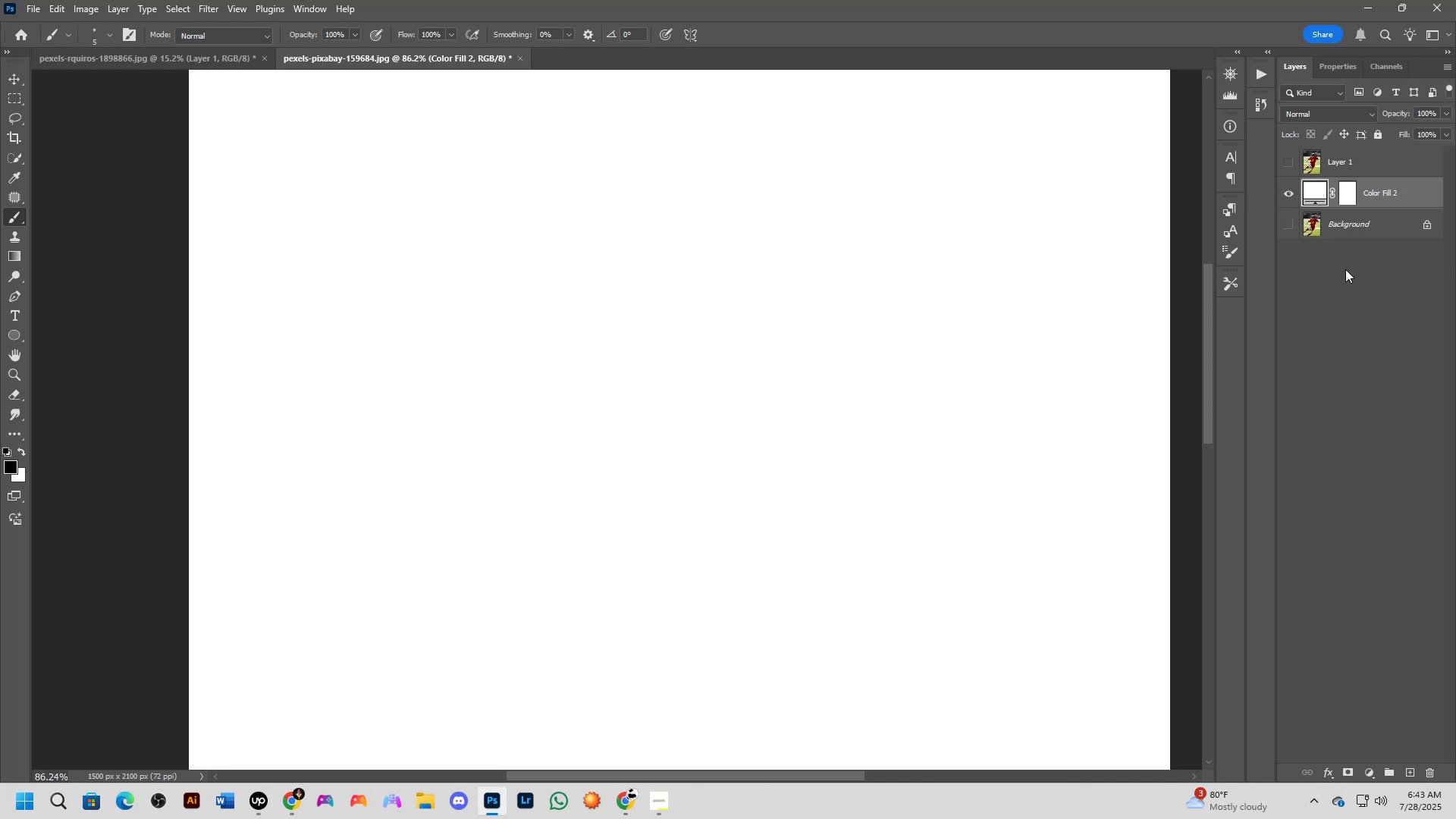 
scroll: coordinate [876, 570], scroll_direction: down, amount: 5.0
 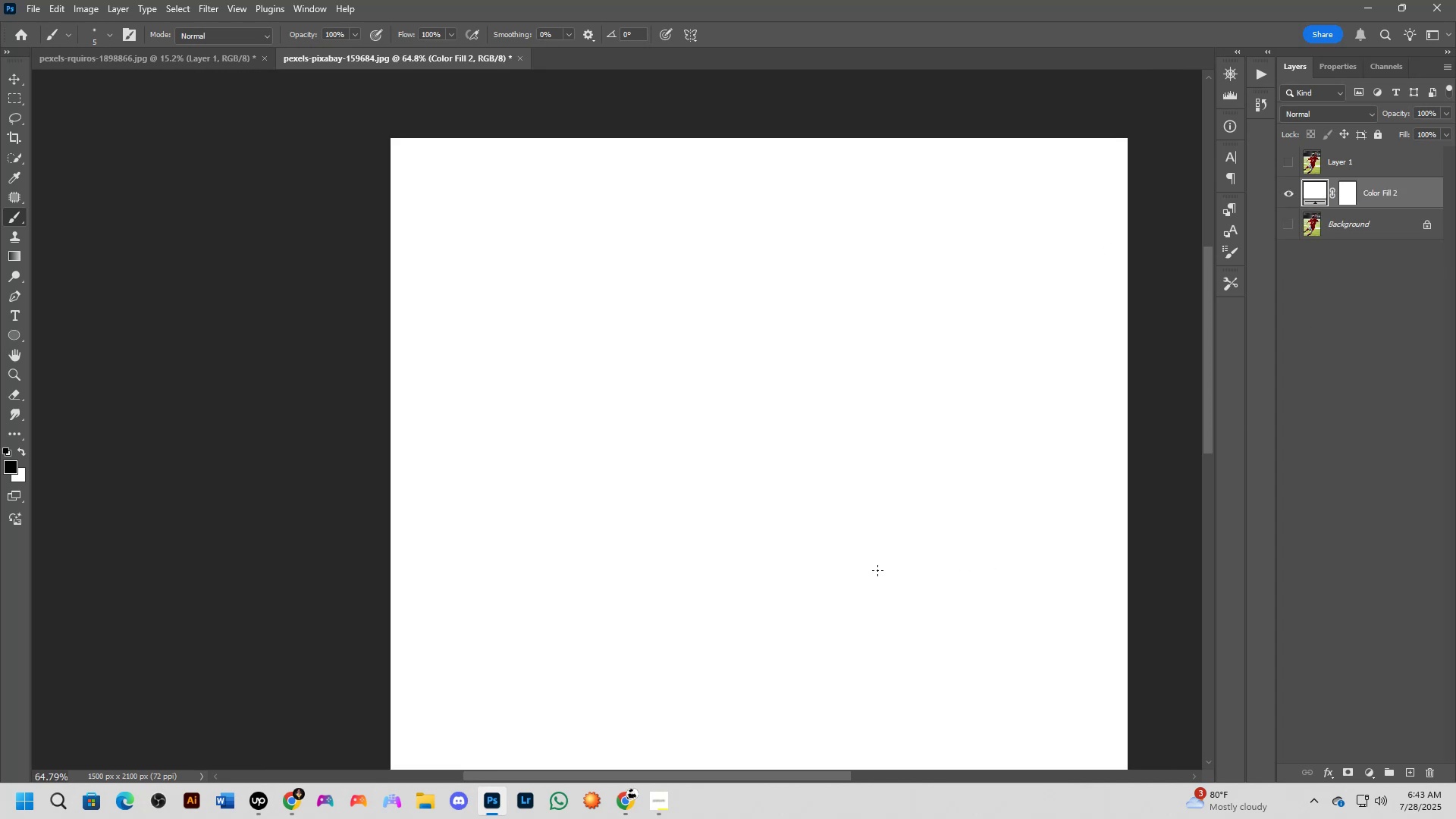 
hold_key(key=Space, duration=0.63)
 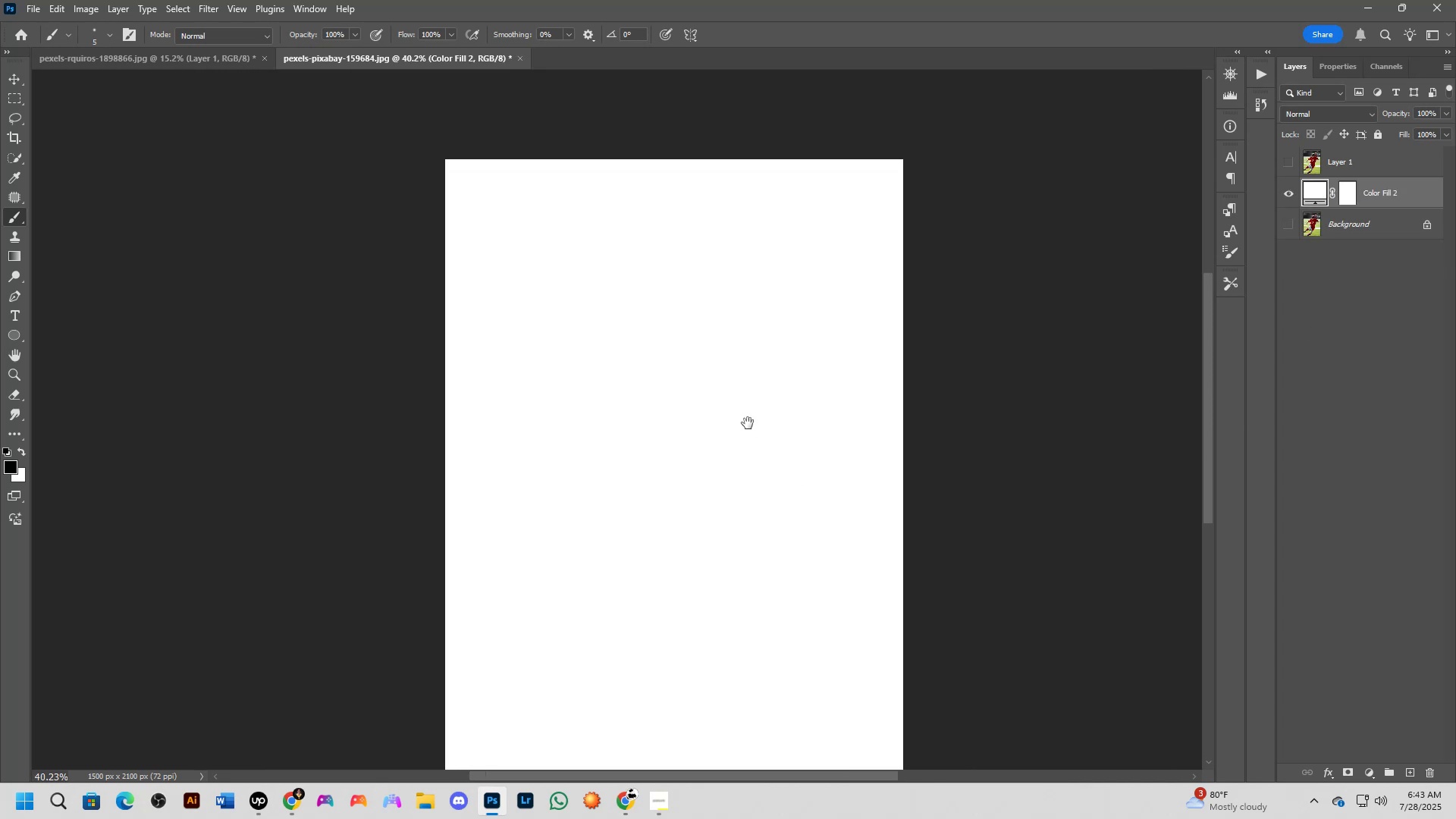 
left_click_drag(start_coordinate=[874, 567], to_coordinate=[745, 423])
 